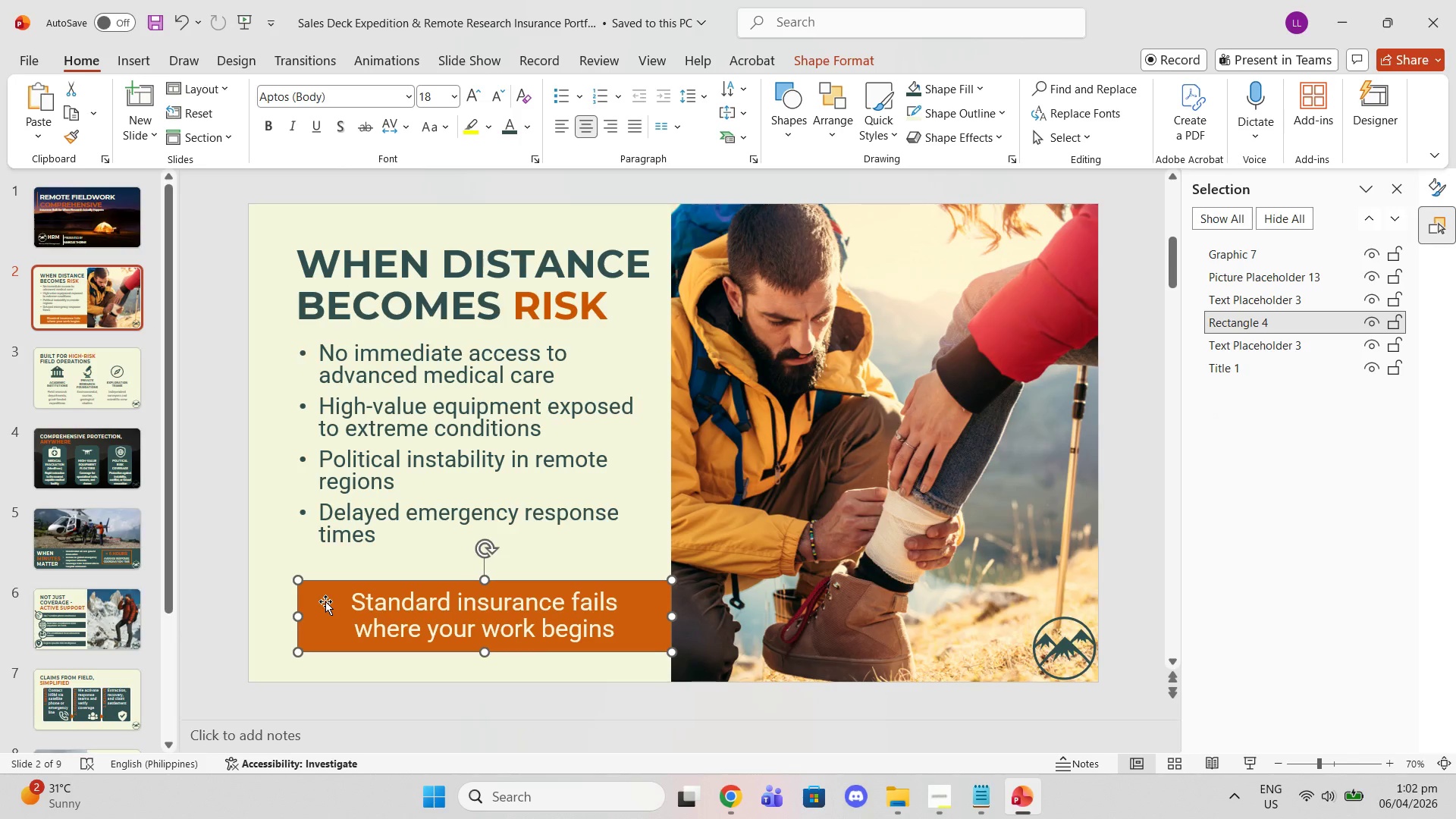 
right_click([325, 601])
 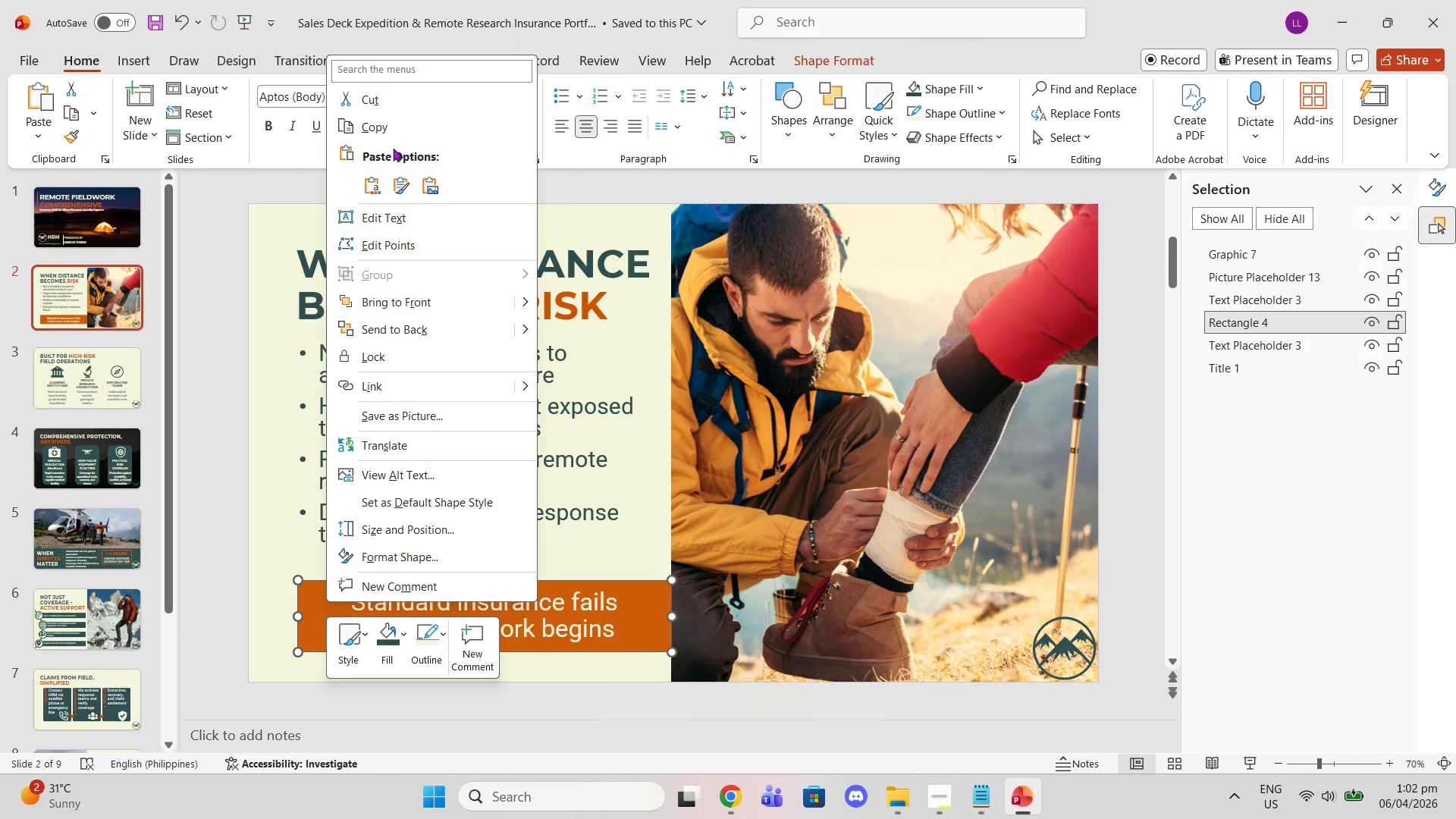 
left_click([393, 119])
 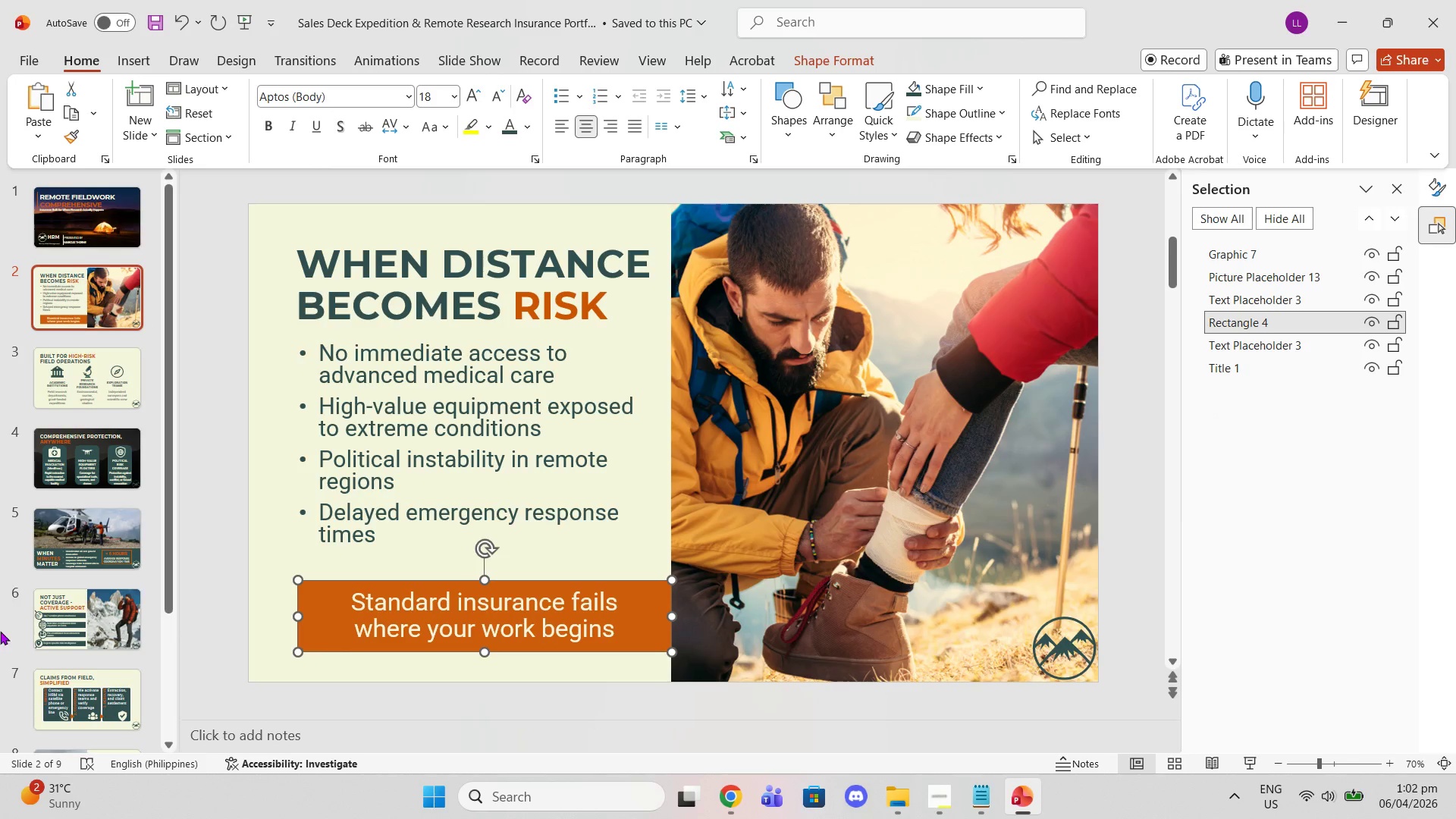 
scroll: coordinate [59, 642], scroll_direction: down, amount: 10.0
 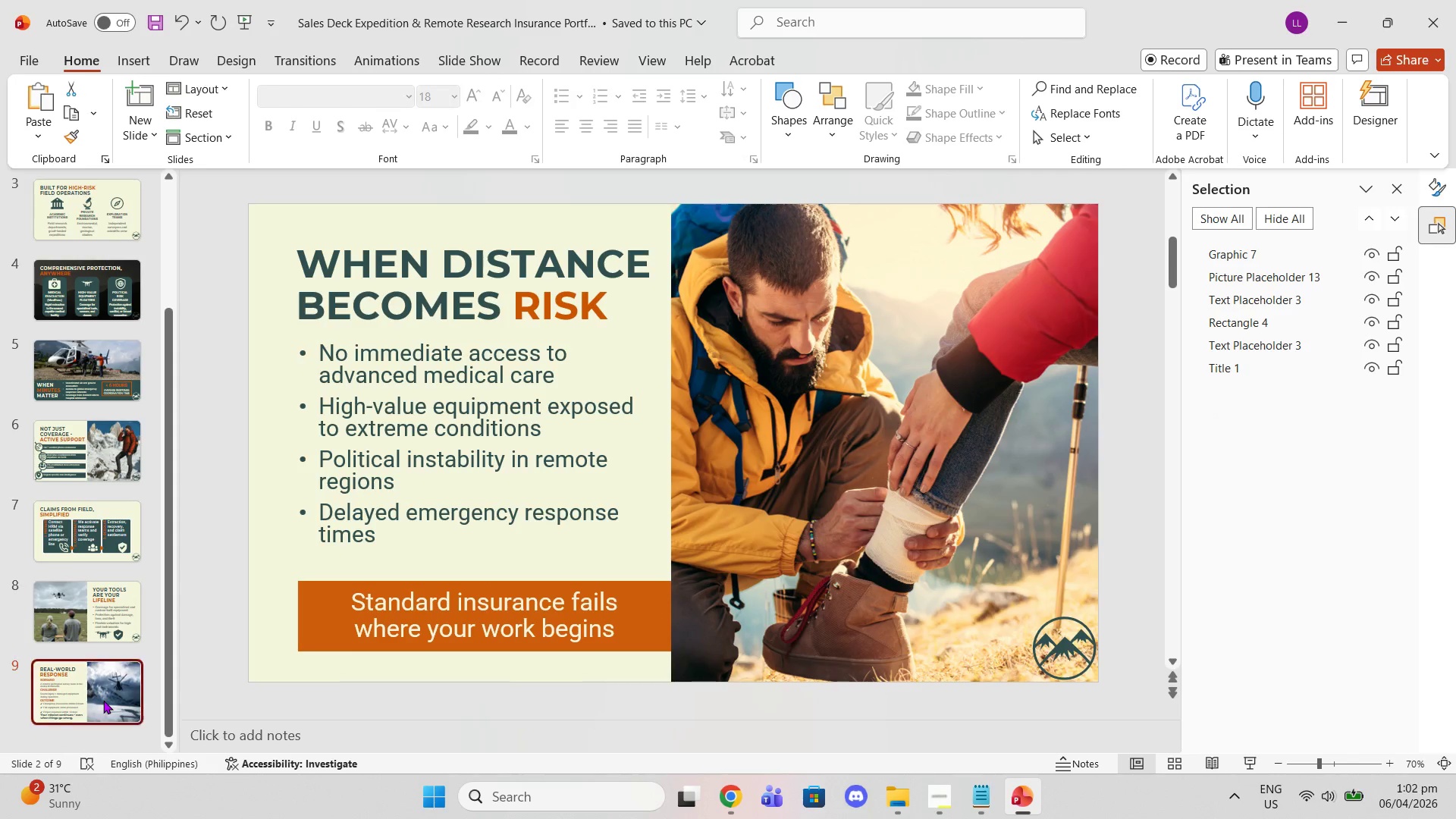 
left_click([103, 700])
 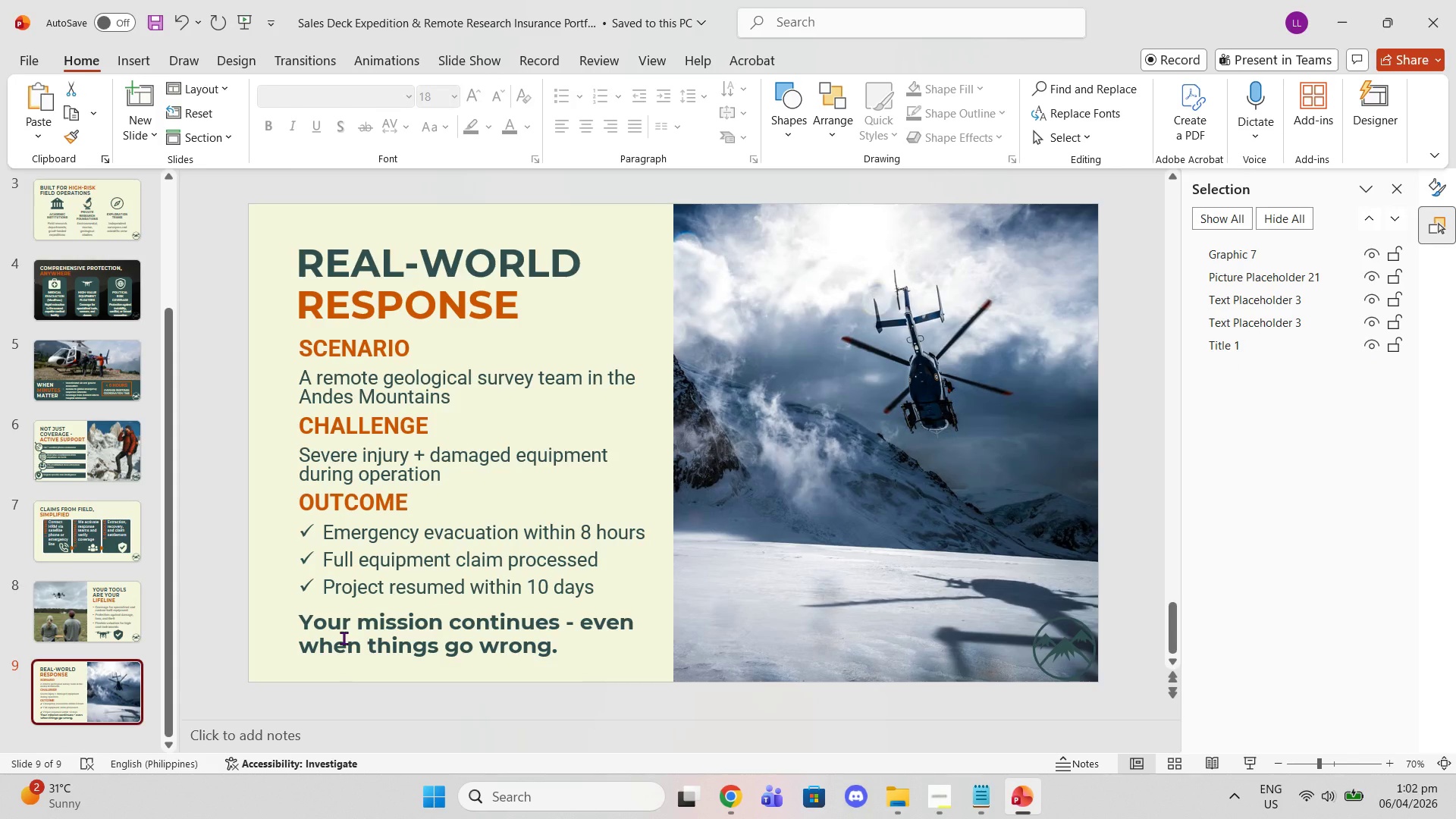 
key(Control+V)
 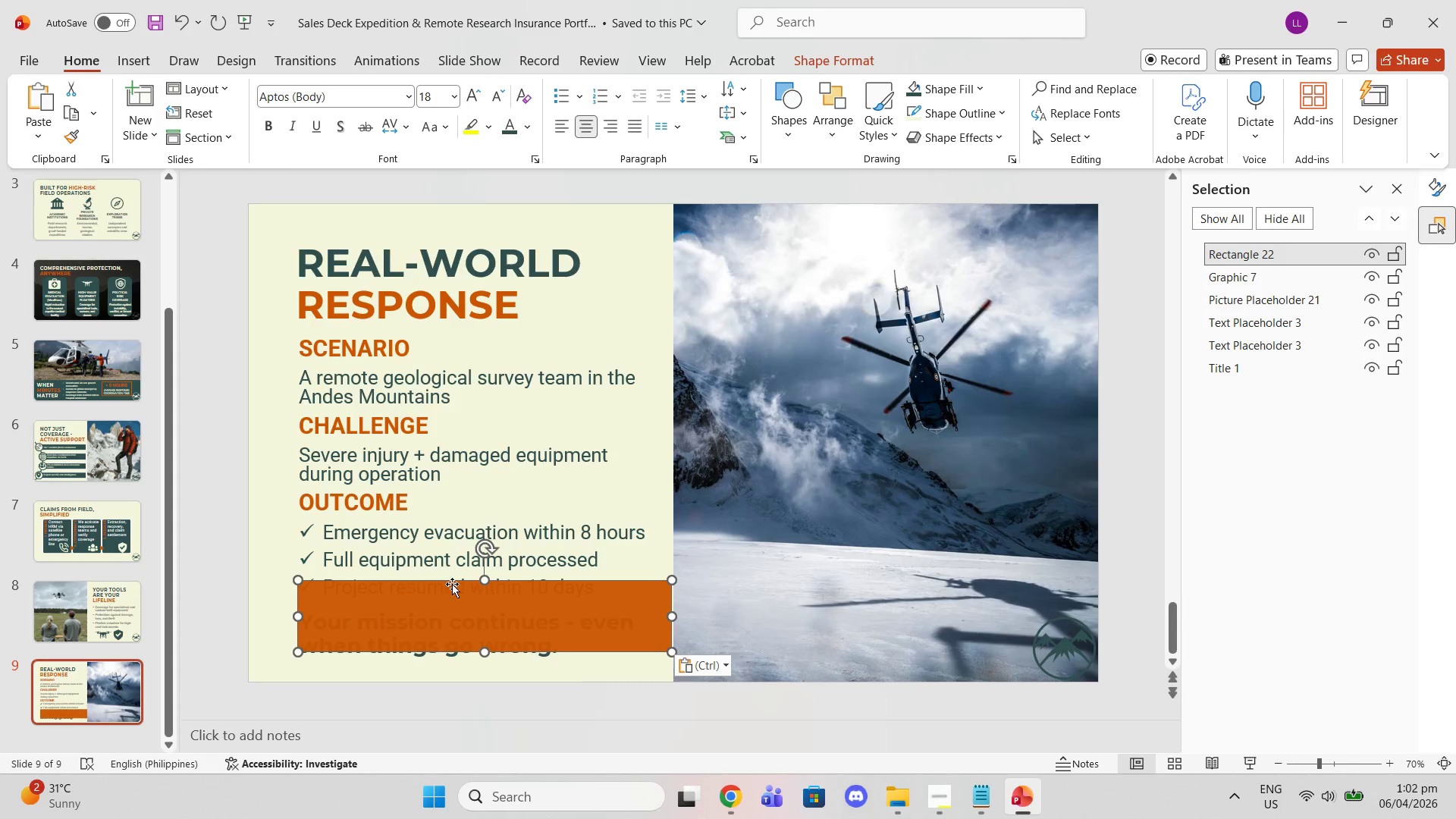 
left_click_drag(start_coordinate=[450, 621], to_coordinate=[439, 637])
 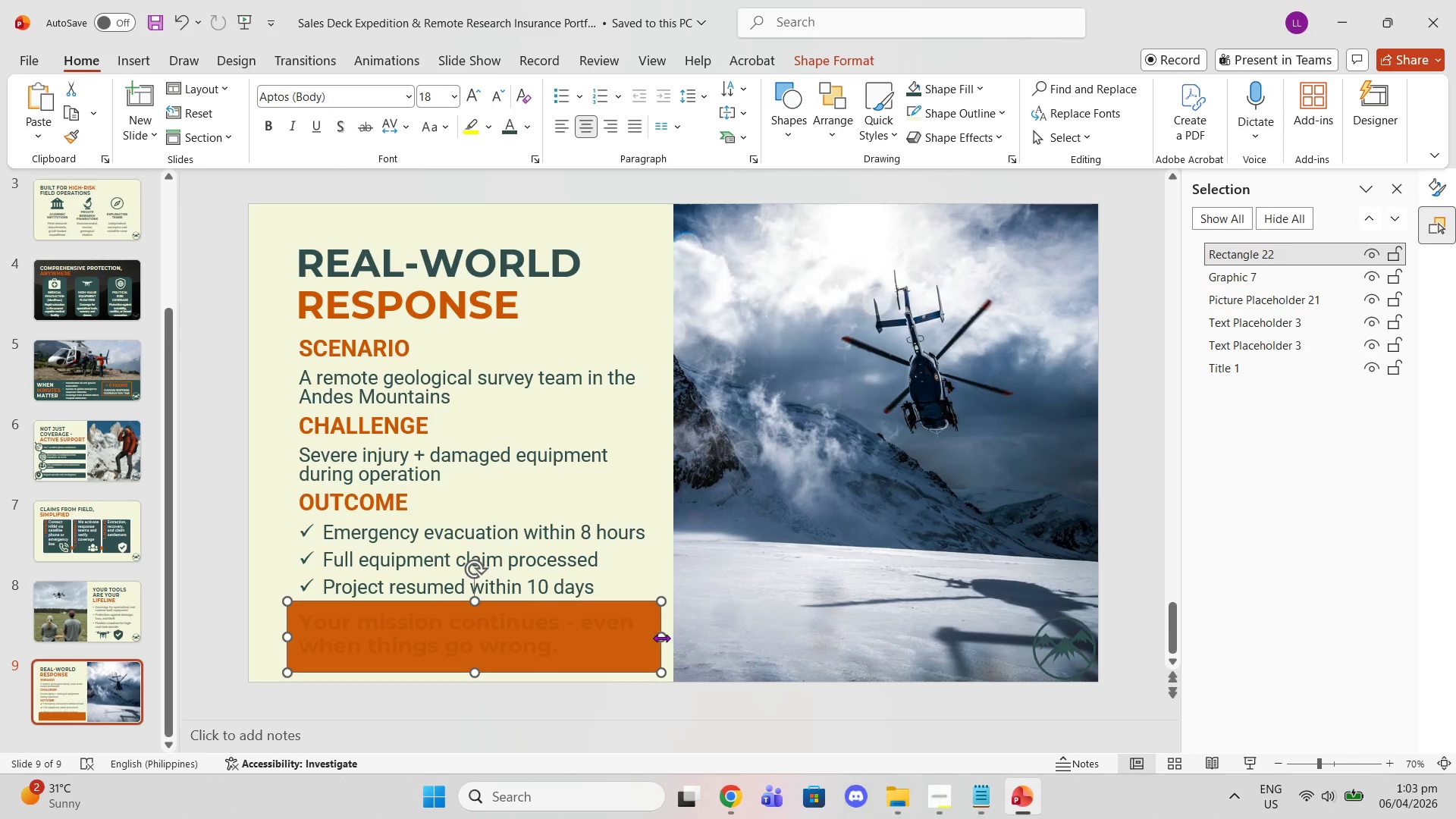 
left_click_drag(start_coordinate=[659, 638], to_coordinate=[671, 635])
 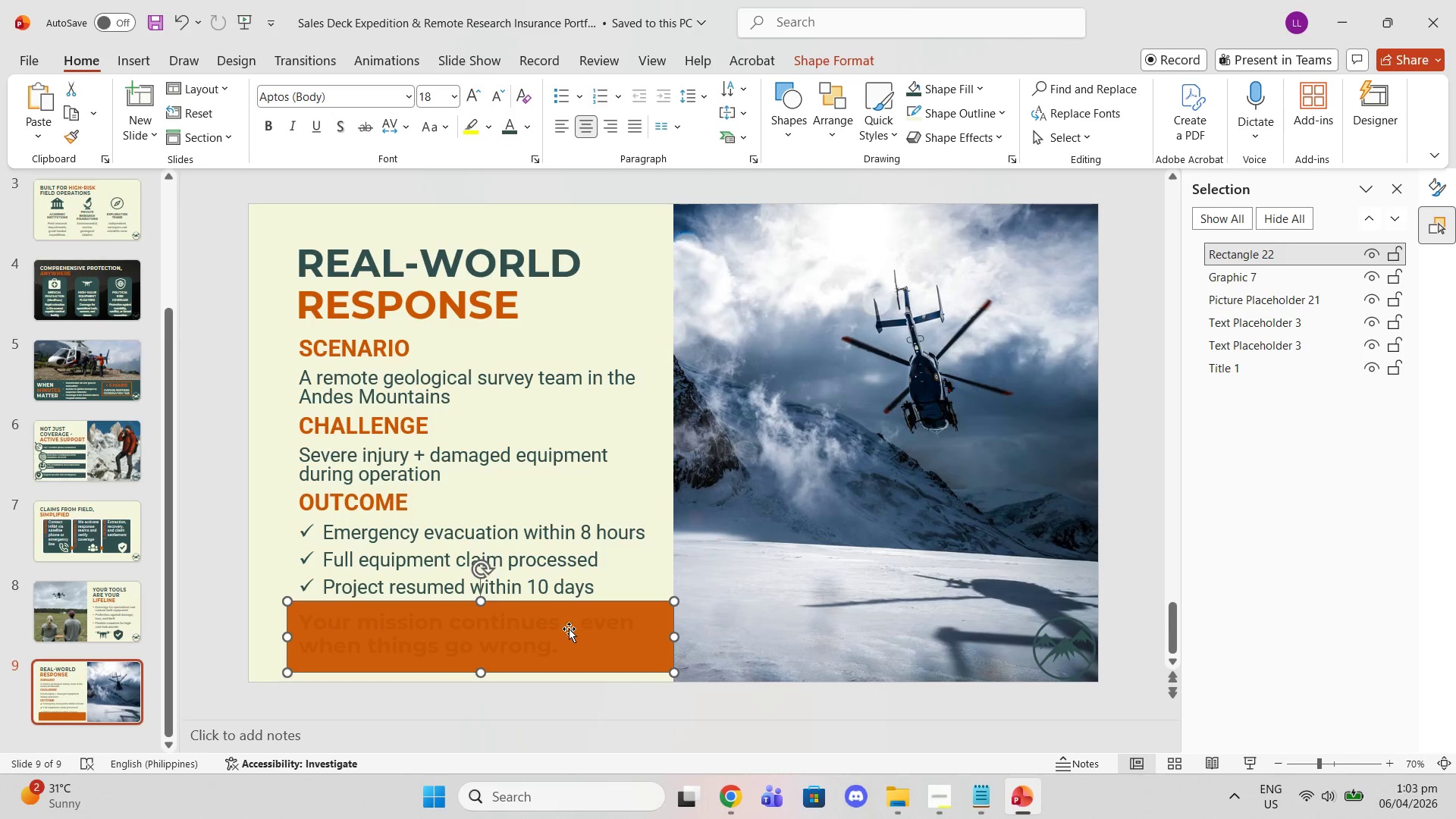 
left_click([569, 629])
 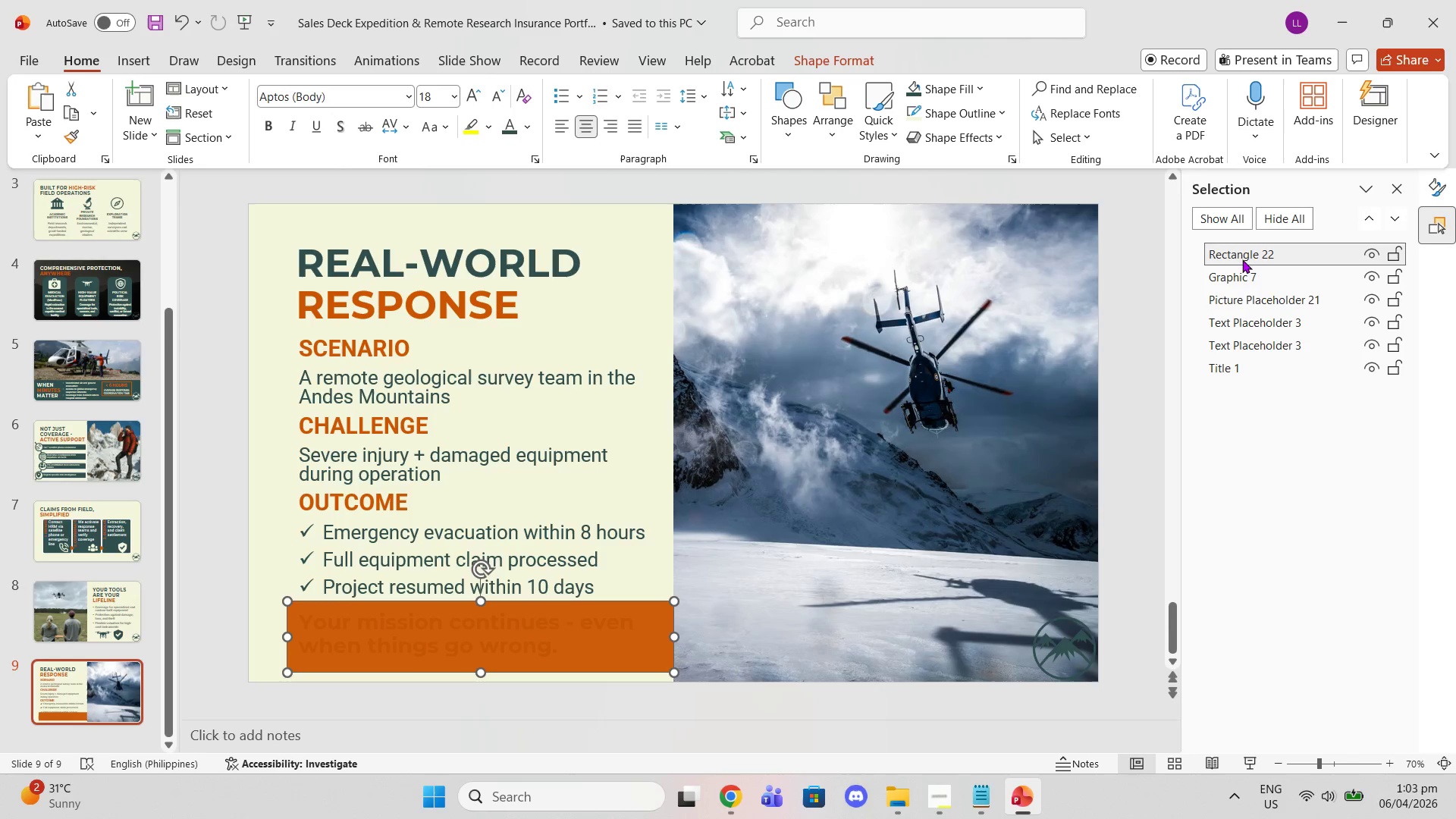 
left_click_drag(start_coordinate=[1240, 258], to_coordinate=[1244, 378])
 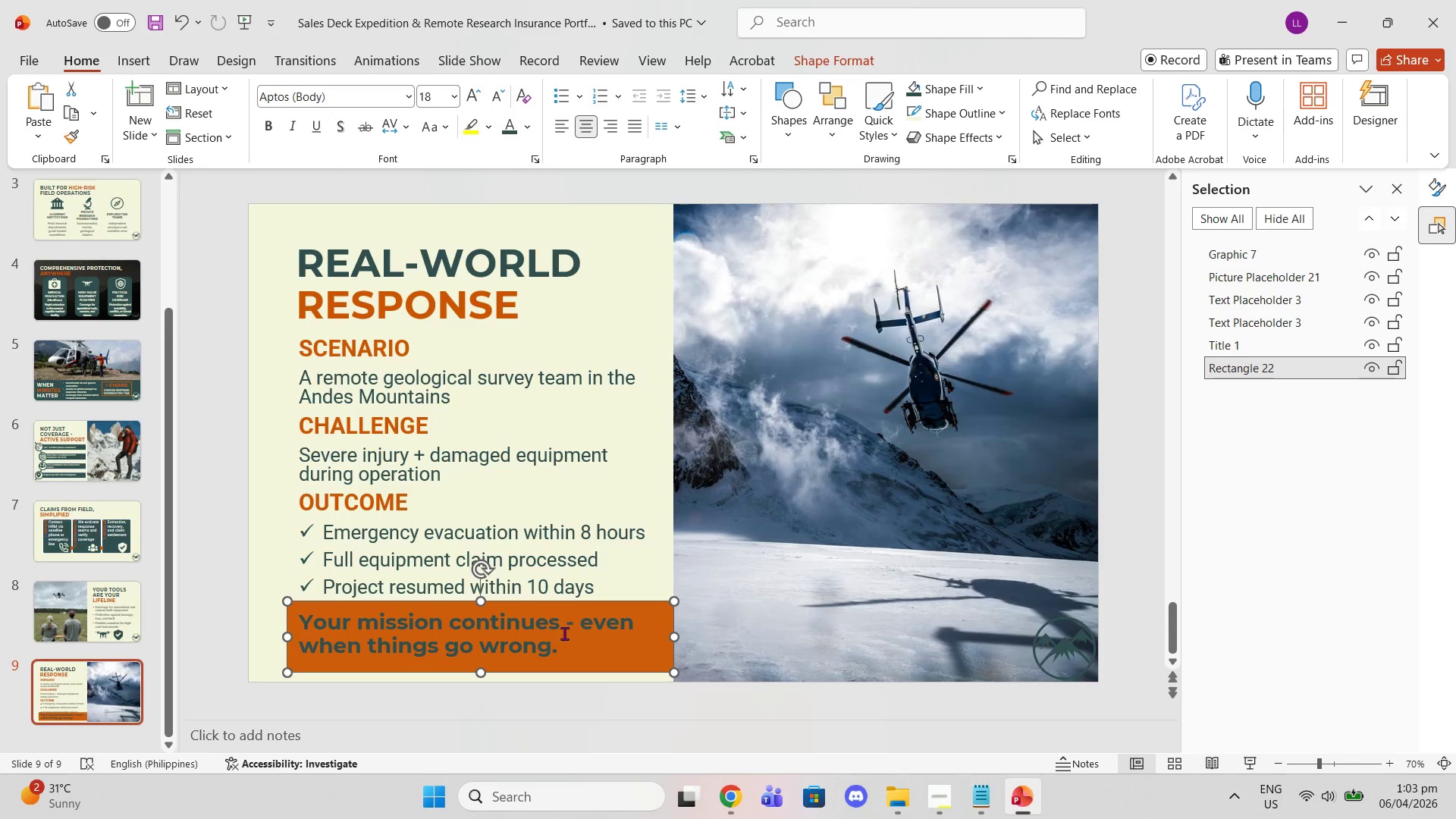 
left_click([562, 639])
 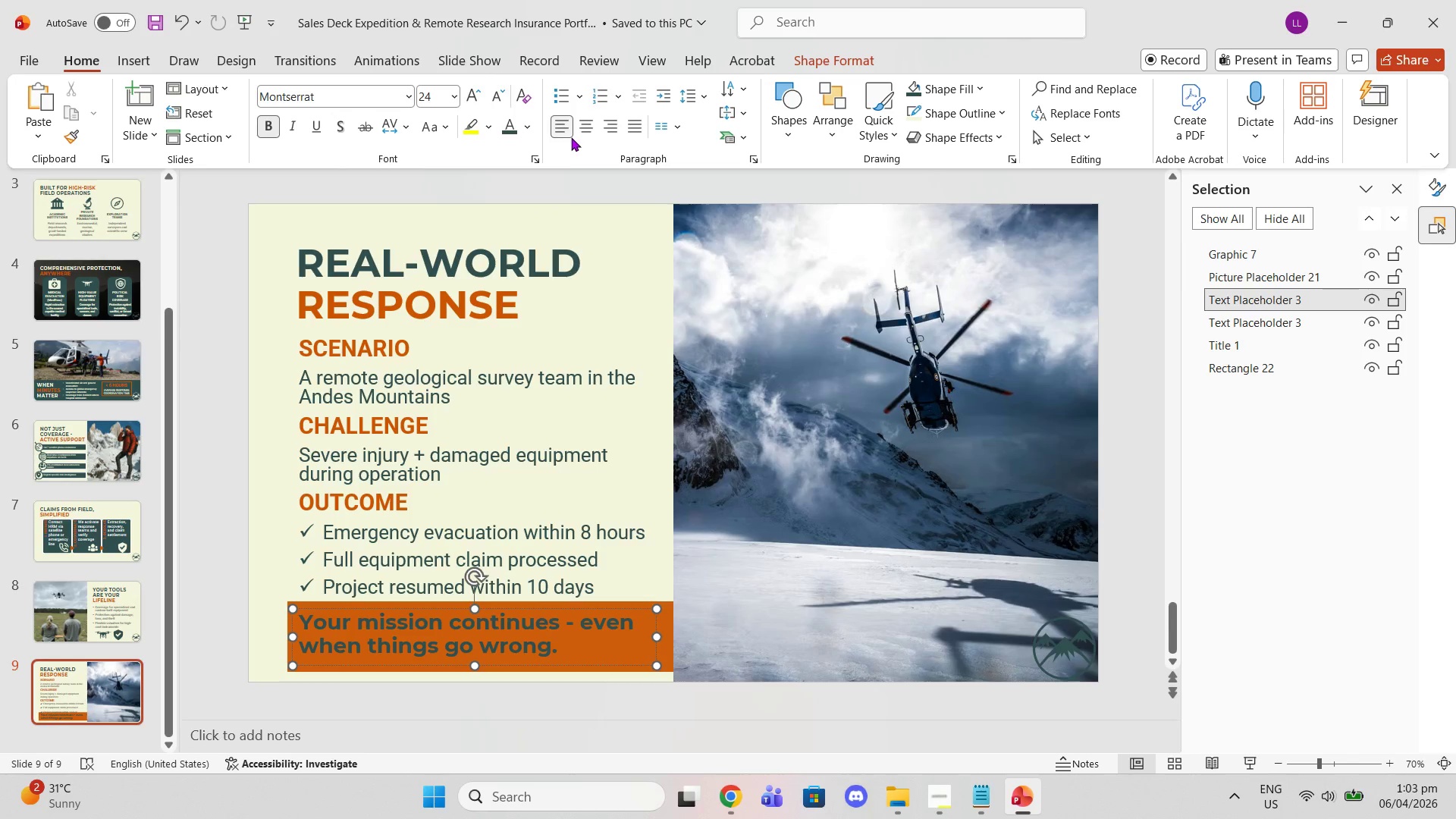 
left_click([585, 129])
 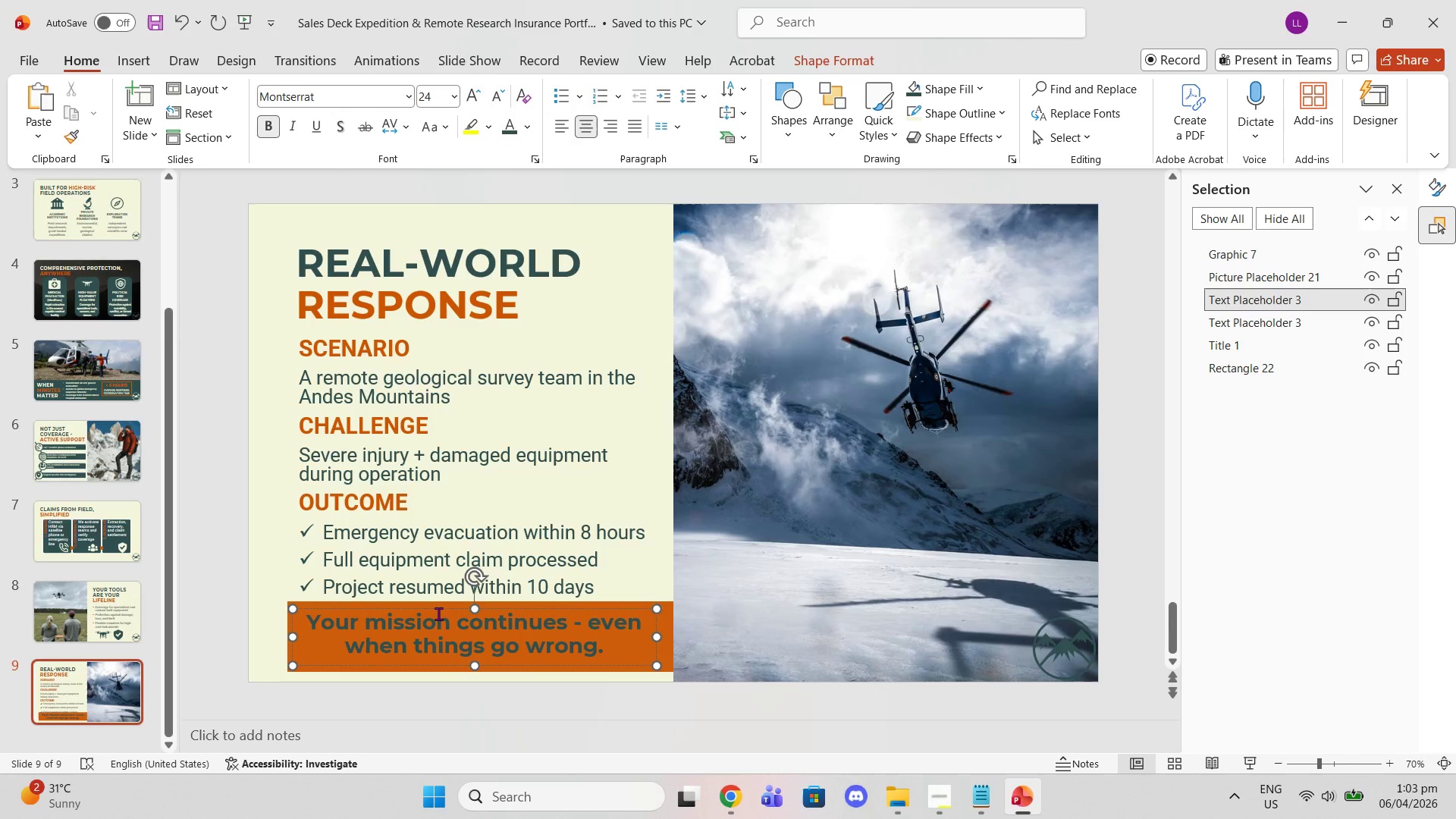 
left_click_drag(start_coordinate=[438, 610], to_coordinate=[443, 611])
 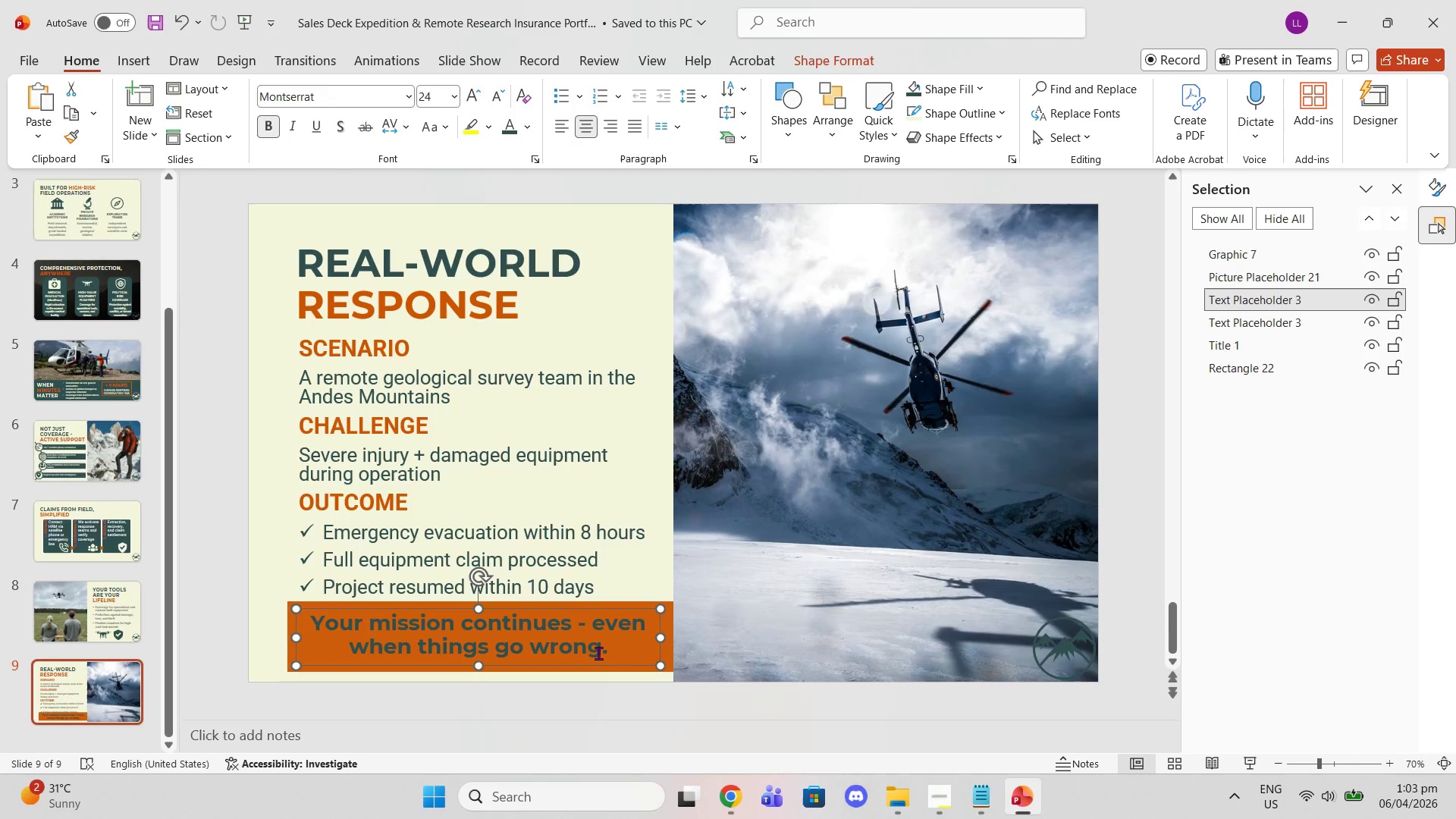 
left_click_drag(start_coordinate=[604, 651], to_coordinate=[300, 604])
 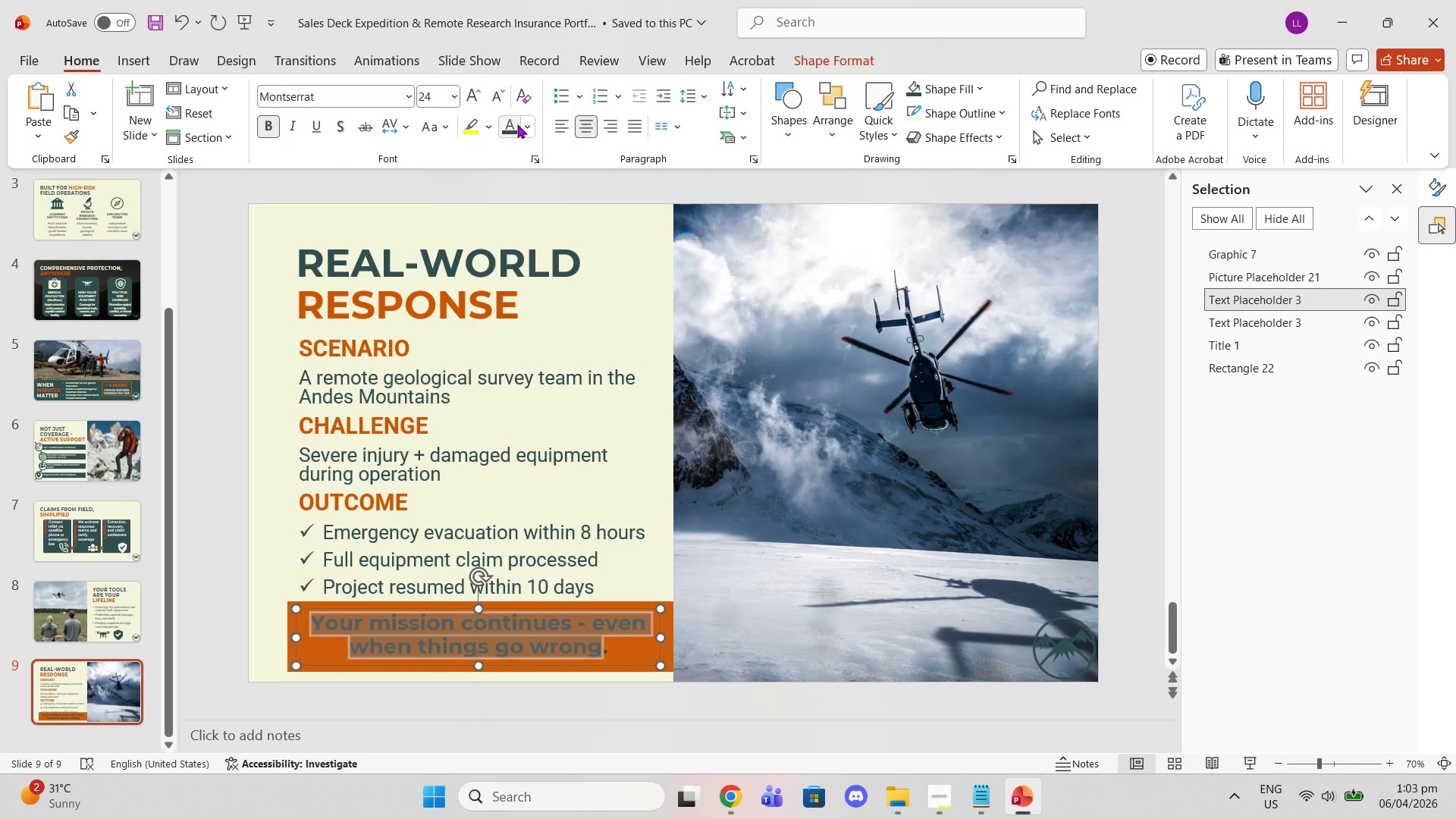 
double_click([529, 124])
 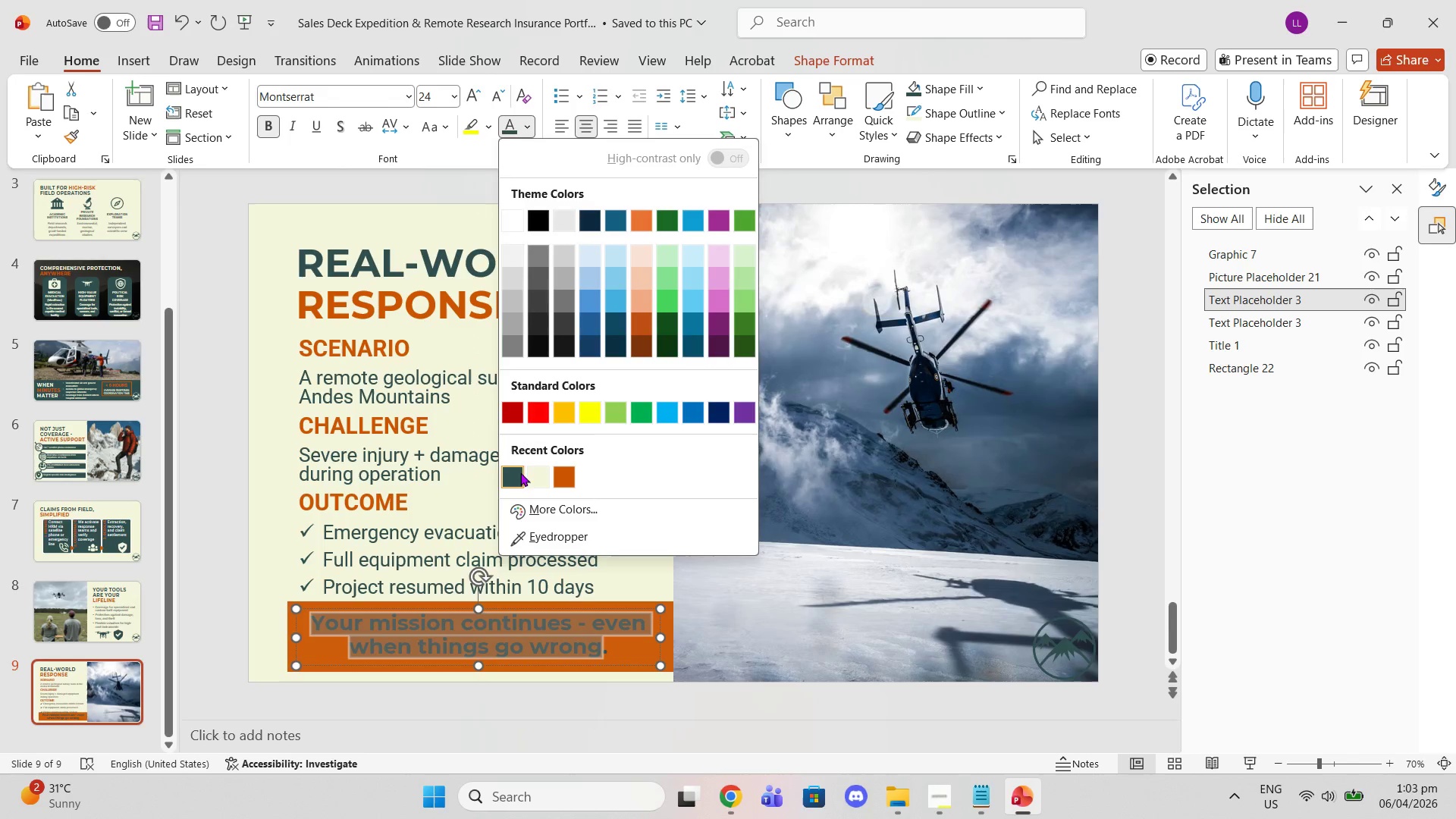 
left_click([533, 474])
 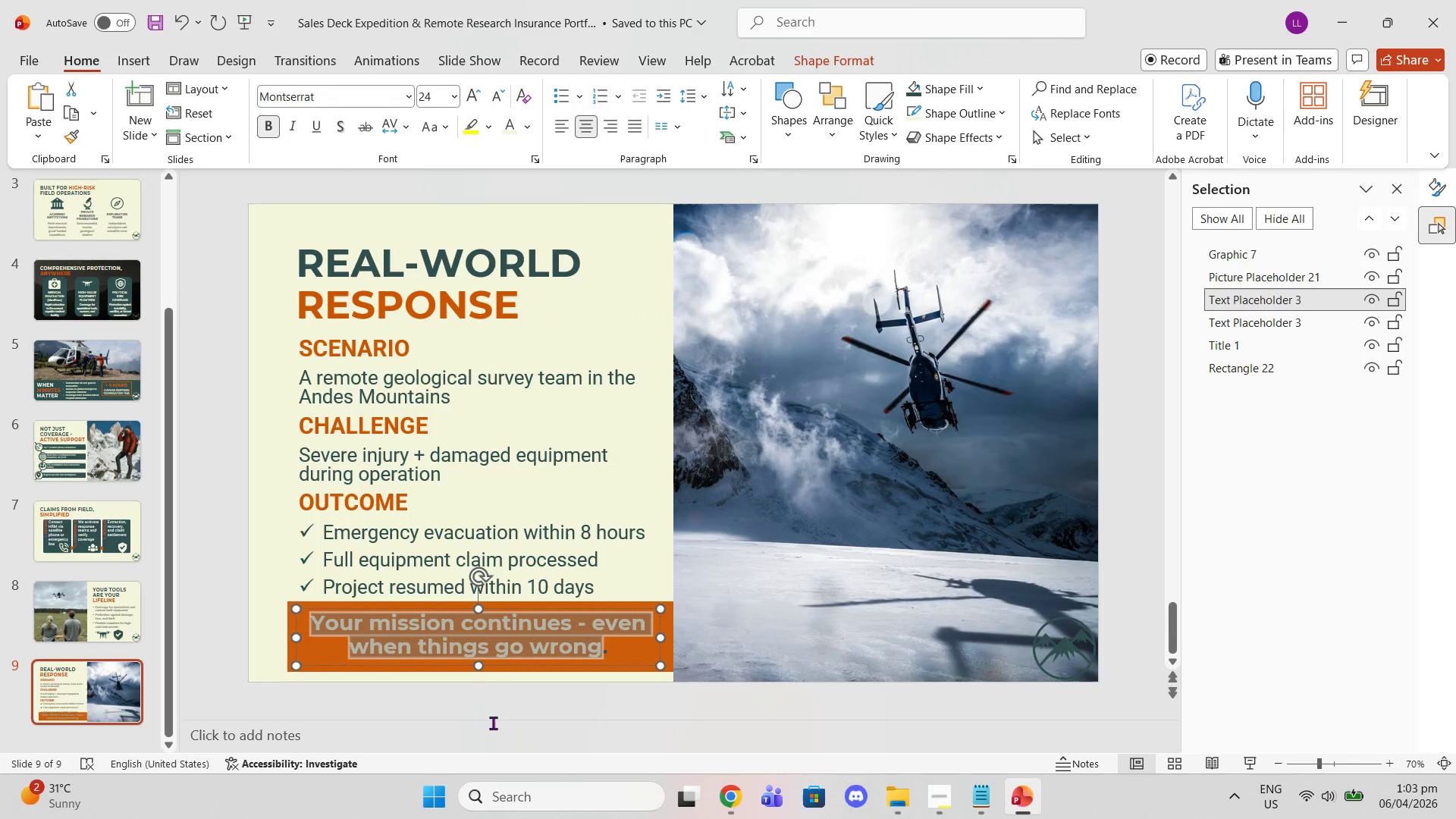 
left_click([493, 734])
 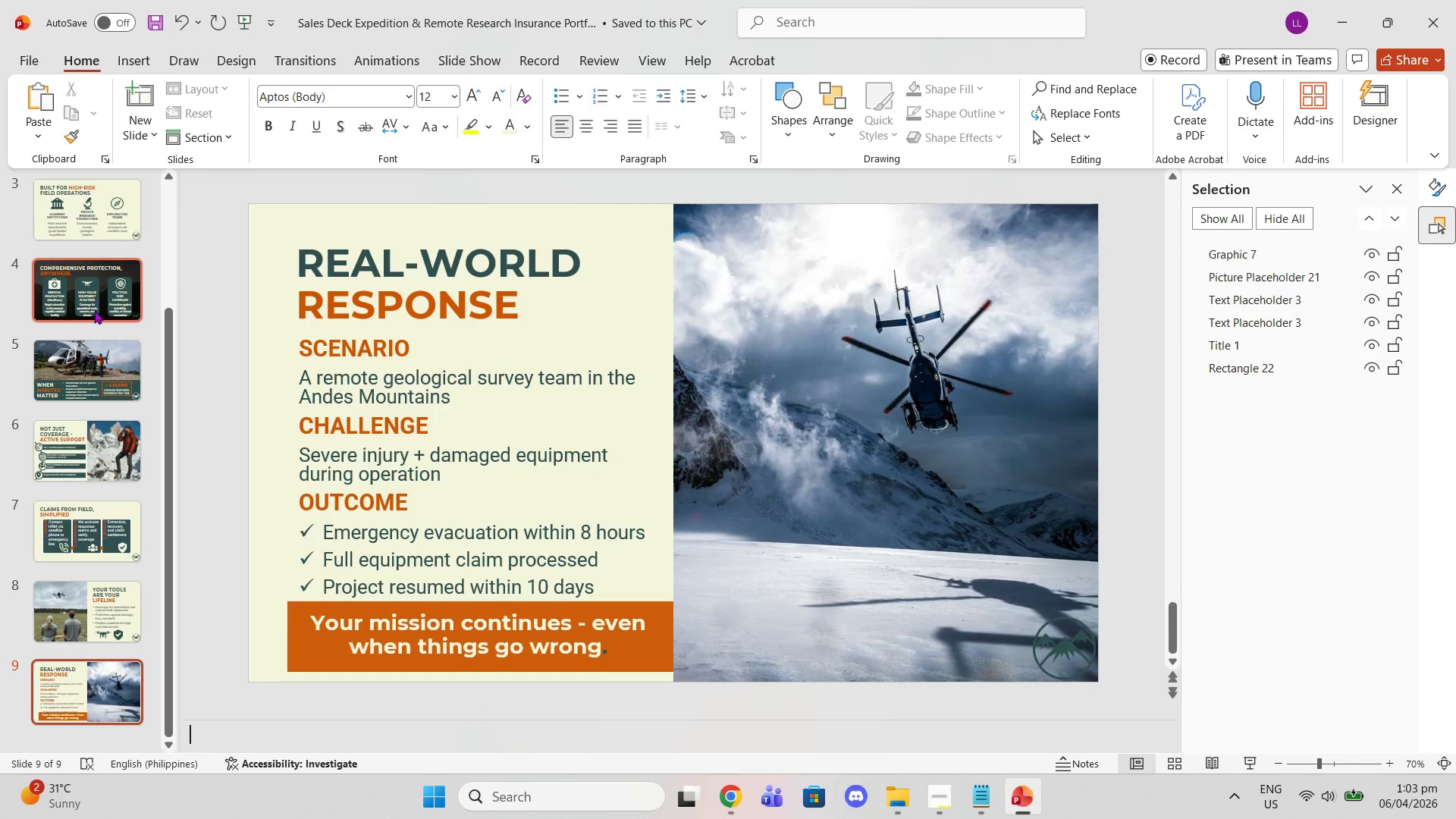 
left_click([80, 294])
 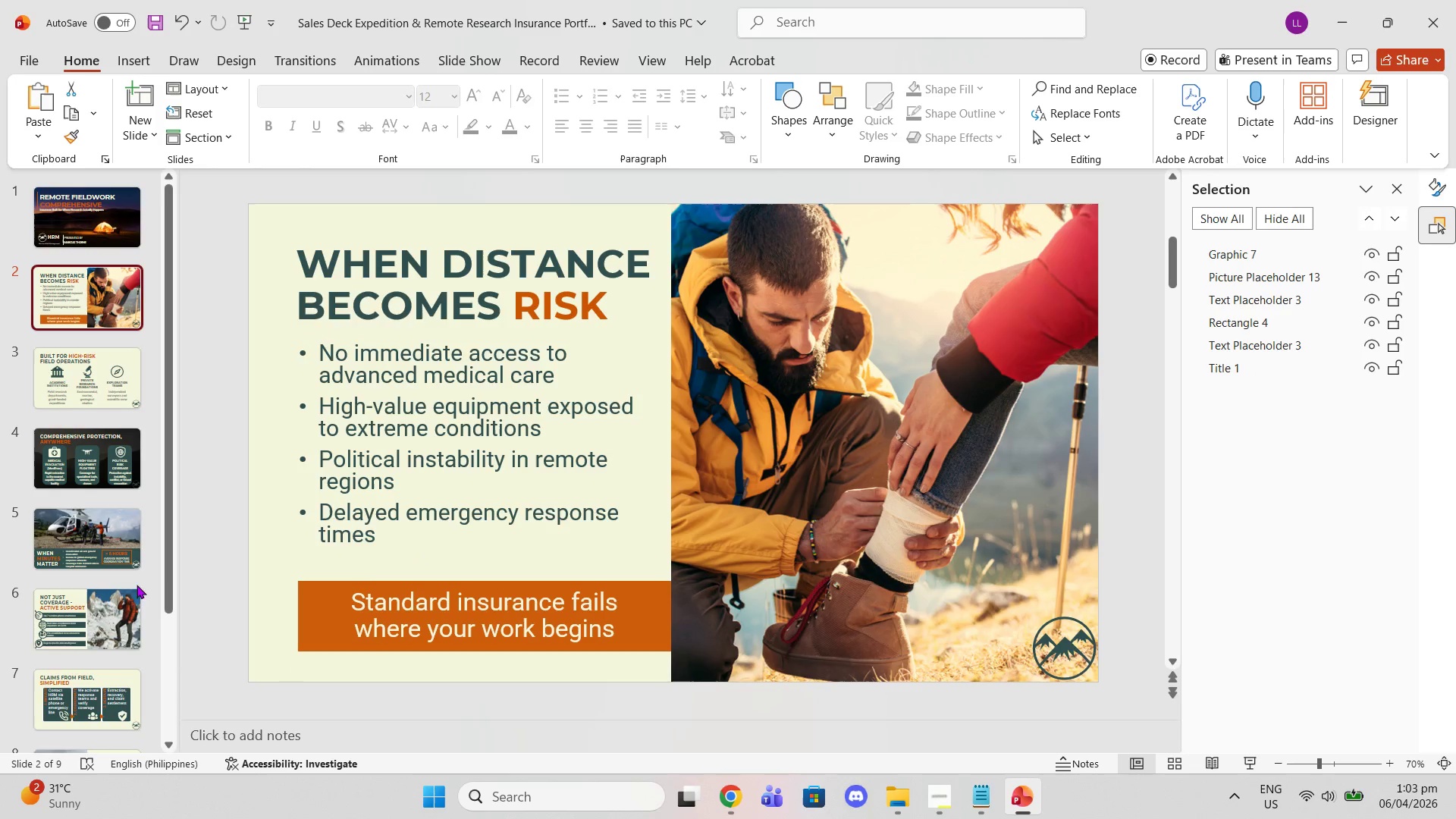 
scroll: coordinate [89, 407], scroll_direction: up, amount: 7.0
 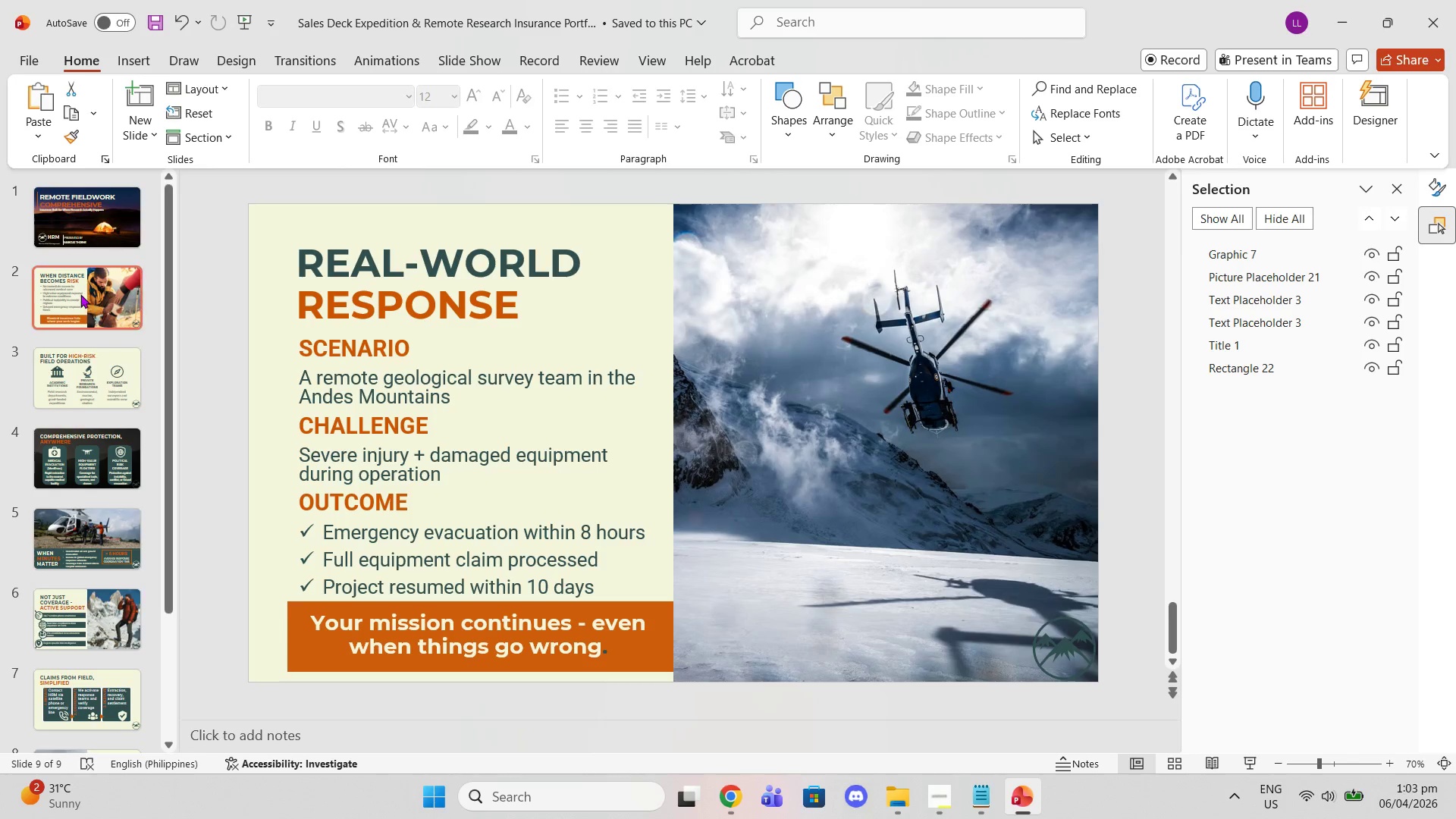 
left_click([89, 667])
 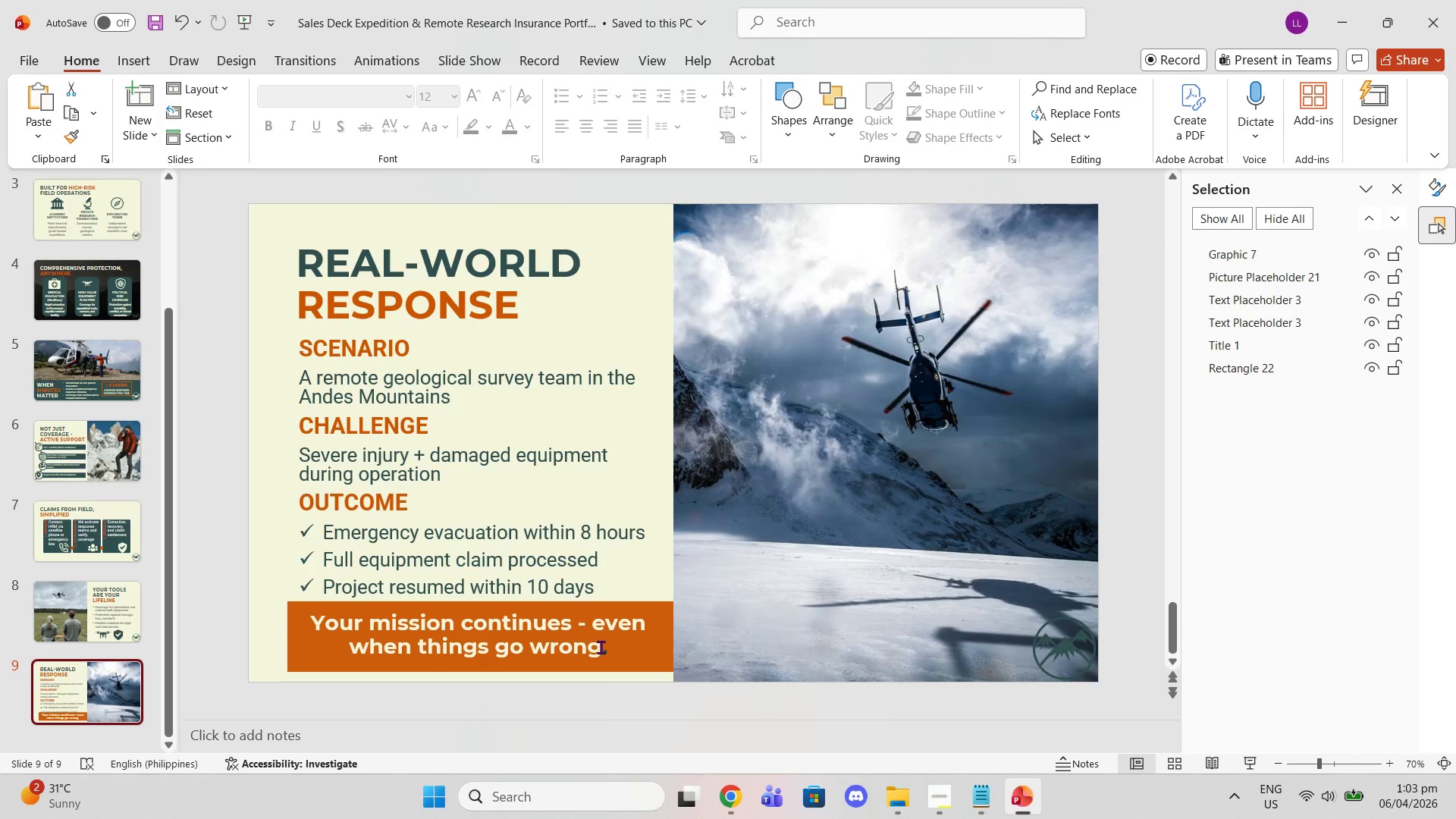 
scroll: coordinate [89, 640], scroll_direction: down, amount: 8.0
 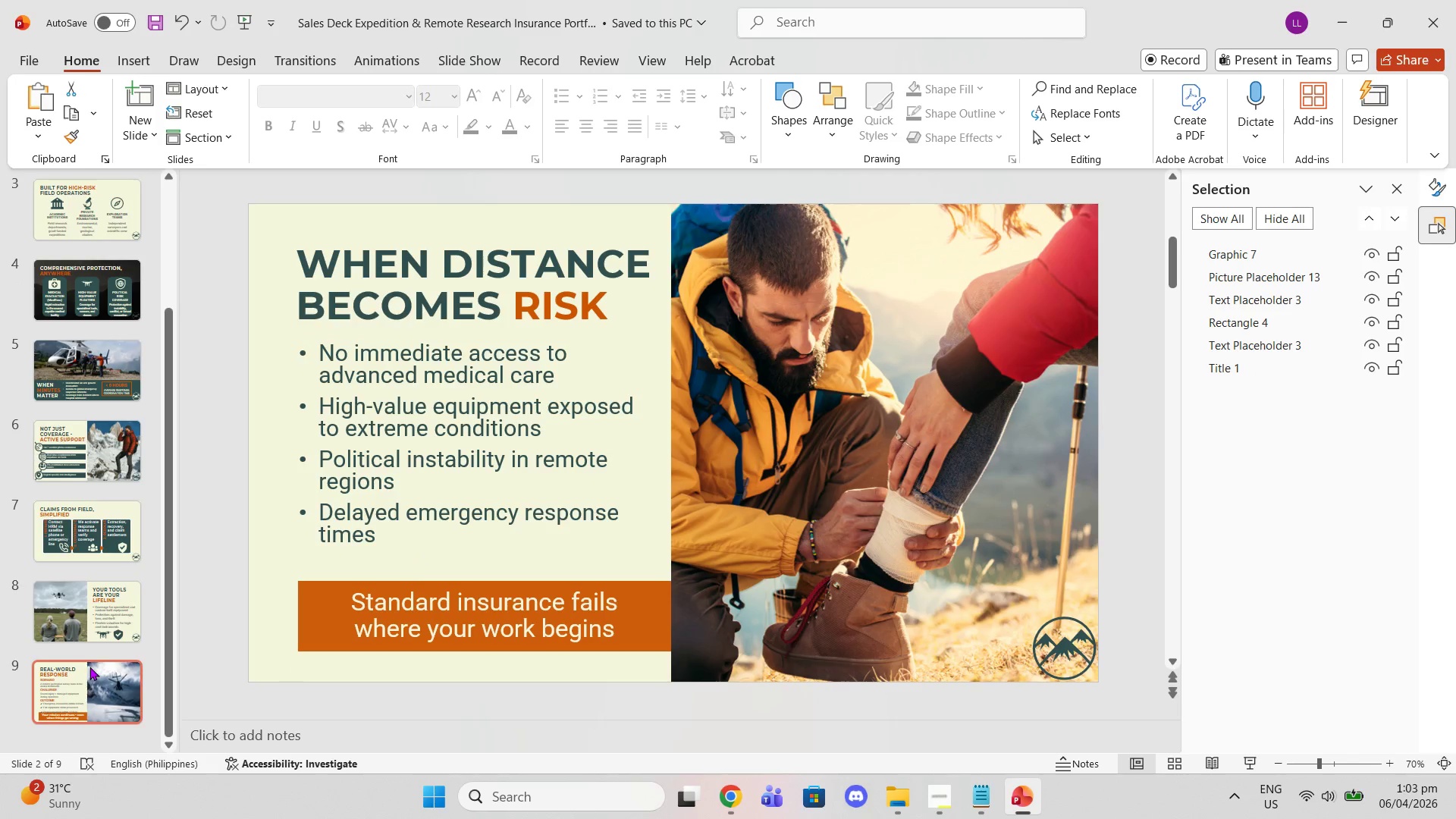 
left_click_drag(start_coordinate=[613, 648], to_coordinate=[282, 619])
 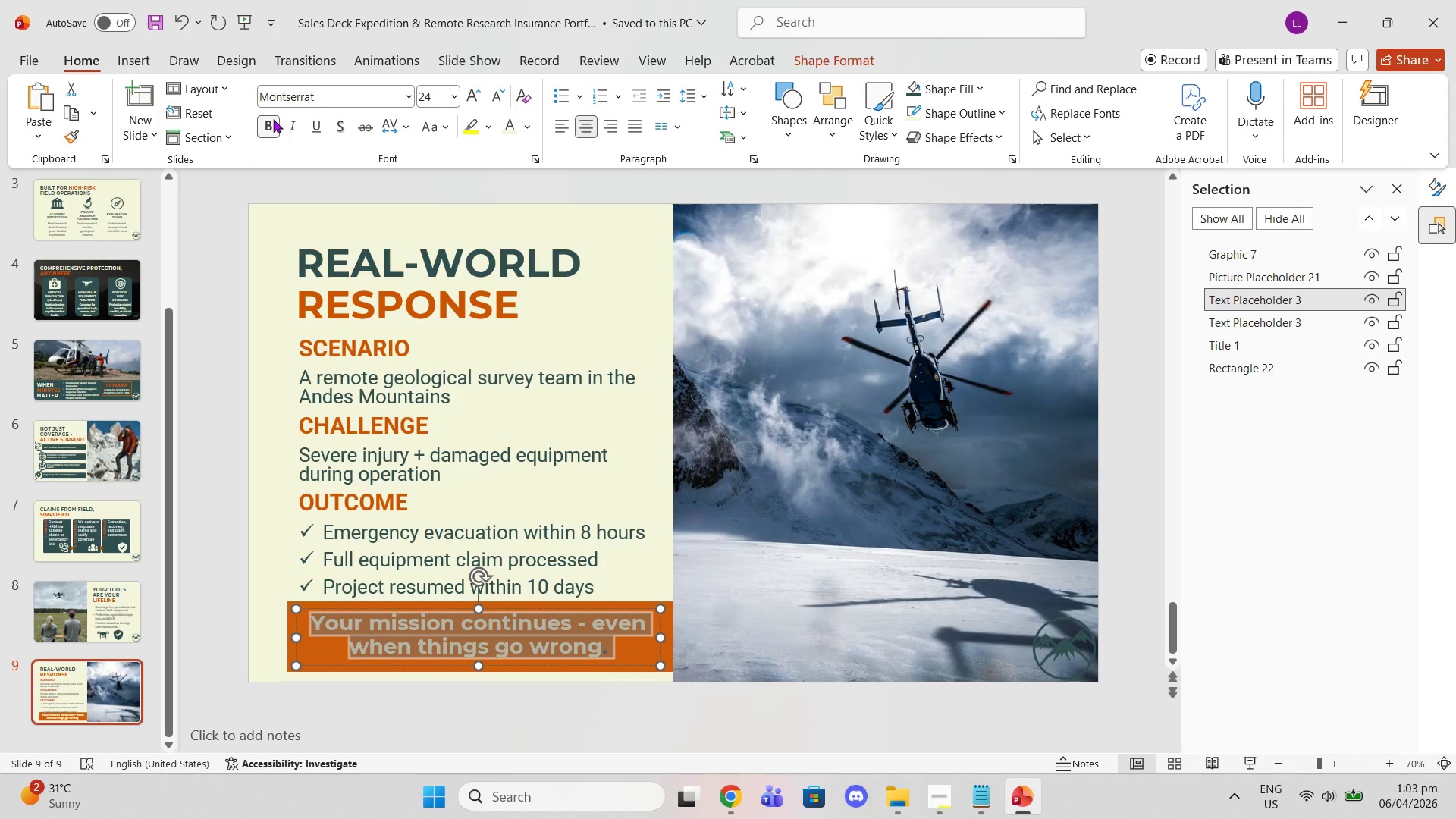 
left_click([268, 120])
 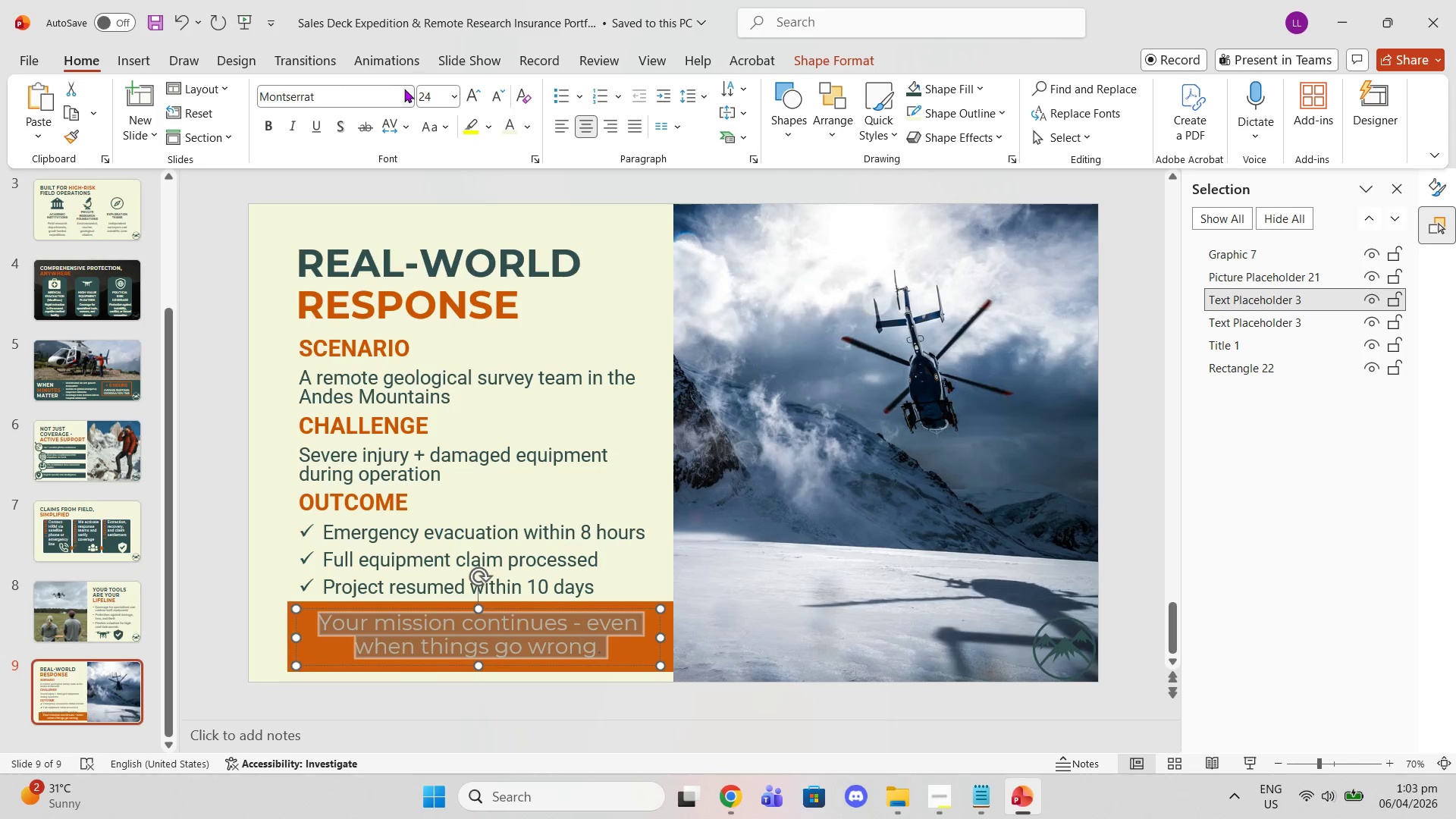 
left_click([404, 89])
 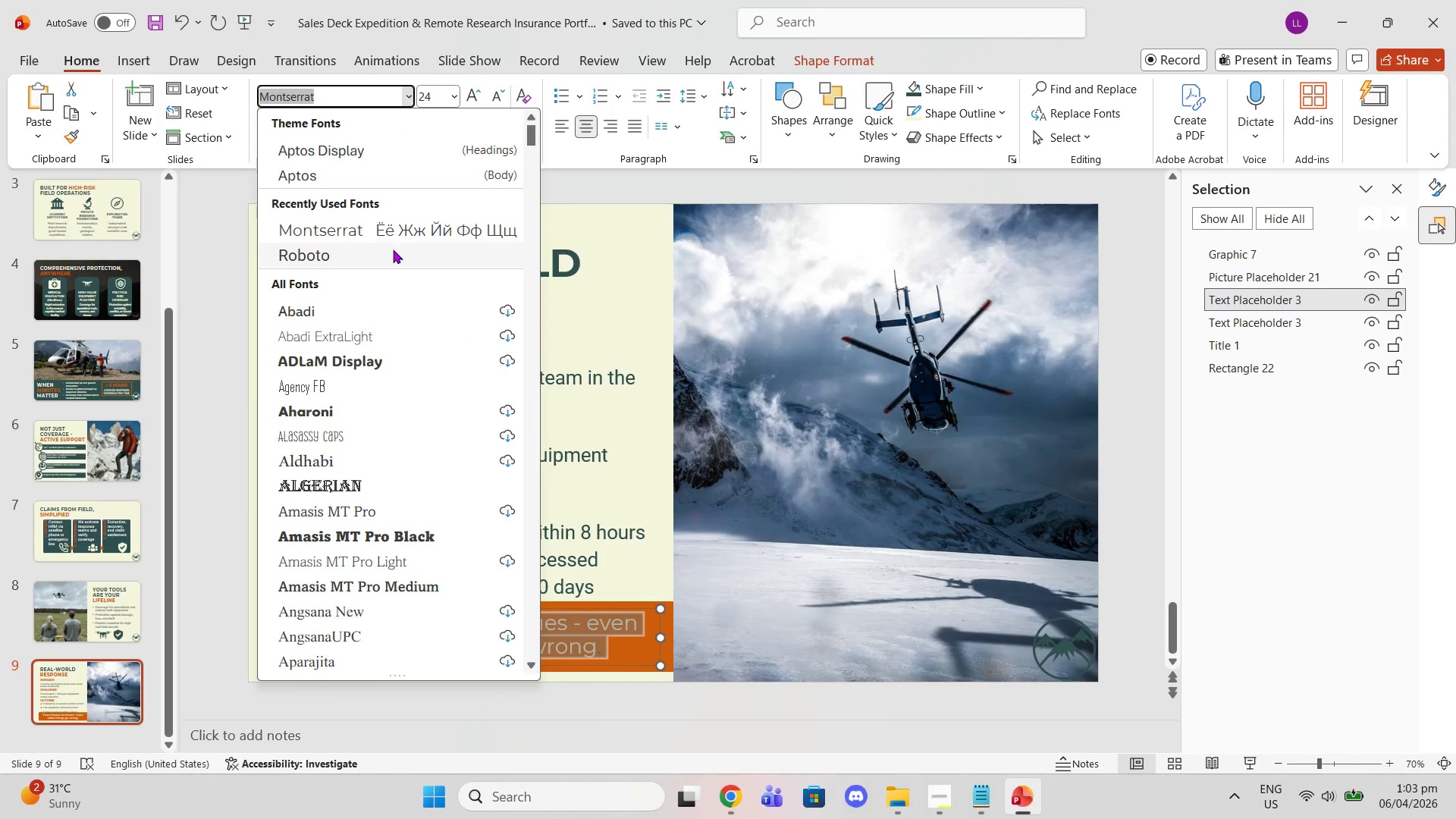 
left_click([393, 250])
 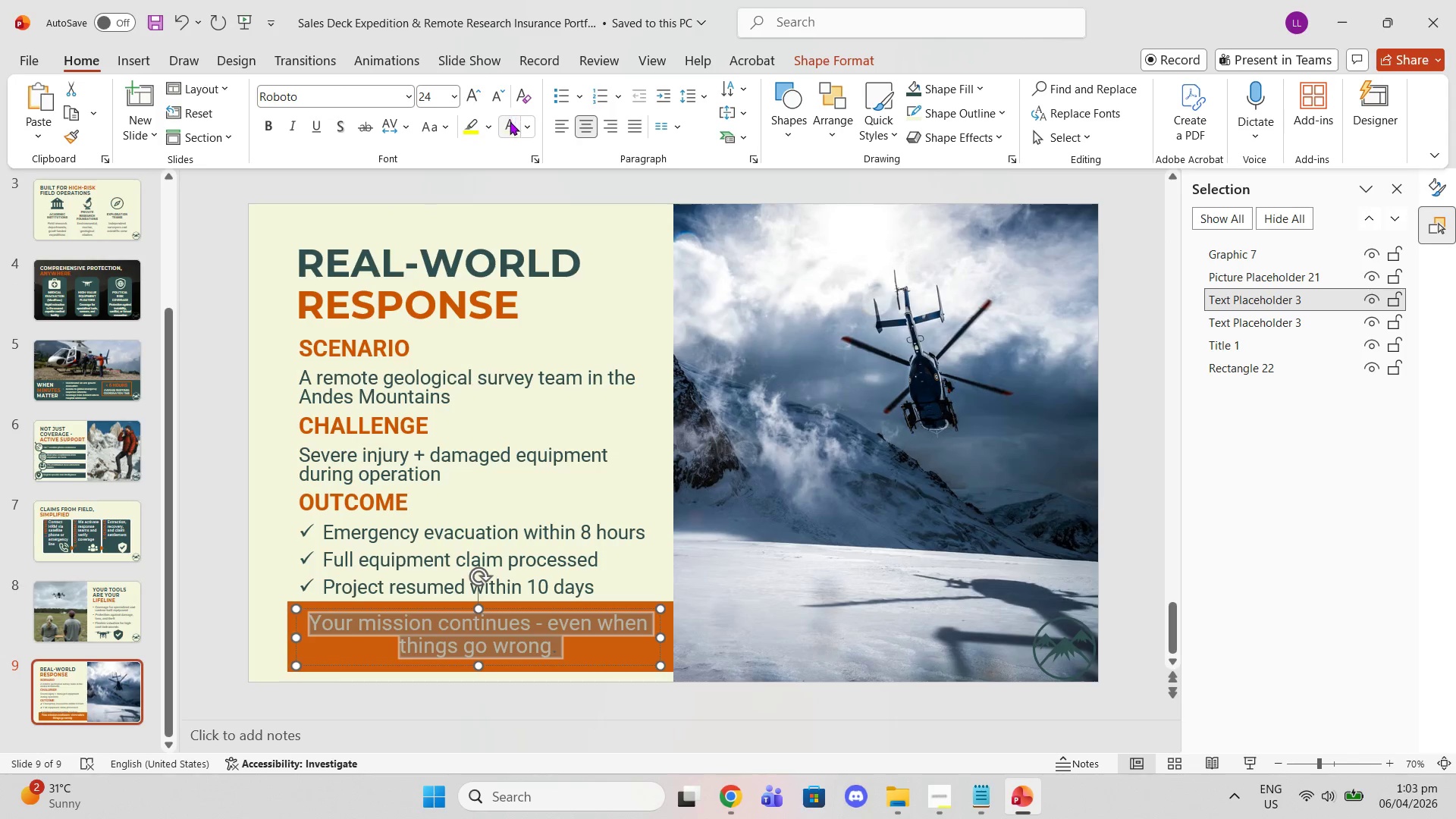 
left_click([510, 127])
 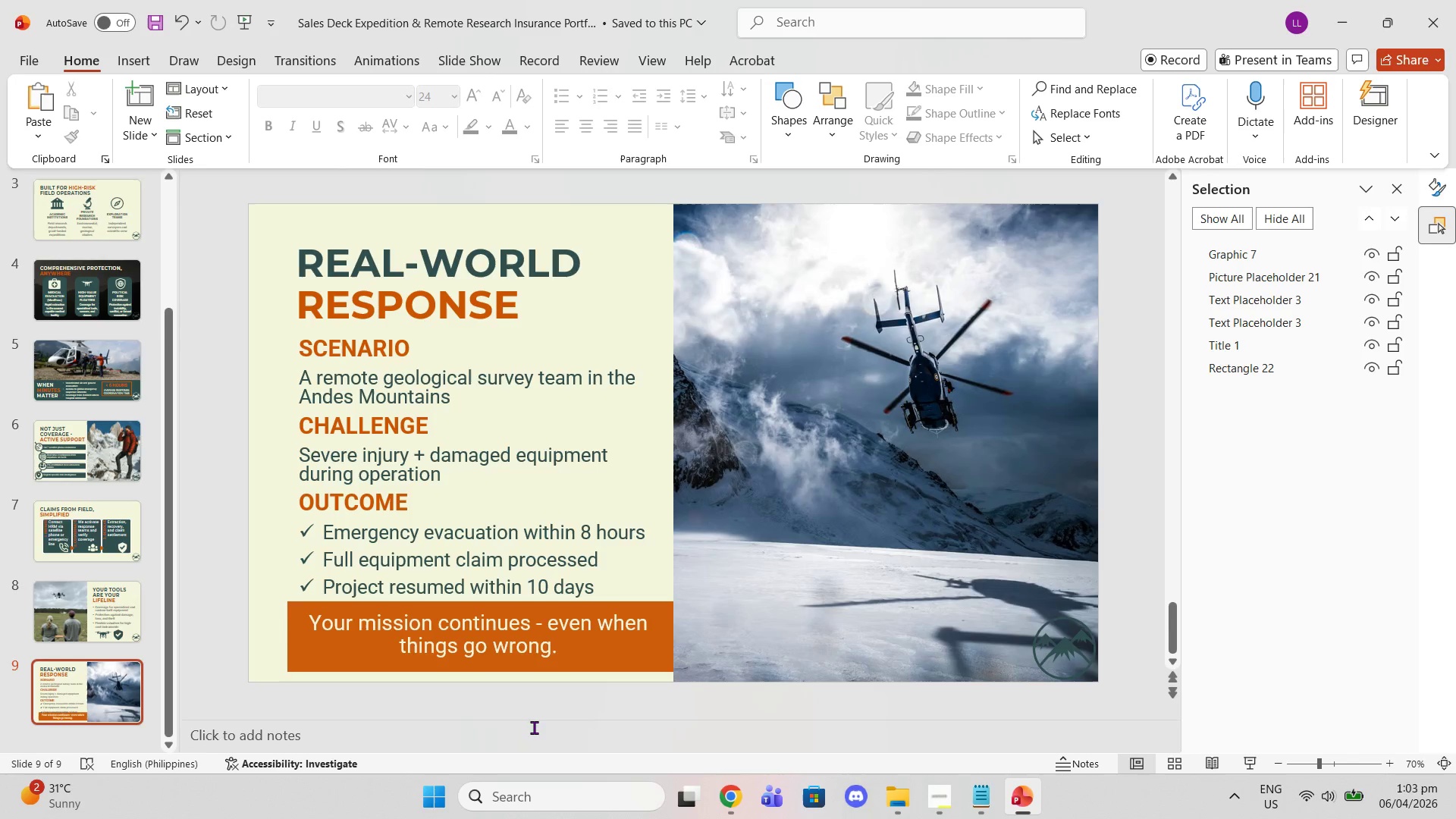 
left_click_drag(start_coordinate=[567, 651], to_coordinate=[296, 618])
 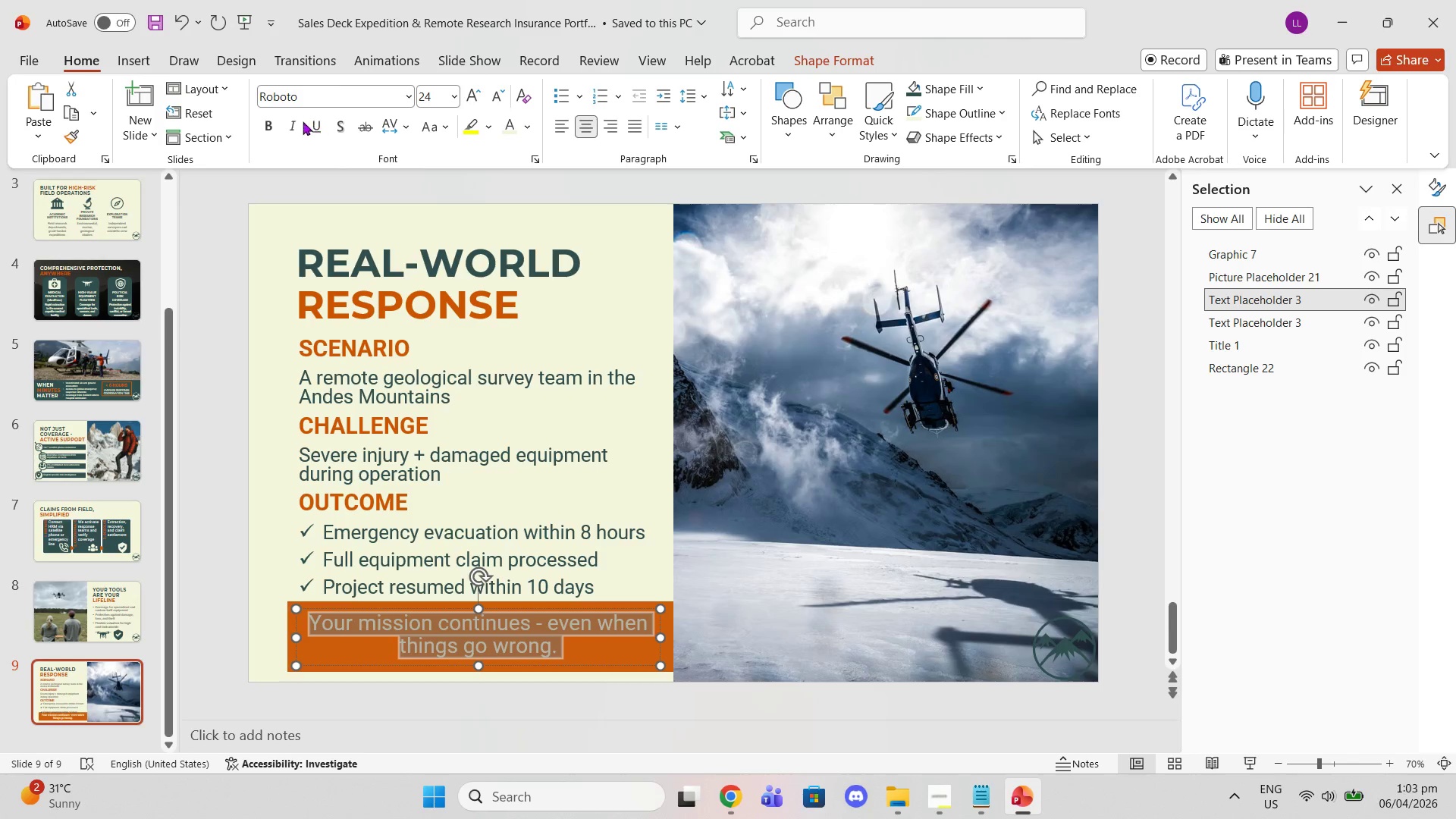 
left_click([297, 121])
 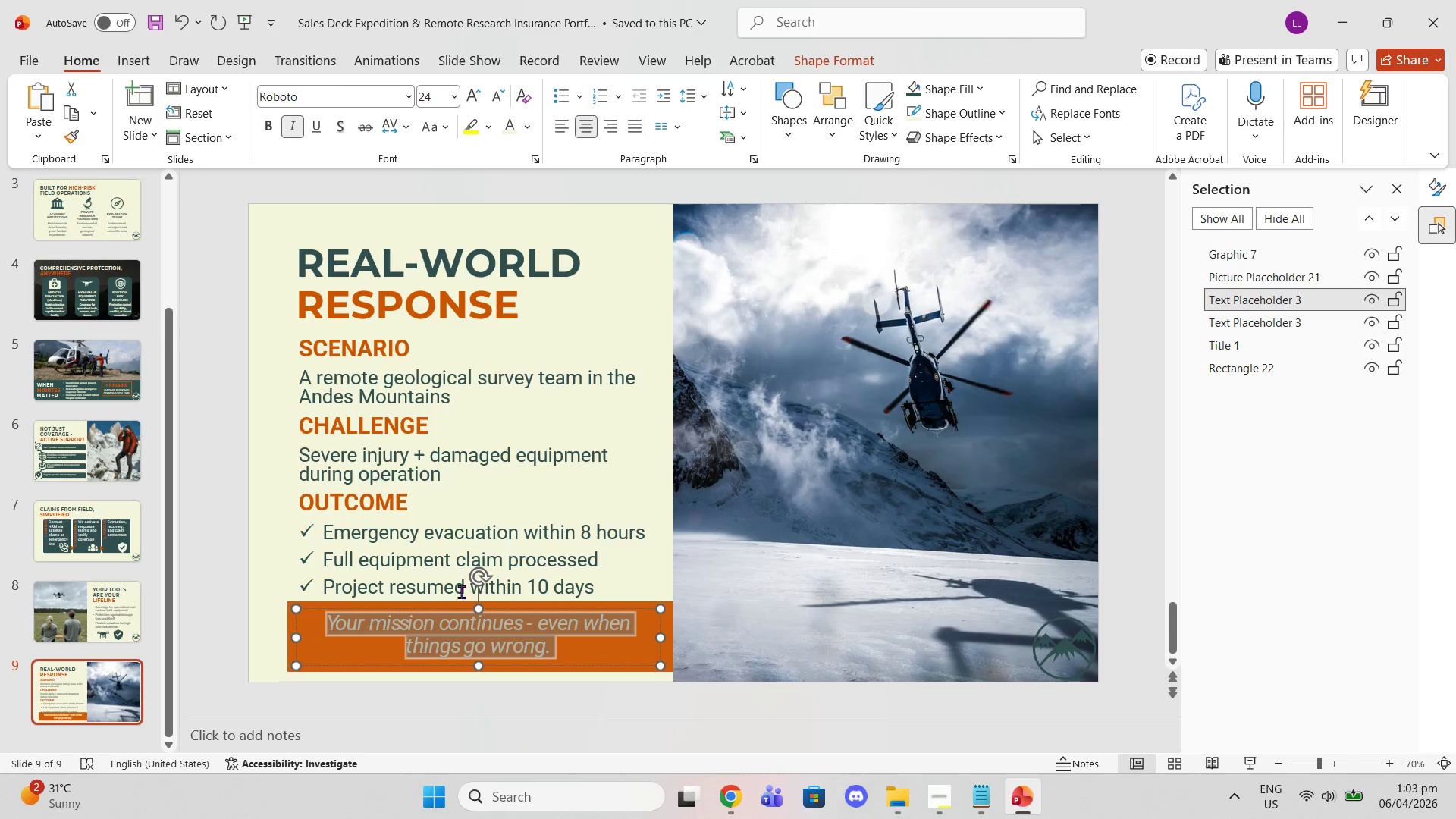 
left_click([532, 695])
 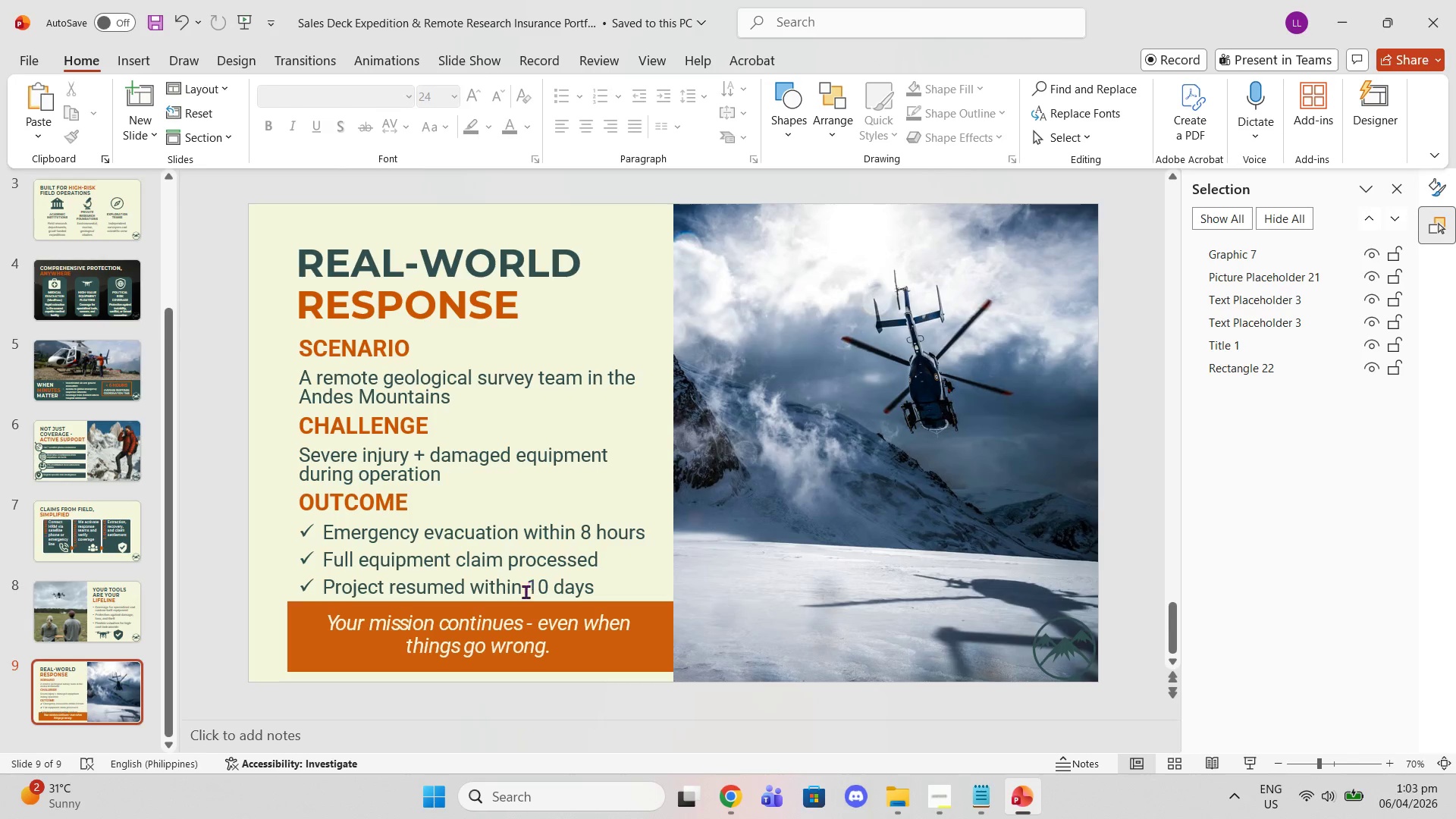 
left_click_drag(start_coordinate=[558, 651], to_coordinate=[318, 620])
 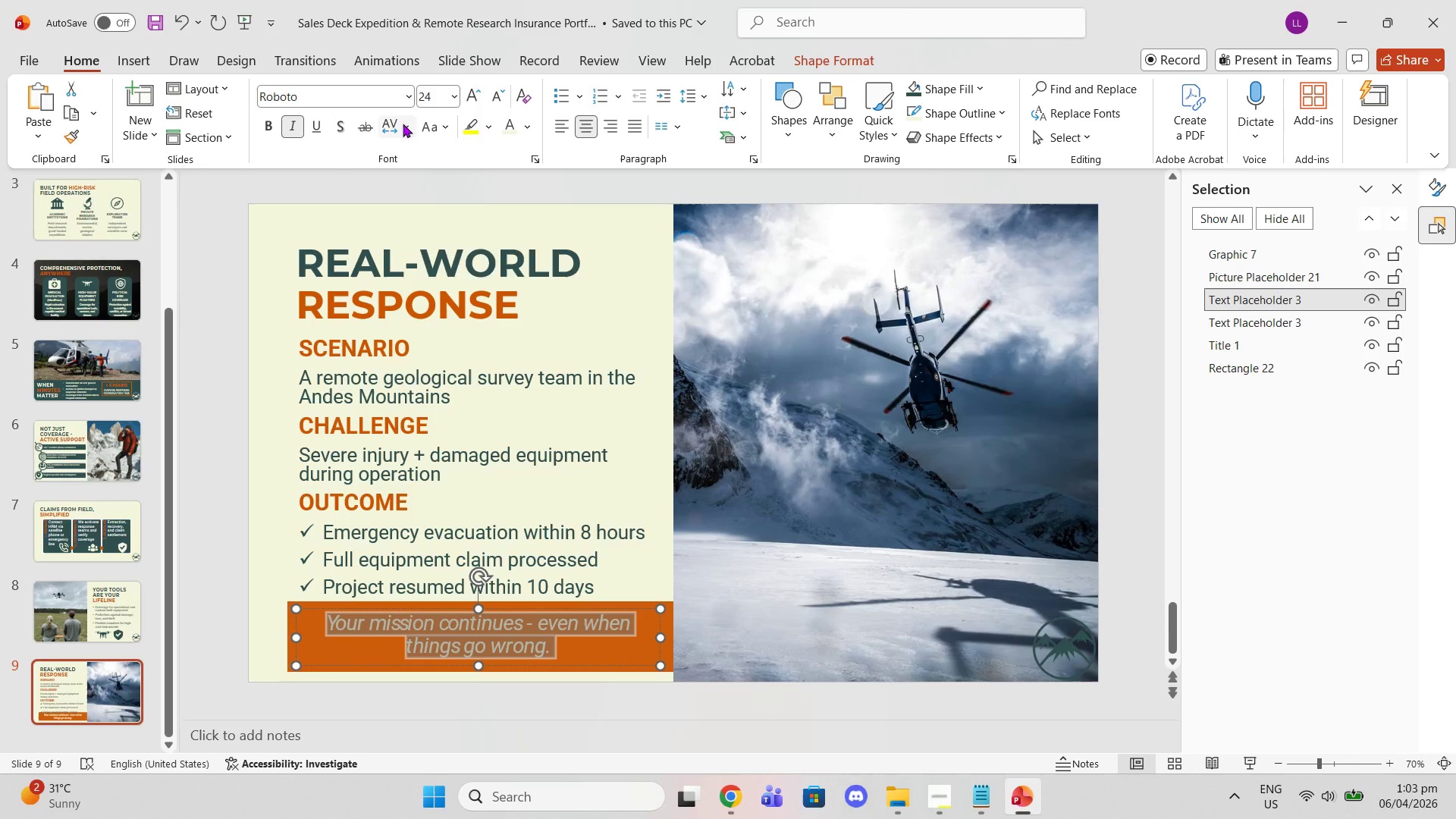 
left_click([403, 124])
 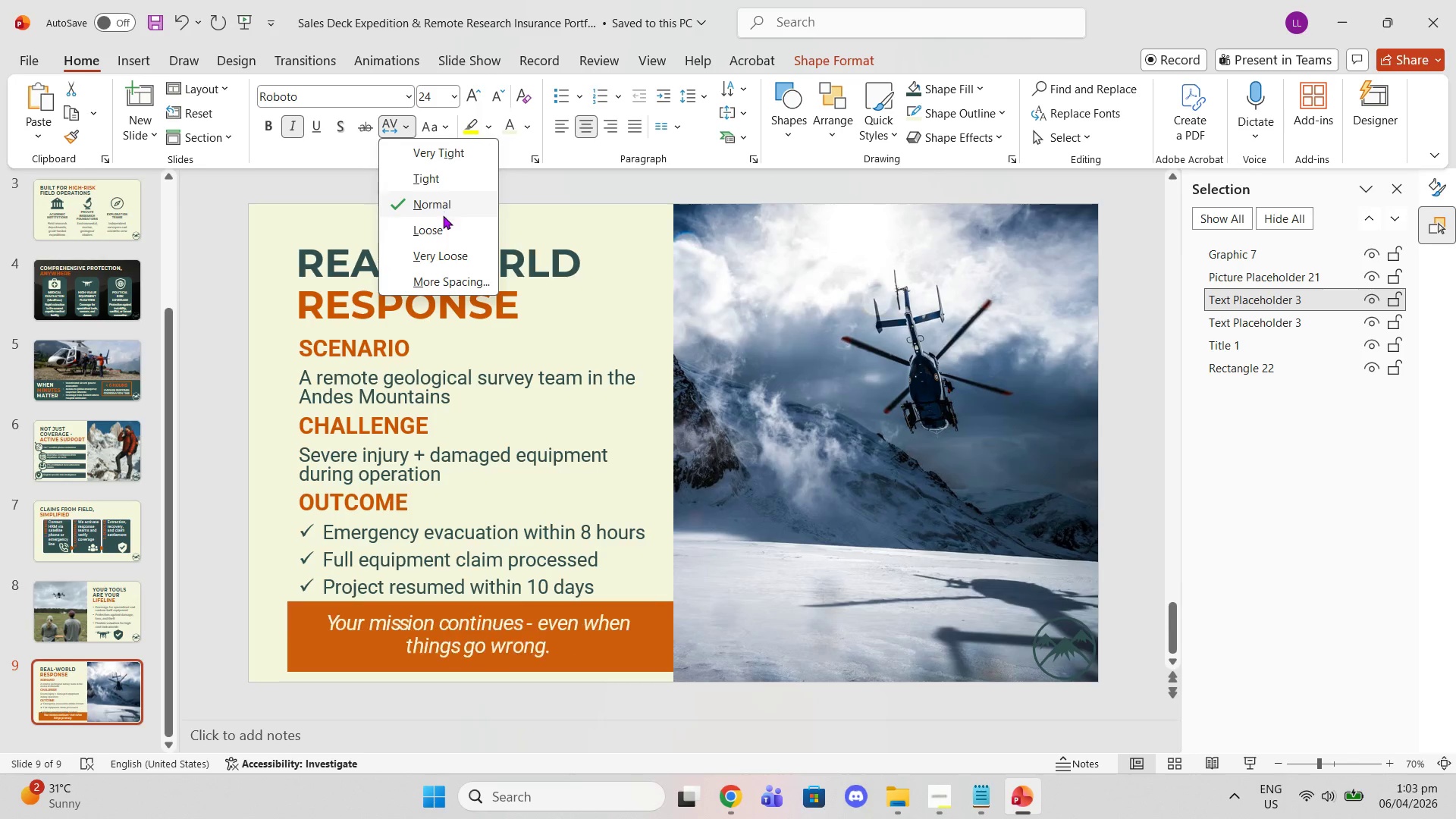 
wait(5.12)
 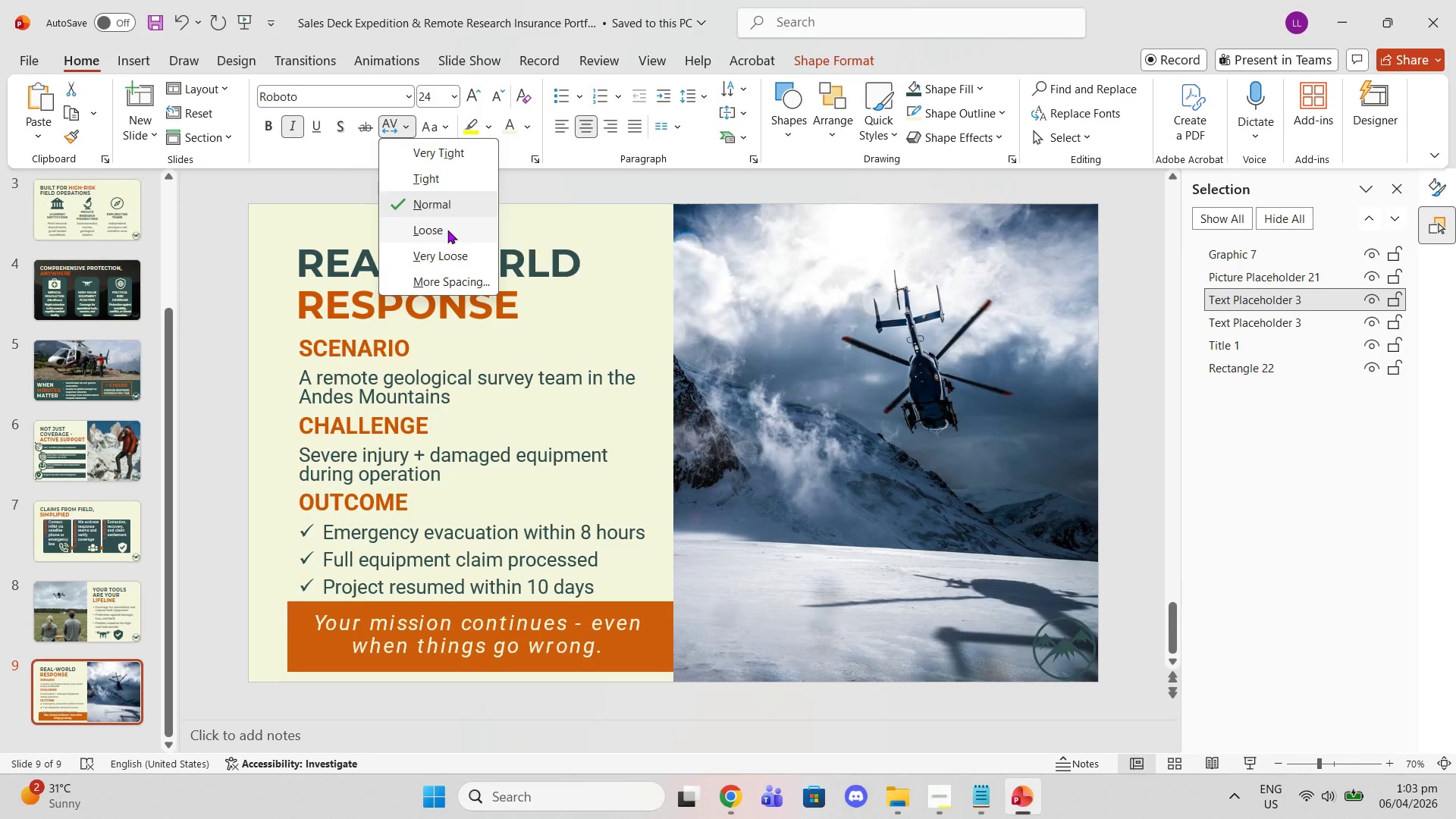 
left_click([444, 286])
 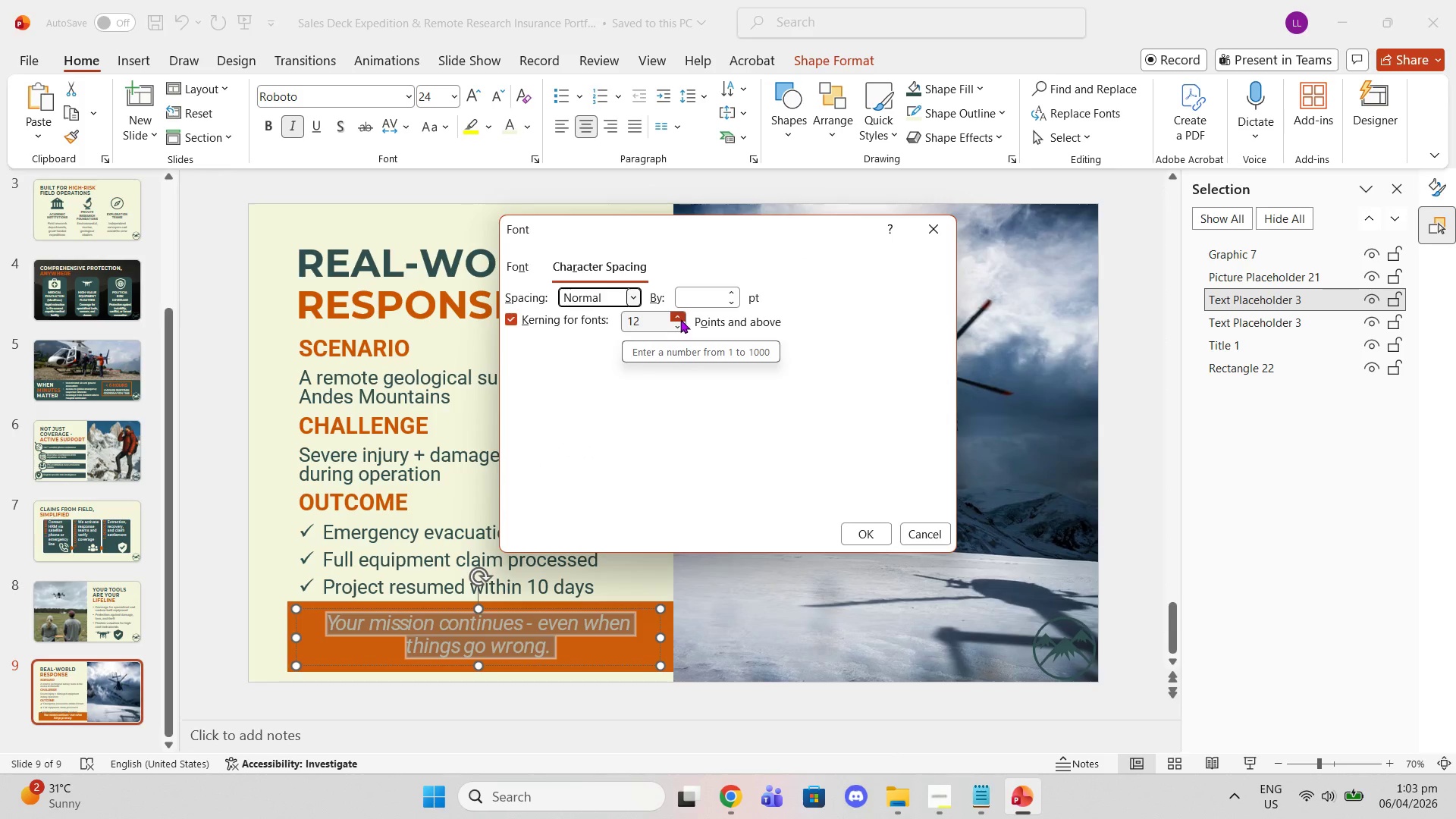 
double_click([679, 319])
 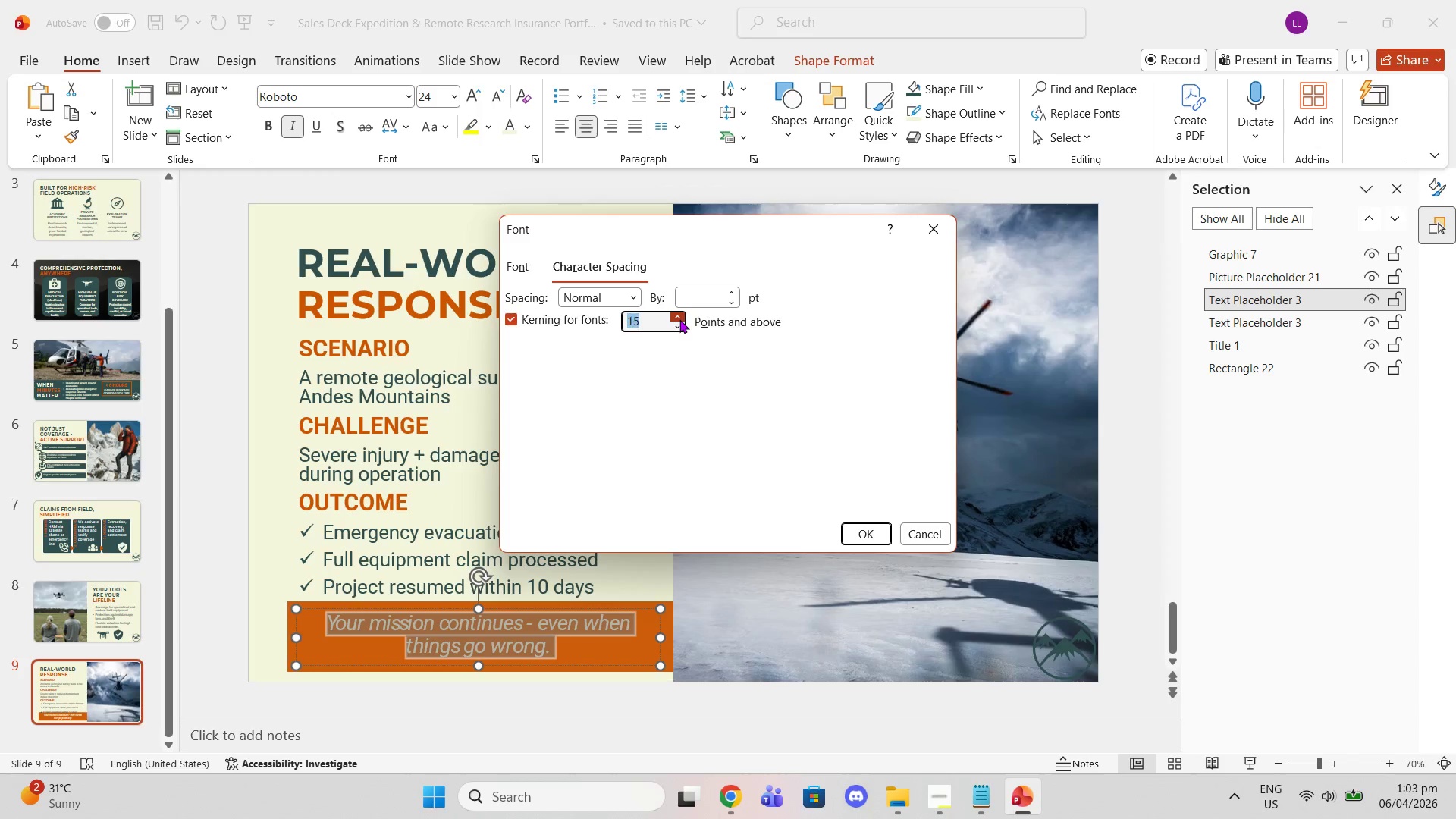 
triple_click([679, 319])
 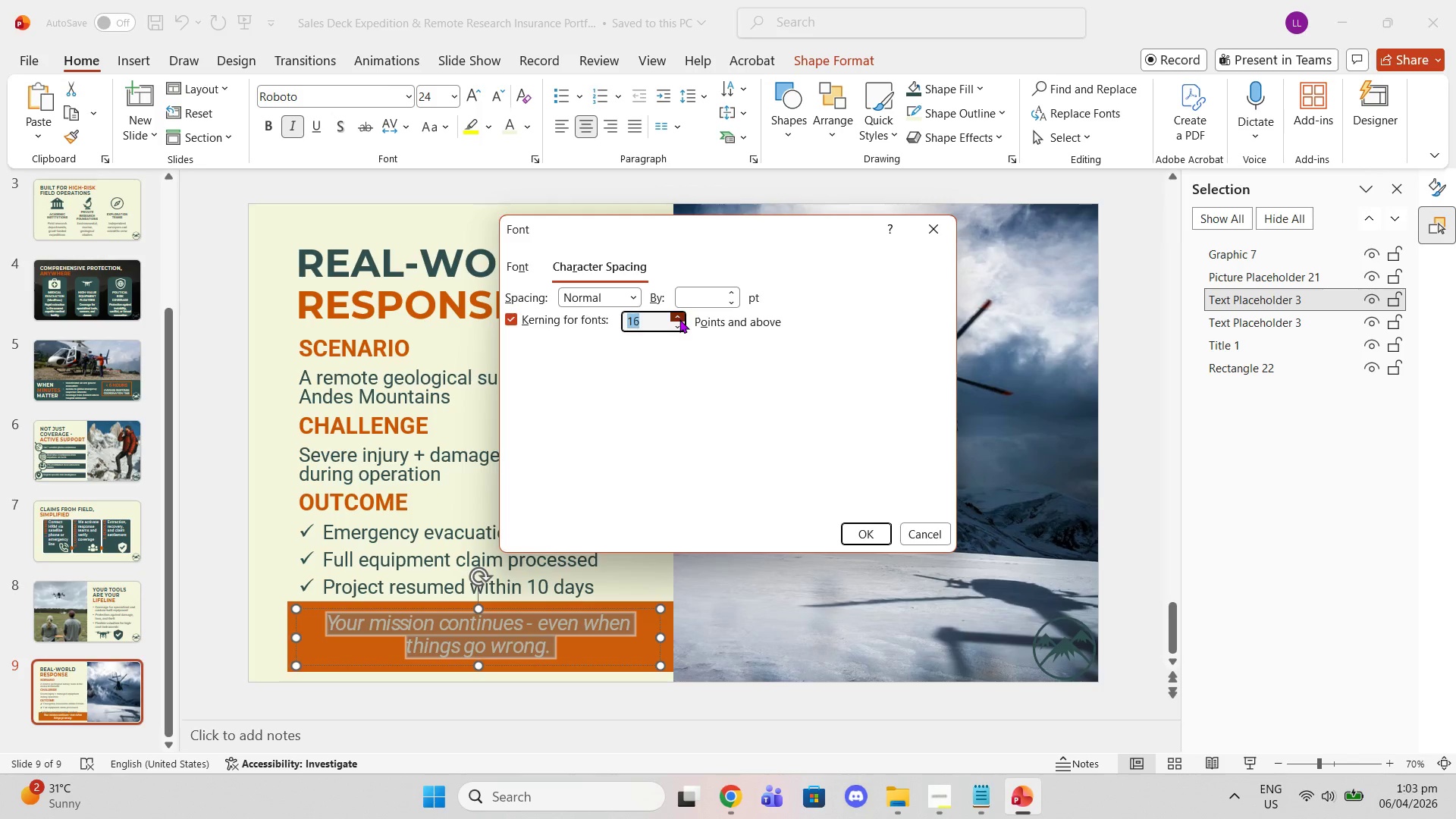 
triple_click([679, 319])
 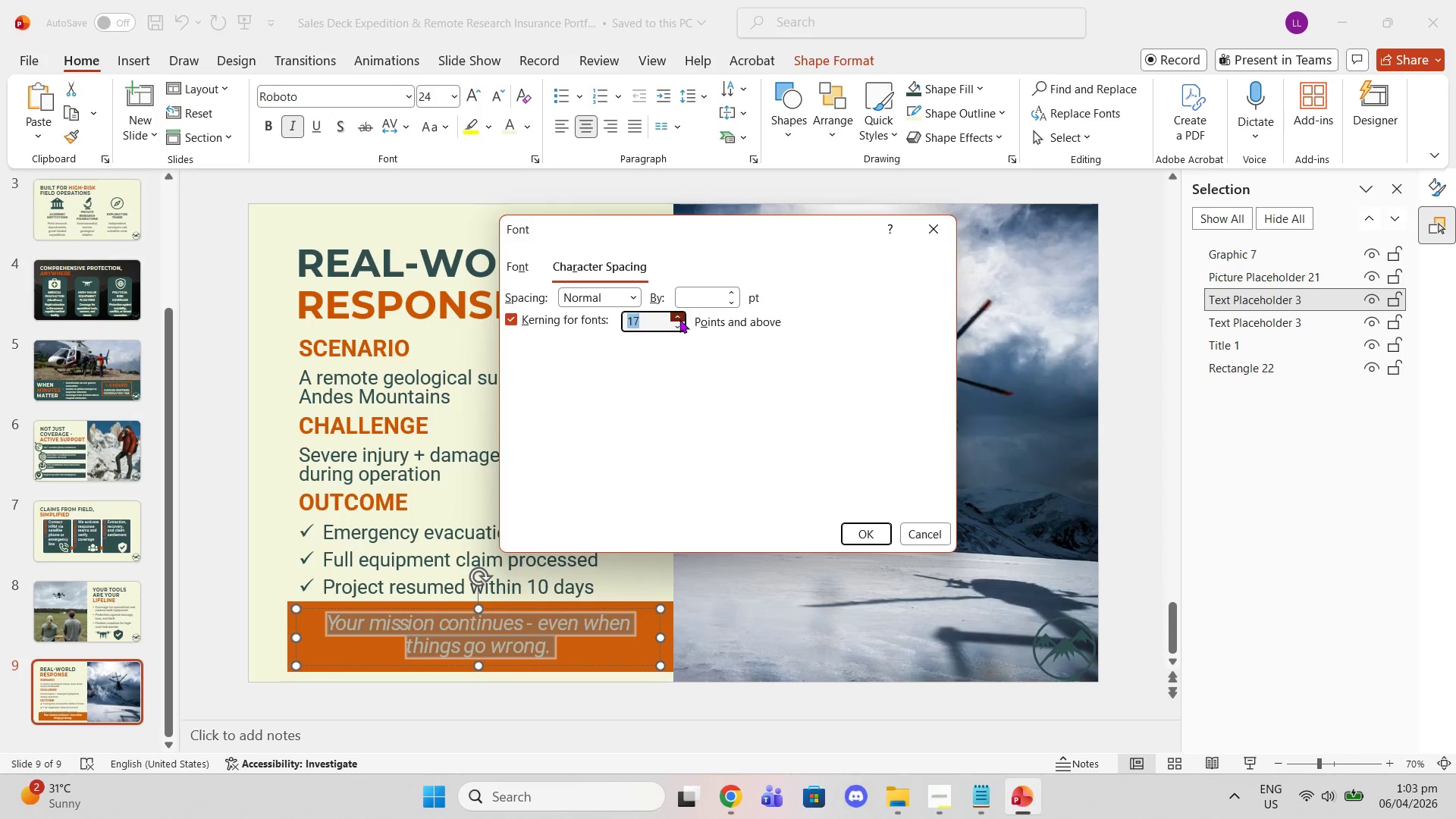 
triple_click([679, 319])
 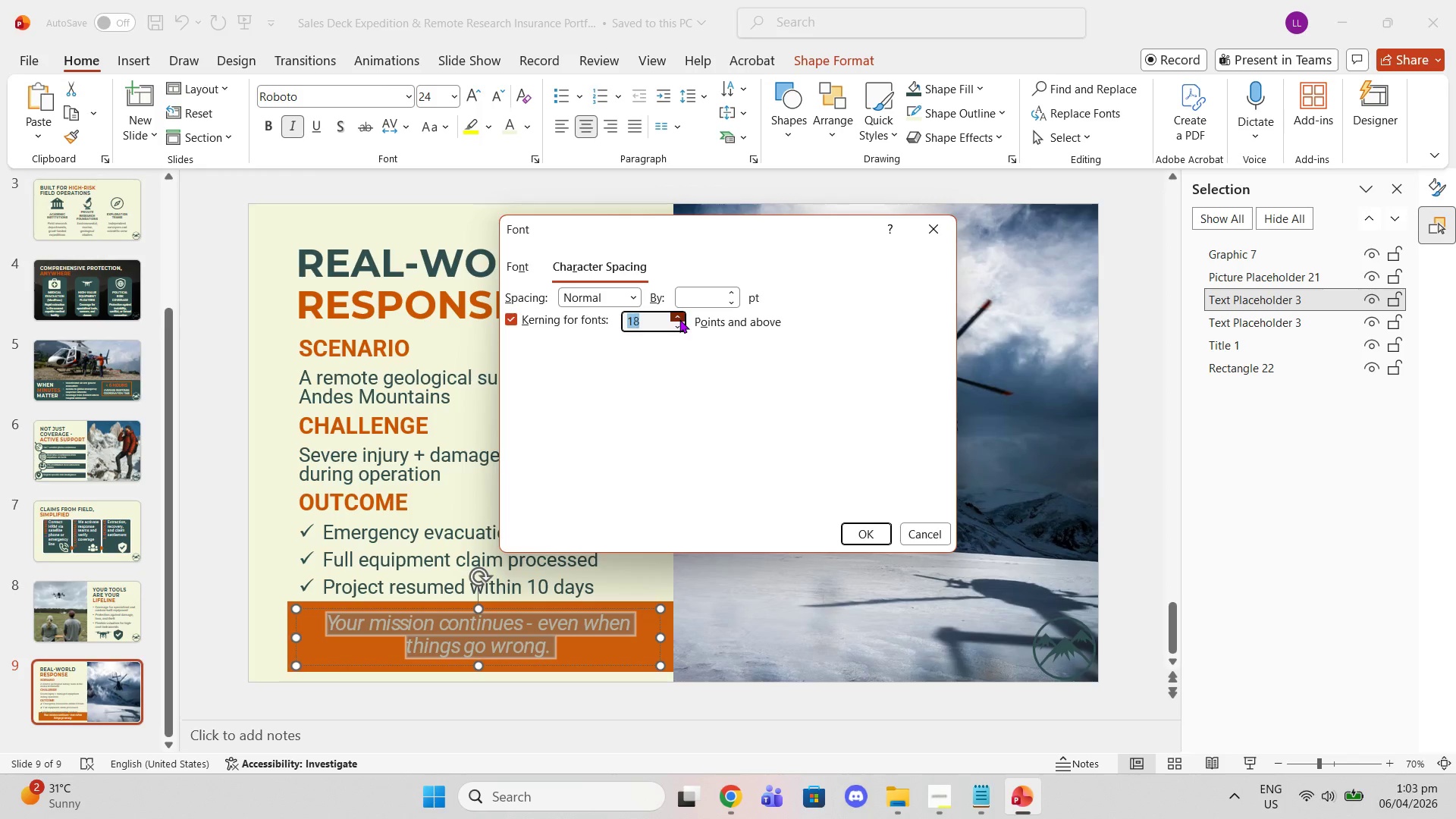 
triple_click([679, 319])
 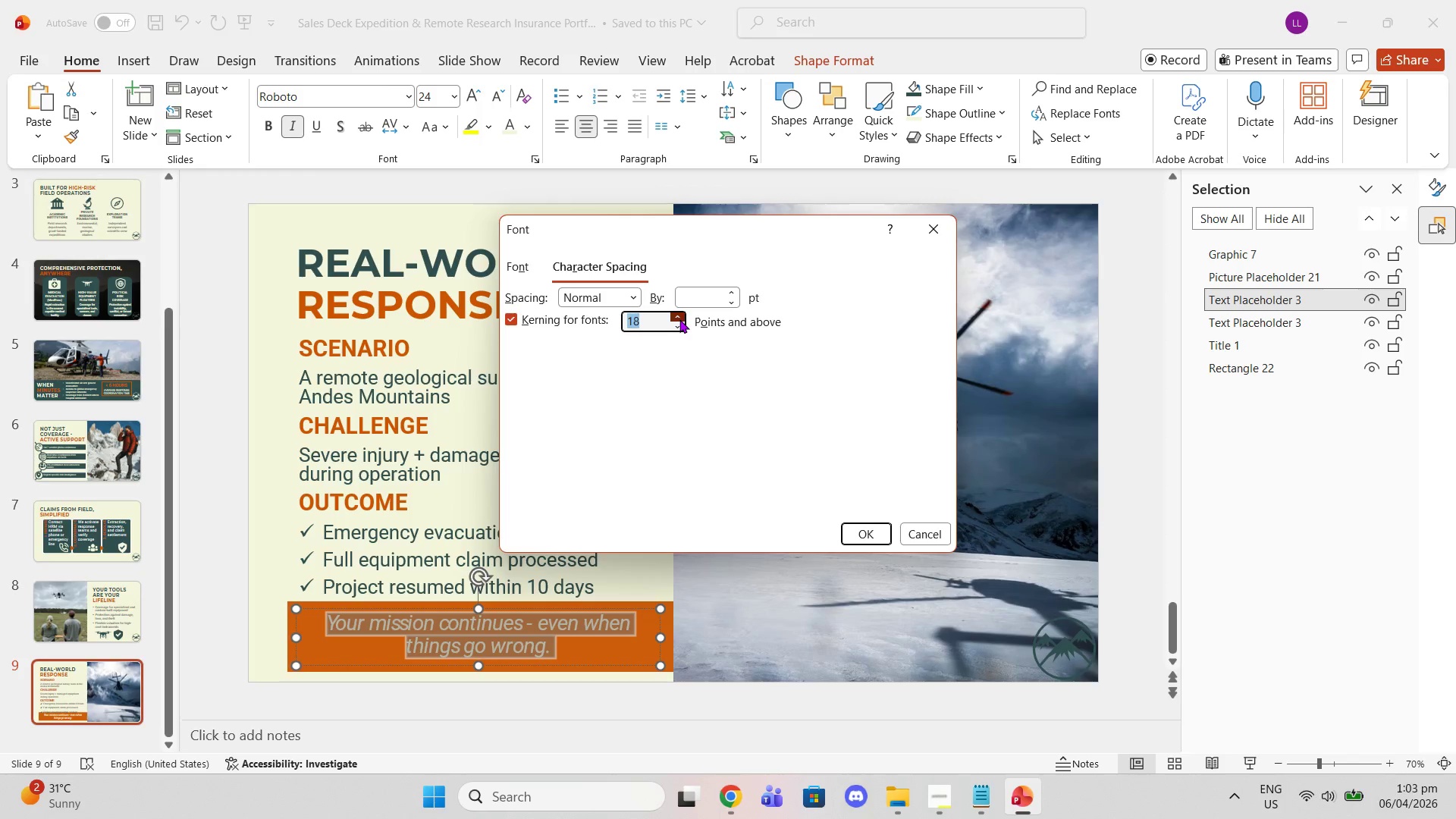 
triple_click([679, 319])
 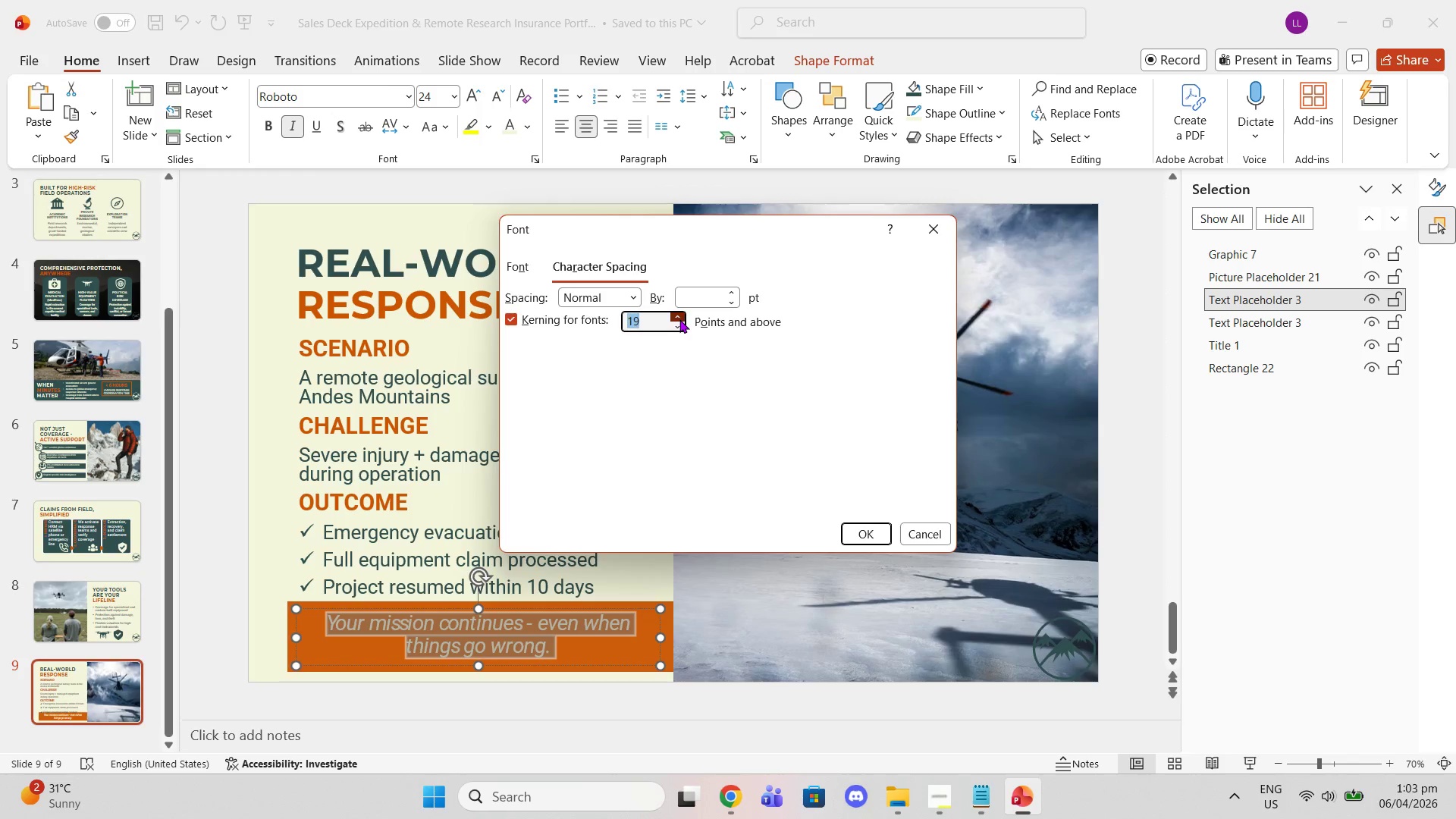 
triple_click([679, 319])
 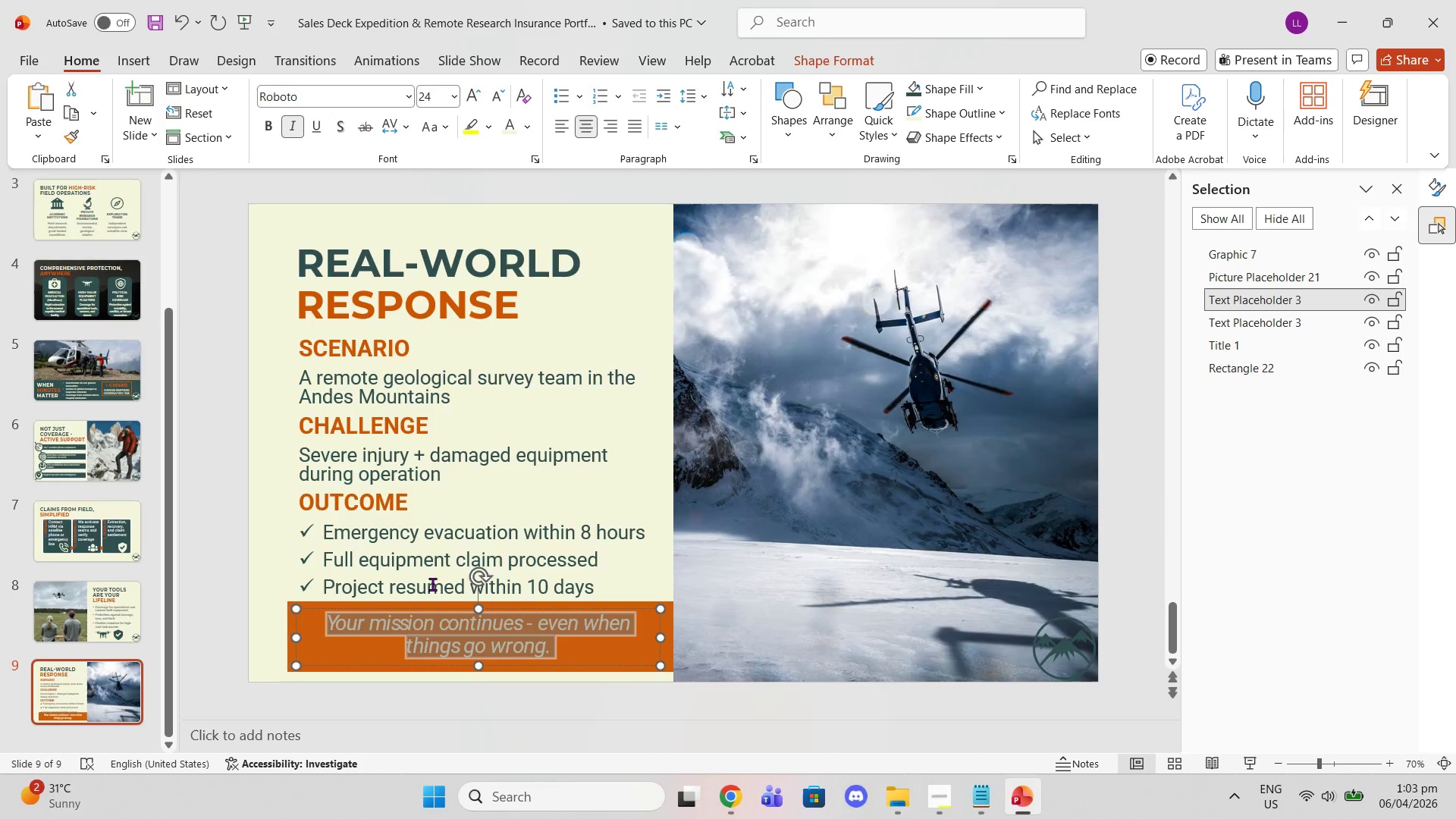 
left_click([400, 129])
 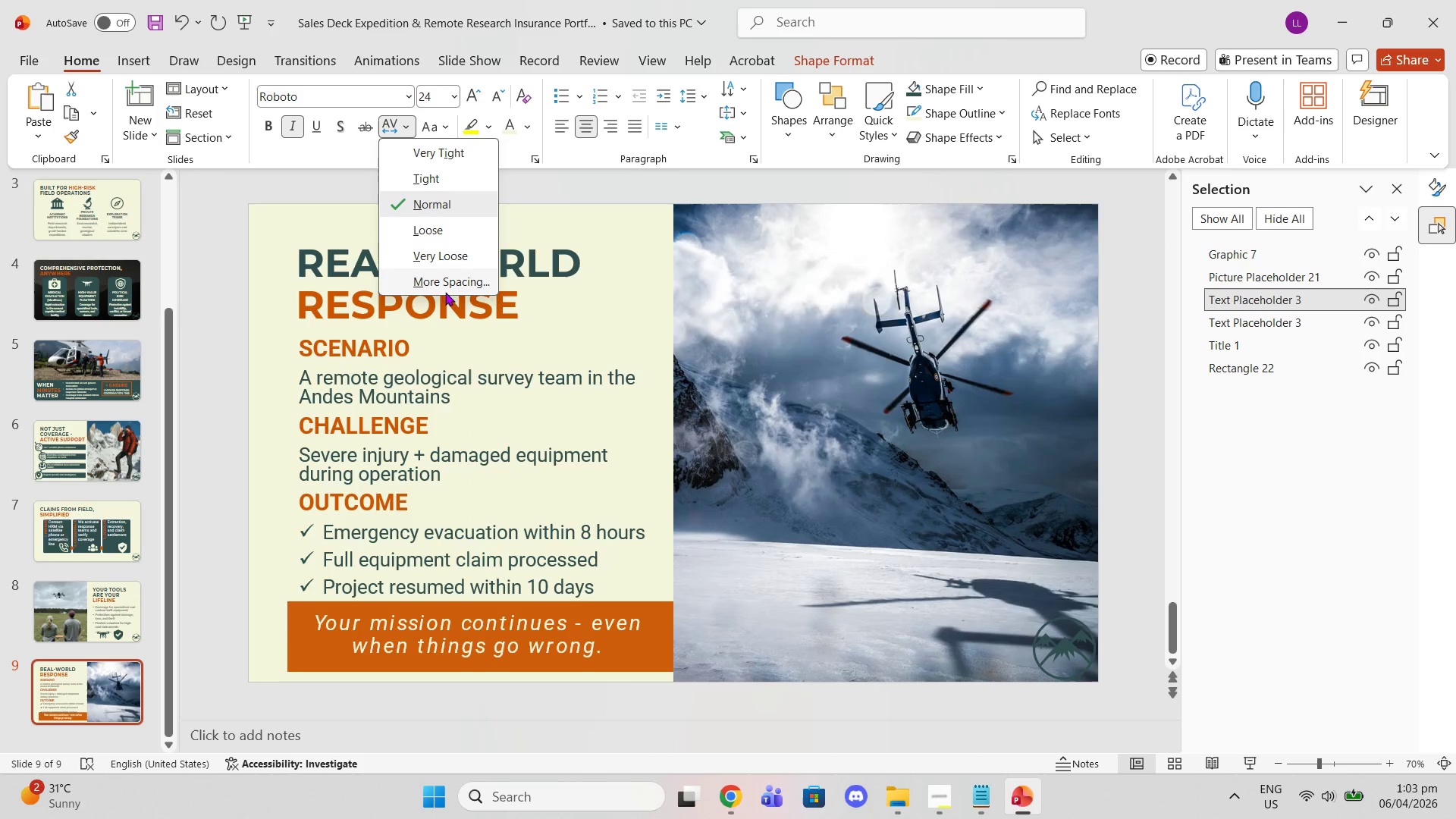 
left_click([445, 286])
 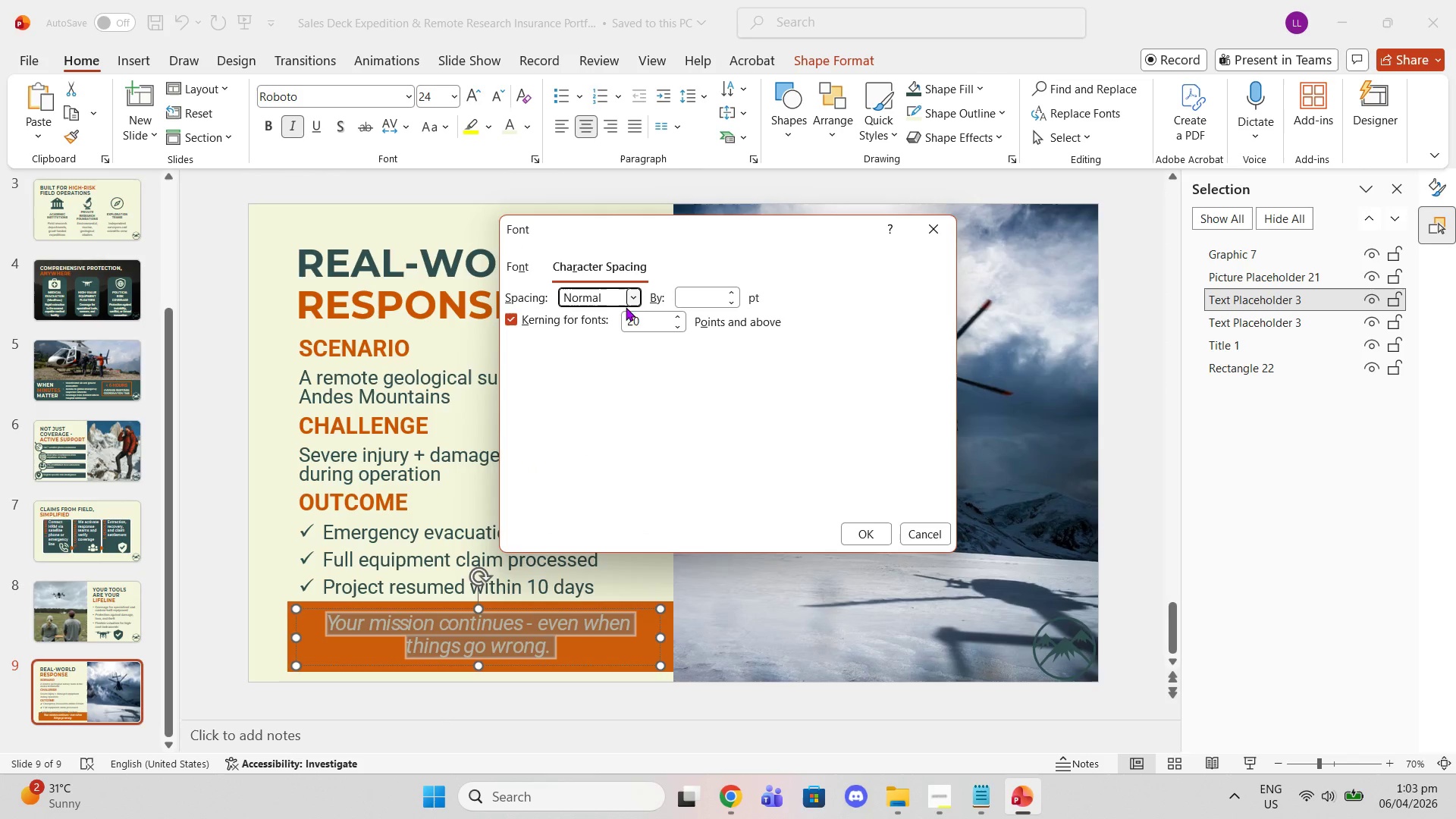 
left_click([532, 262])
 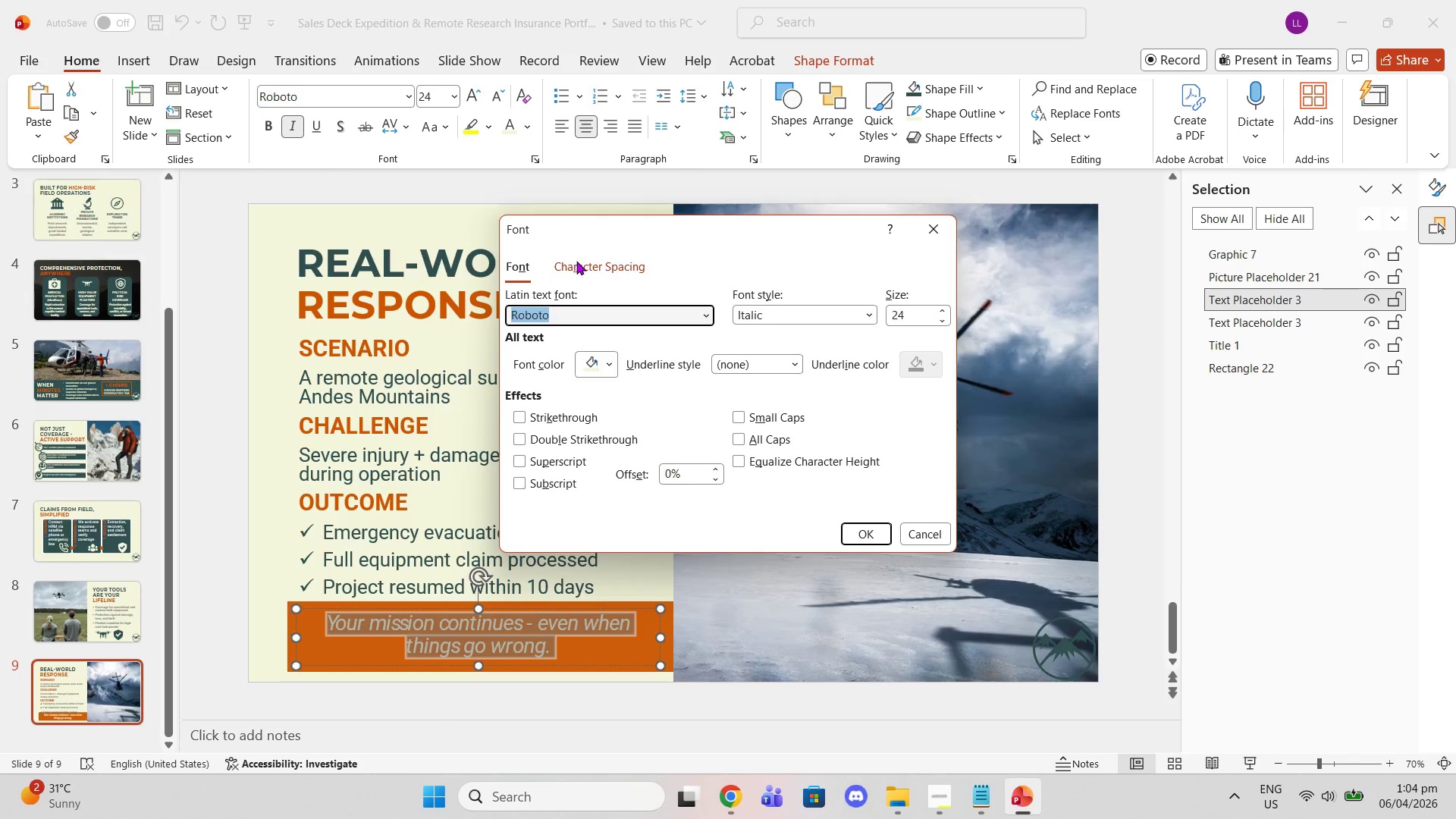 
left_click([576, 261])
 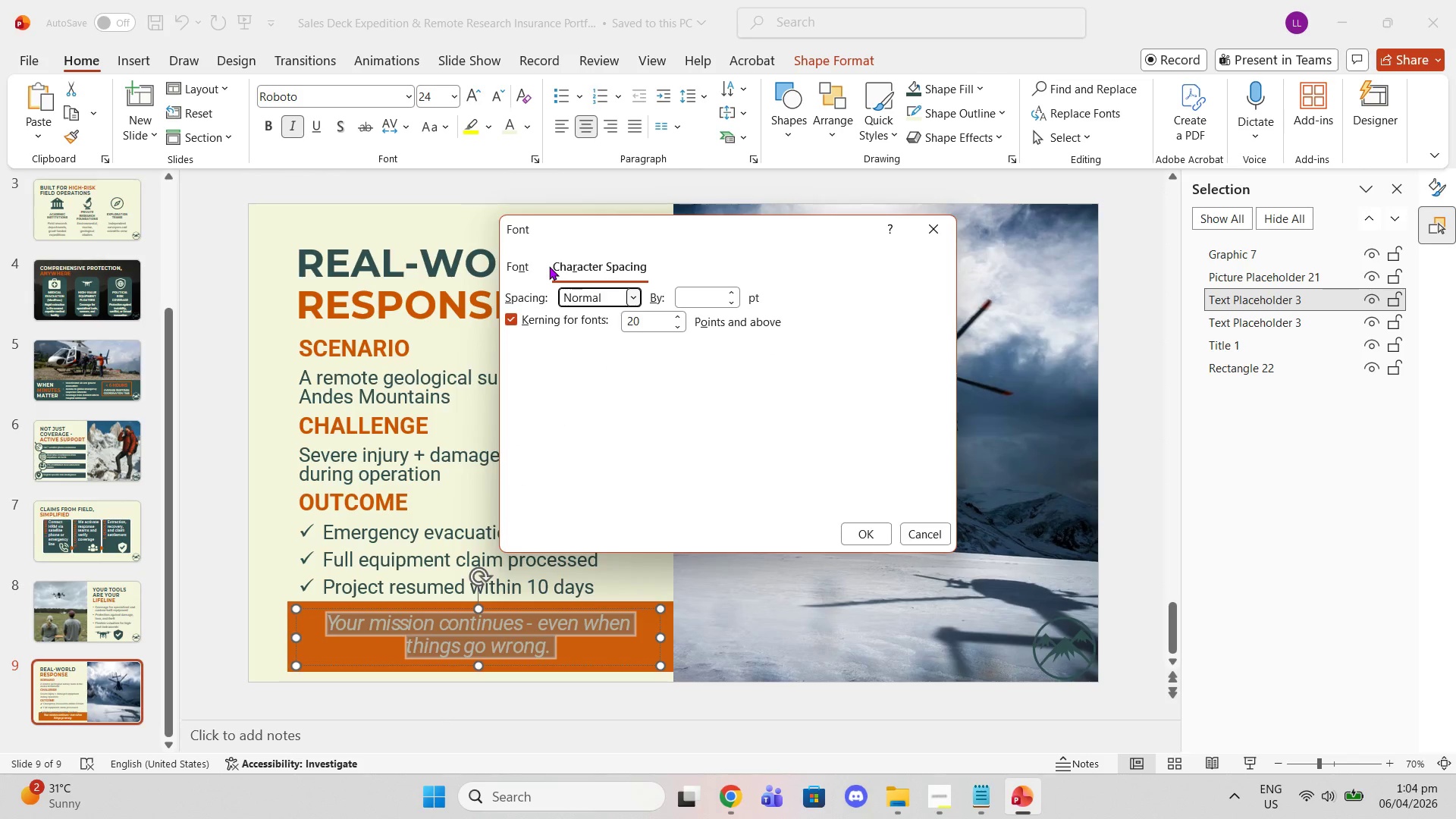 
double_click([538, 263])
 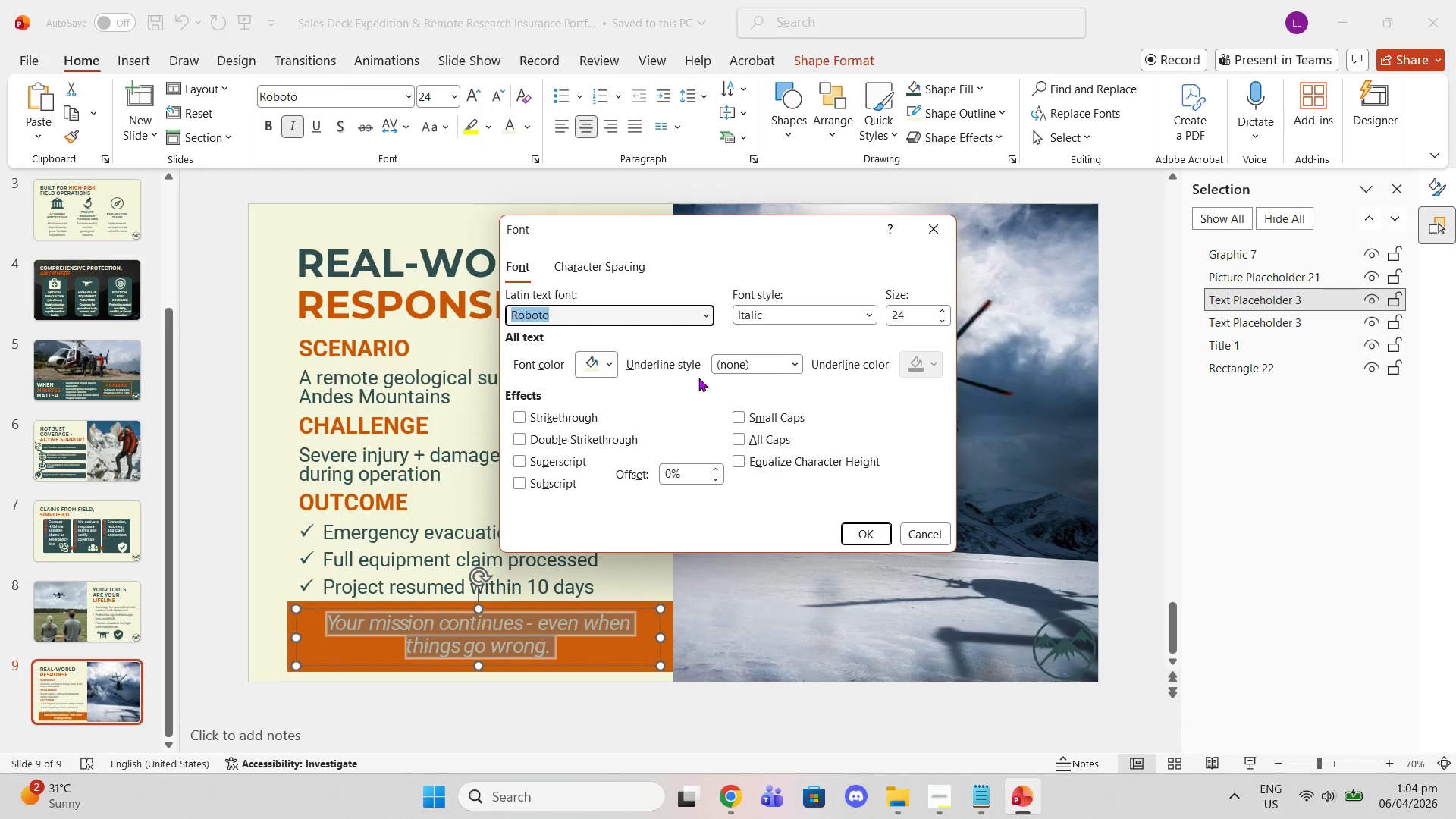 
left_click([598, 259])
 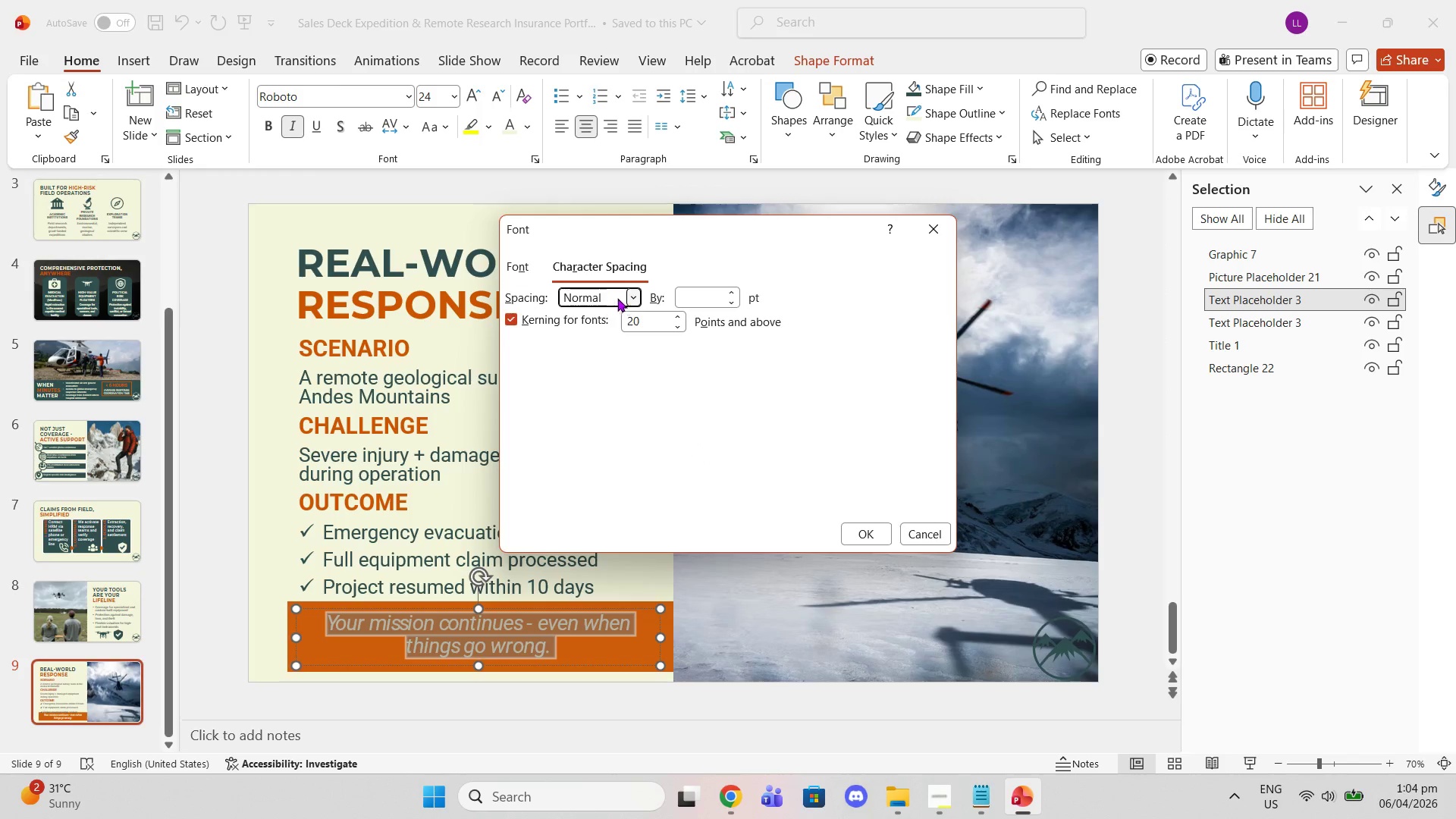 
left_click([628, 297])
 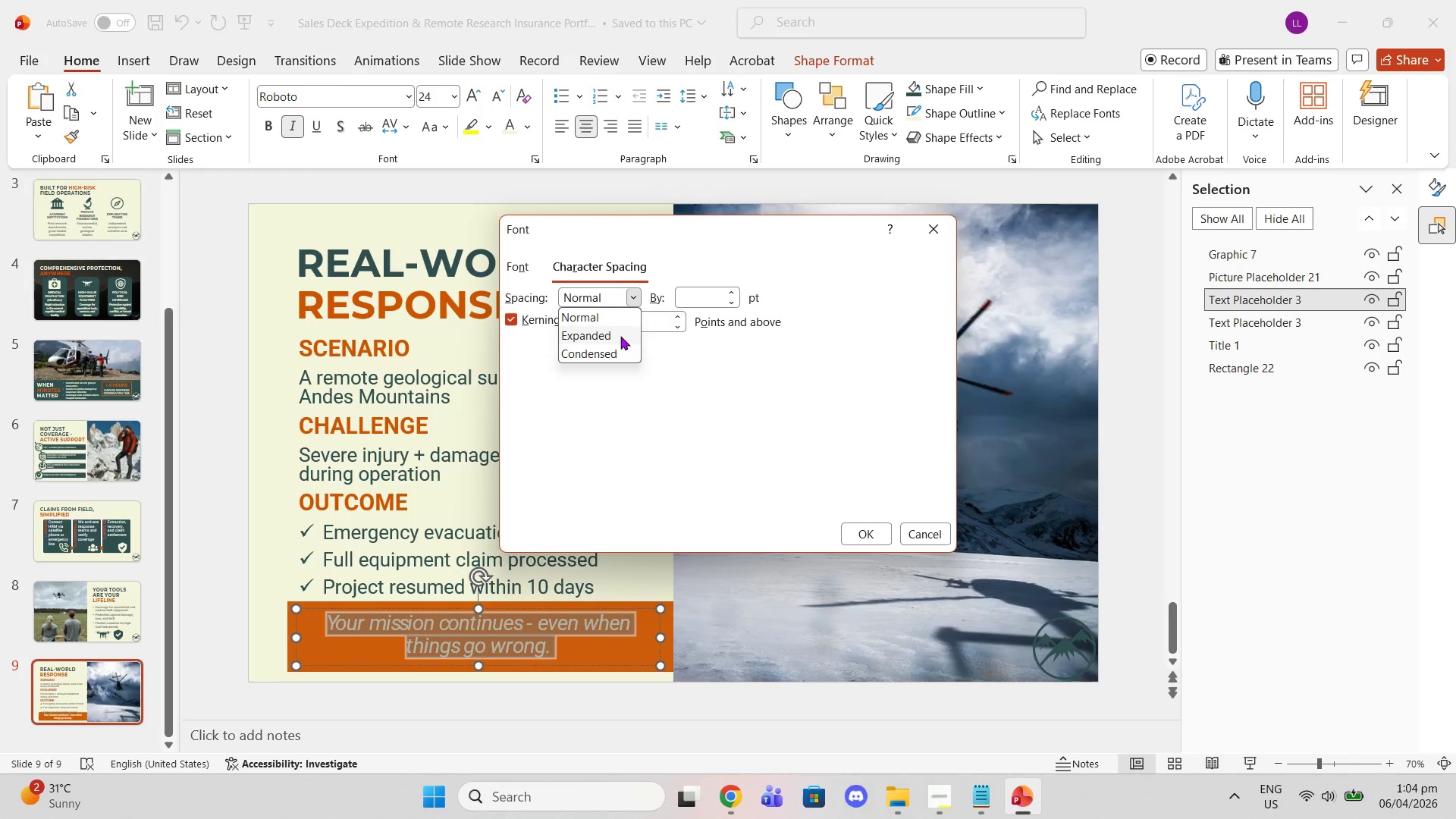 
left_click([620, 336])
 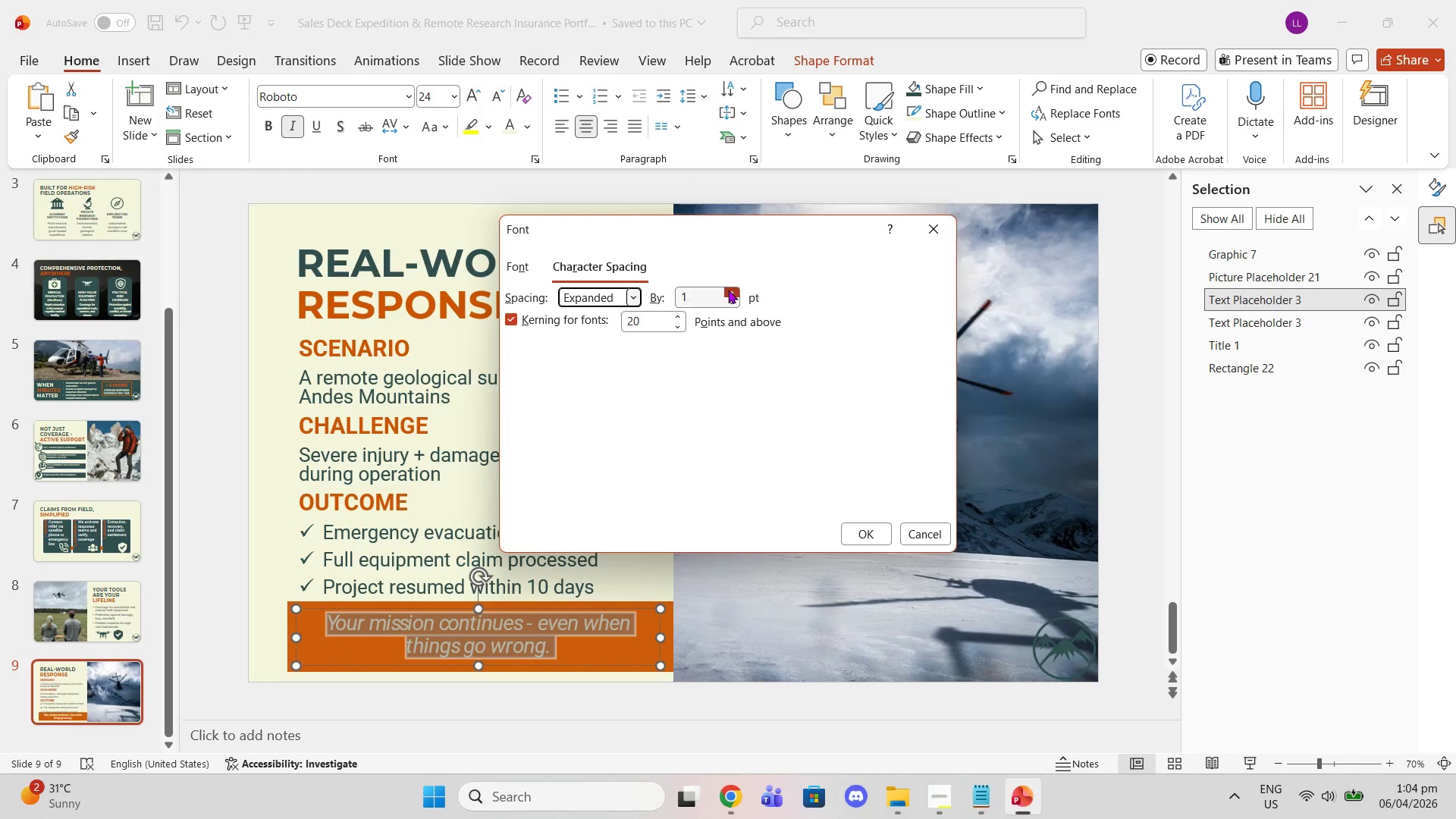 
left_click([728, 290])
 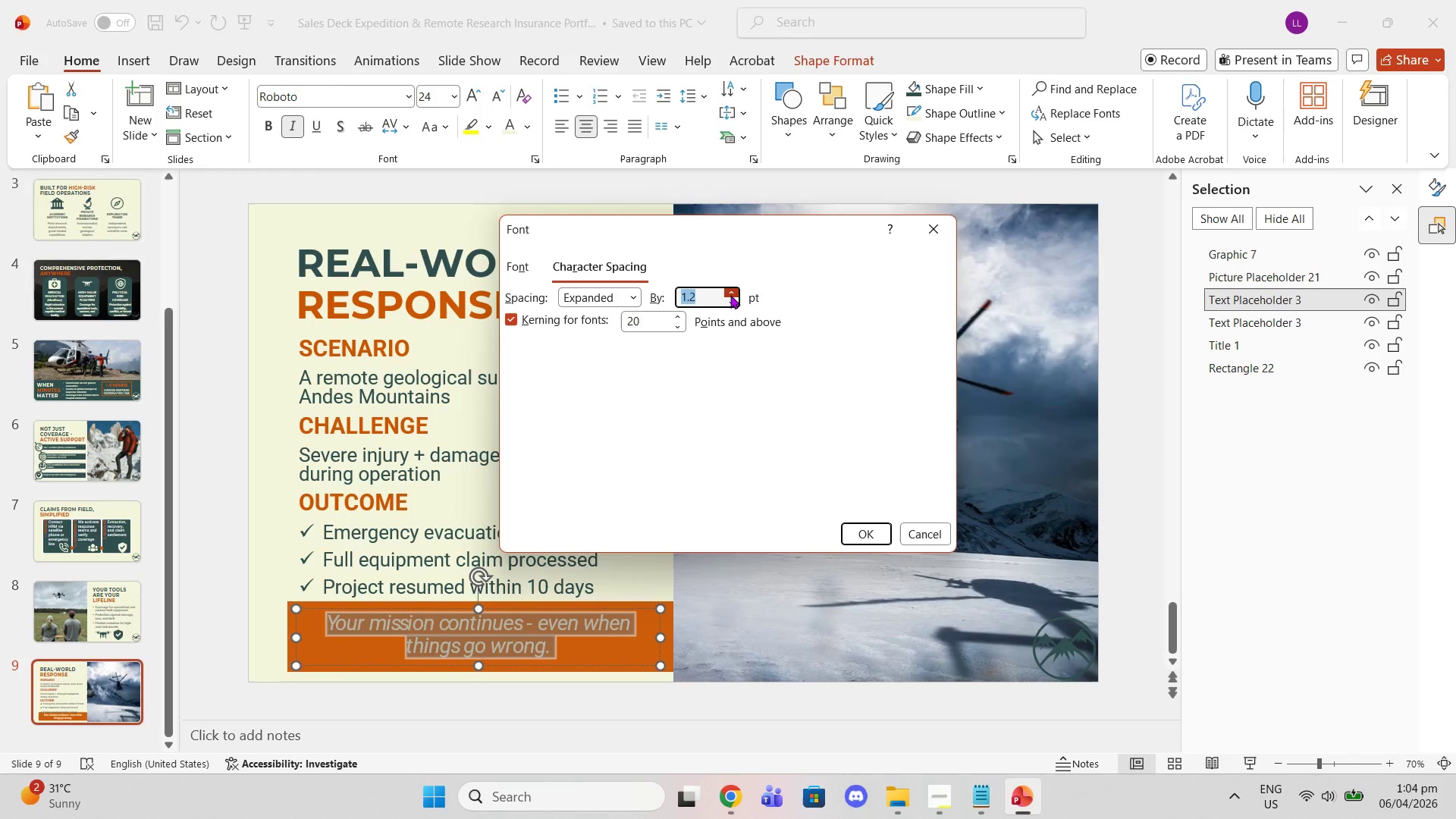 
double_click([730, 295])
 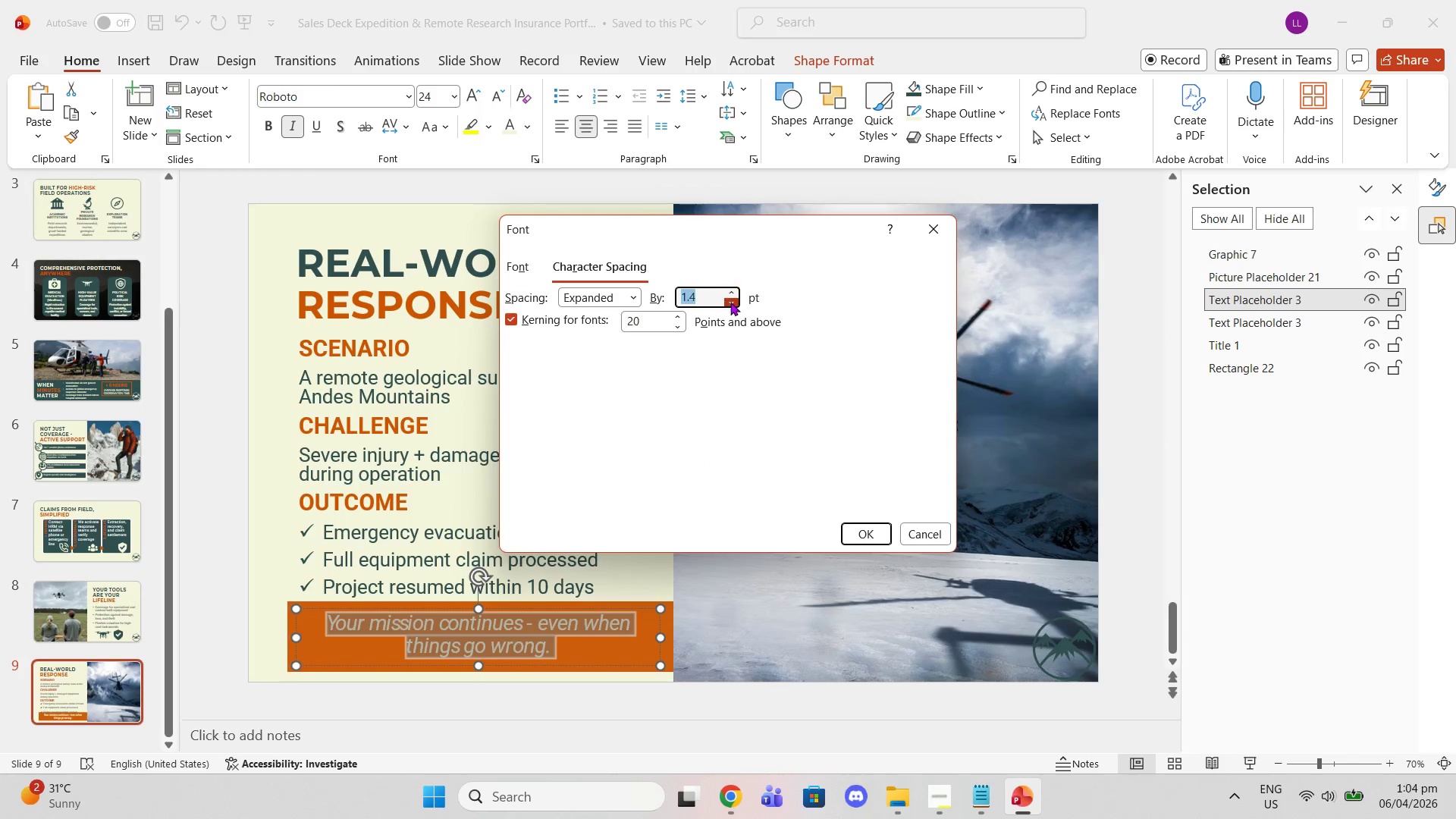 
triple_click([730, 296])
 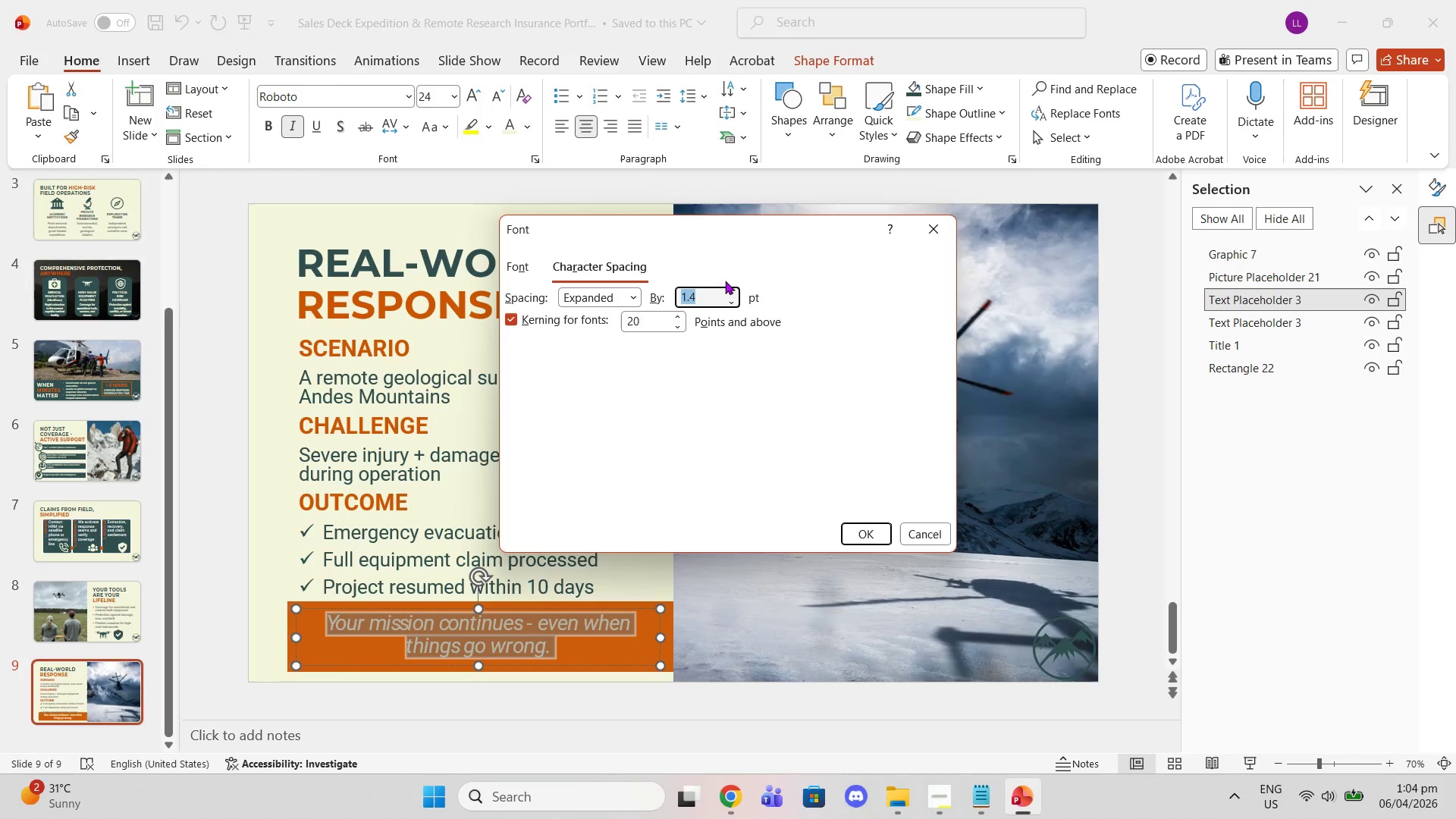 
left_click([732, 287])
 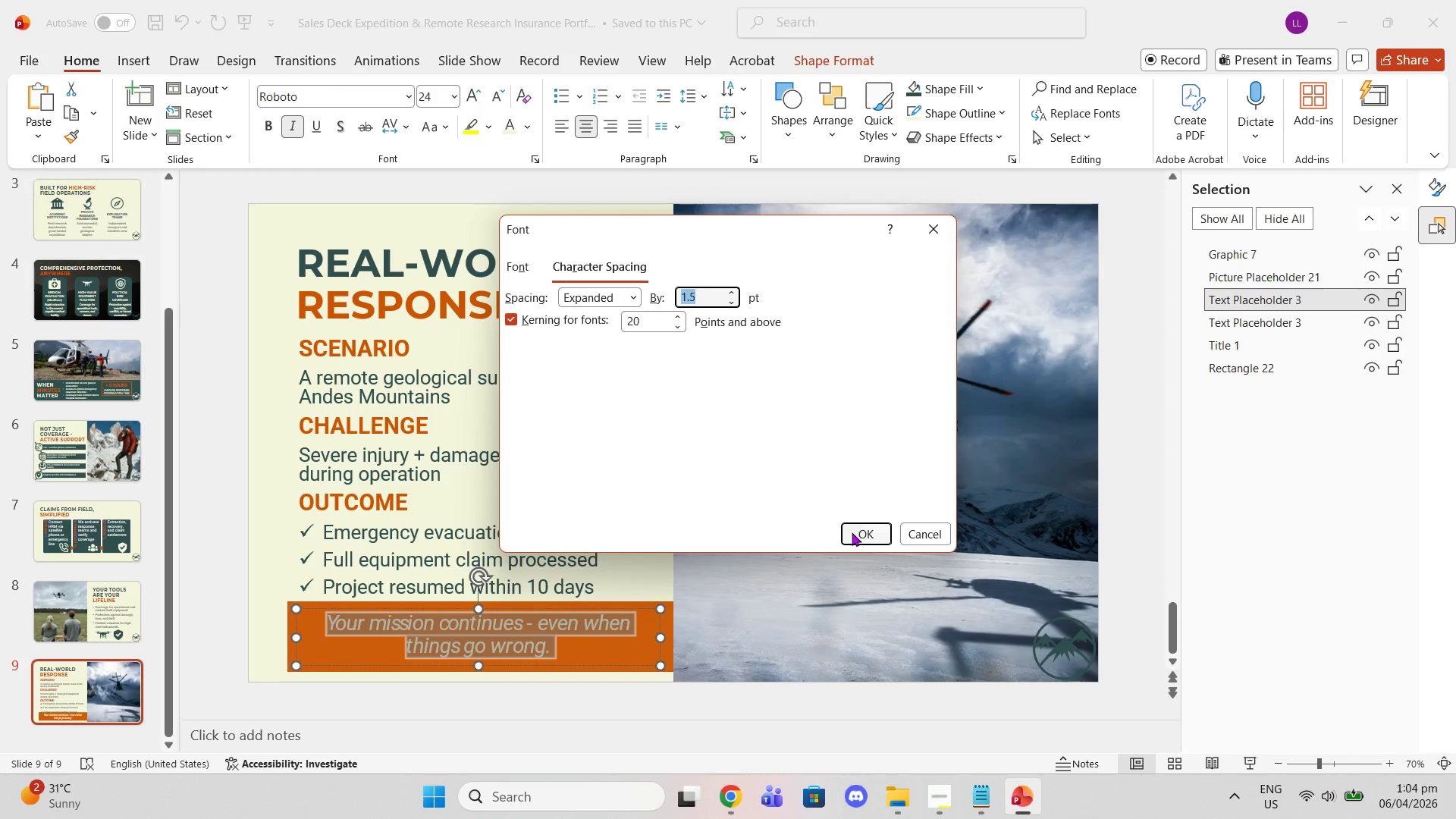 
left_click([852, 532])
 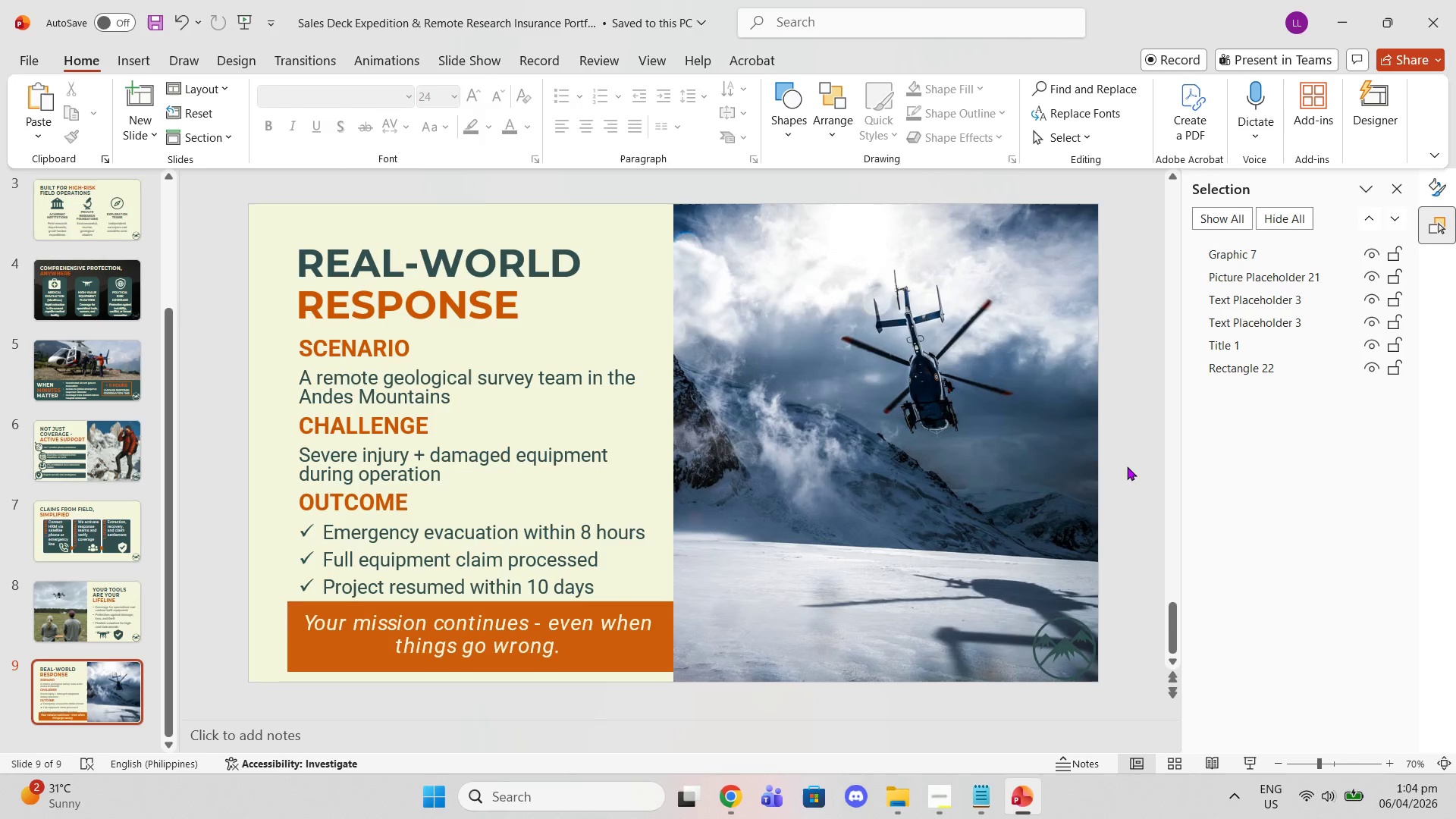 
wait(5.17)
 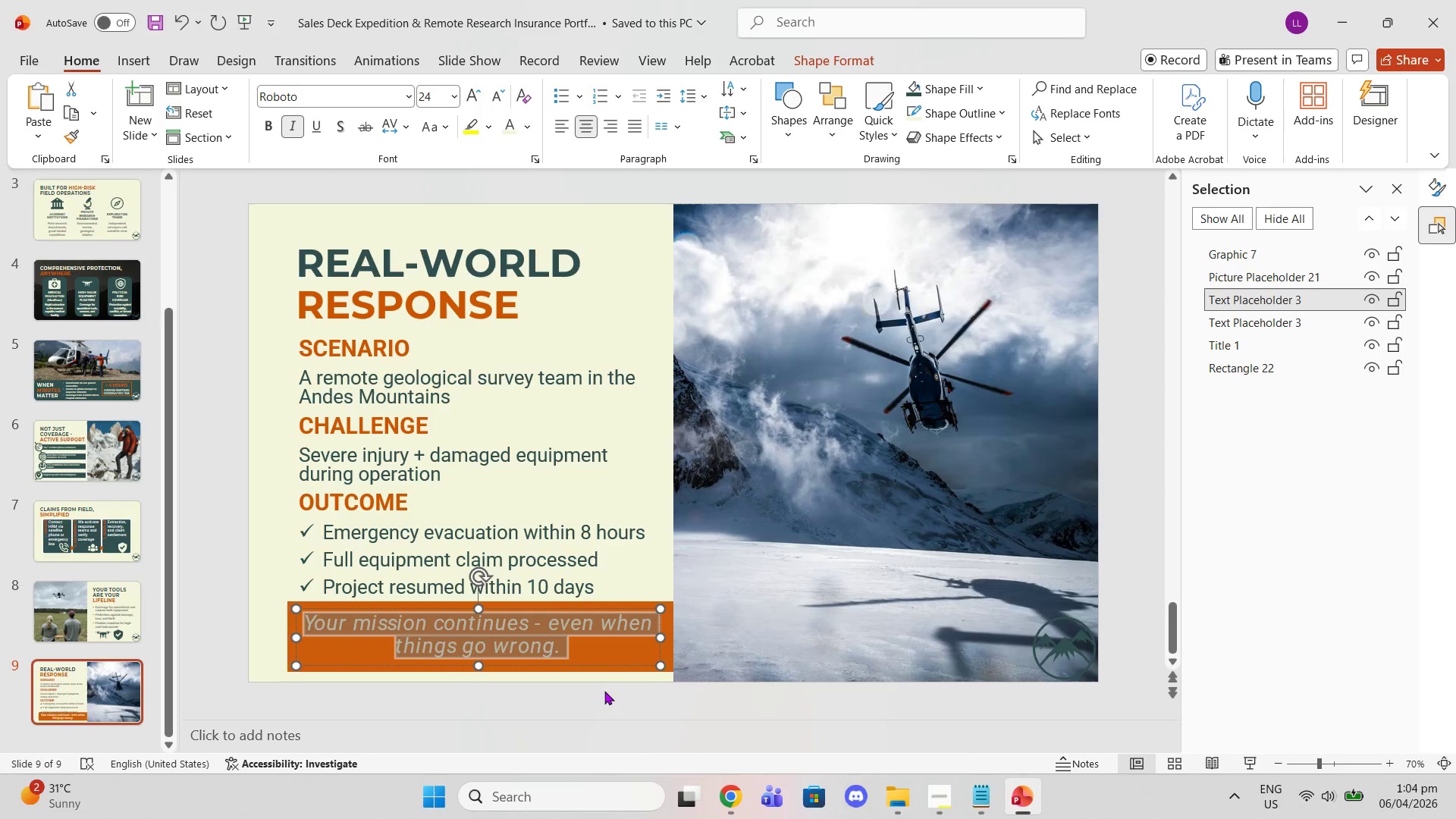 
left_click([363, 535])
 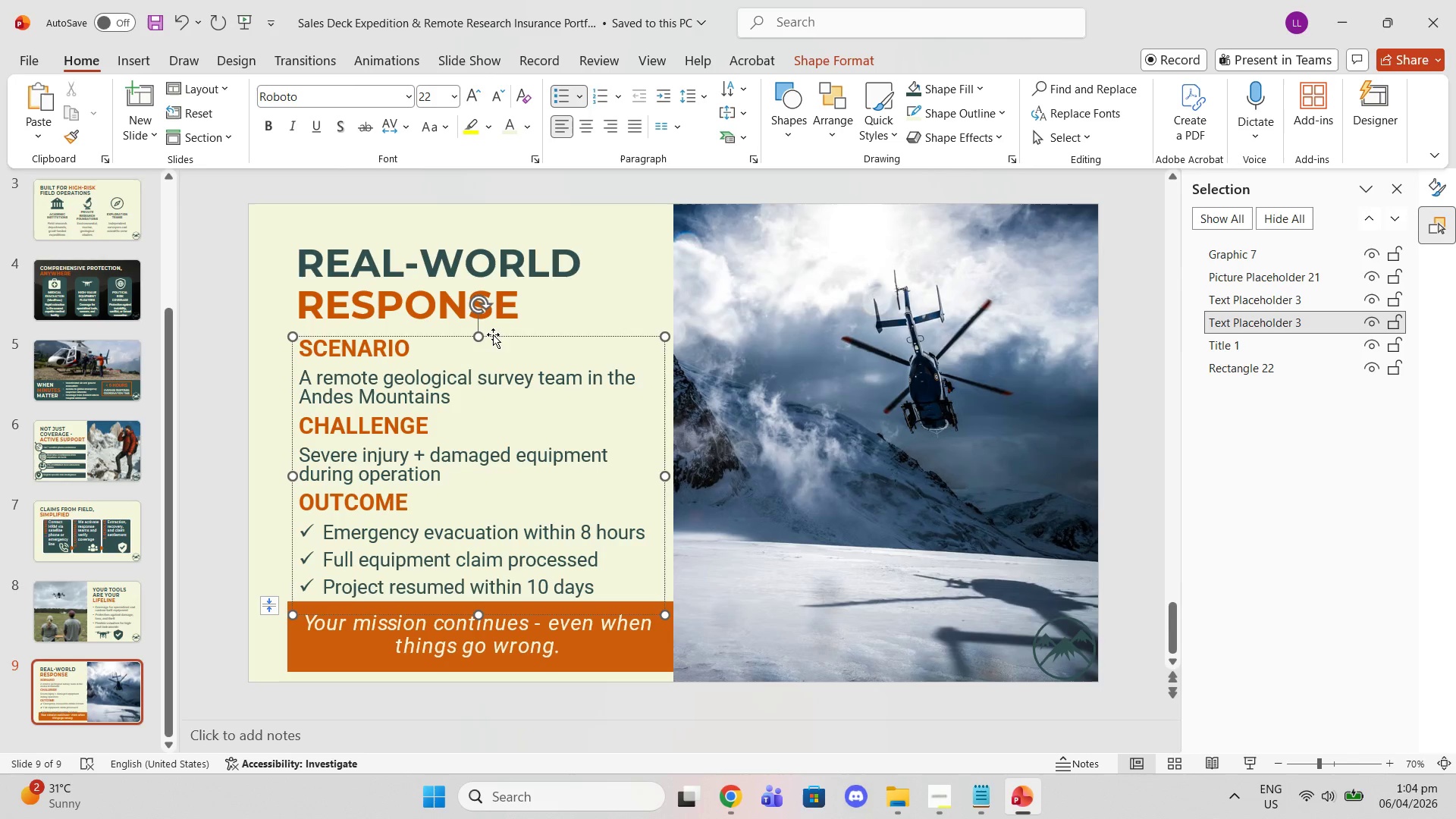 
left_click_drag(start_coordinate=[494, 335], to_coordinate=[494, 331])
 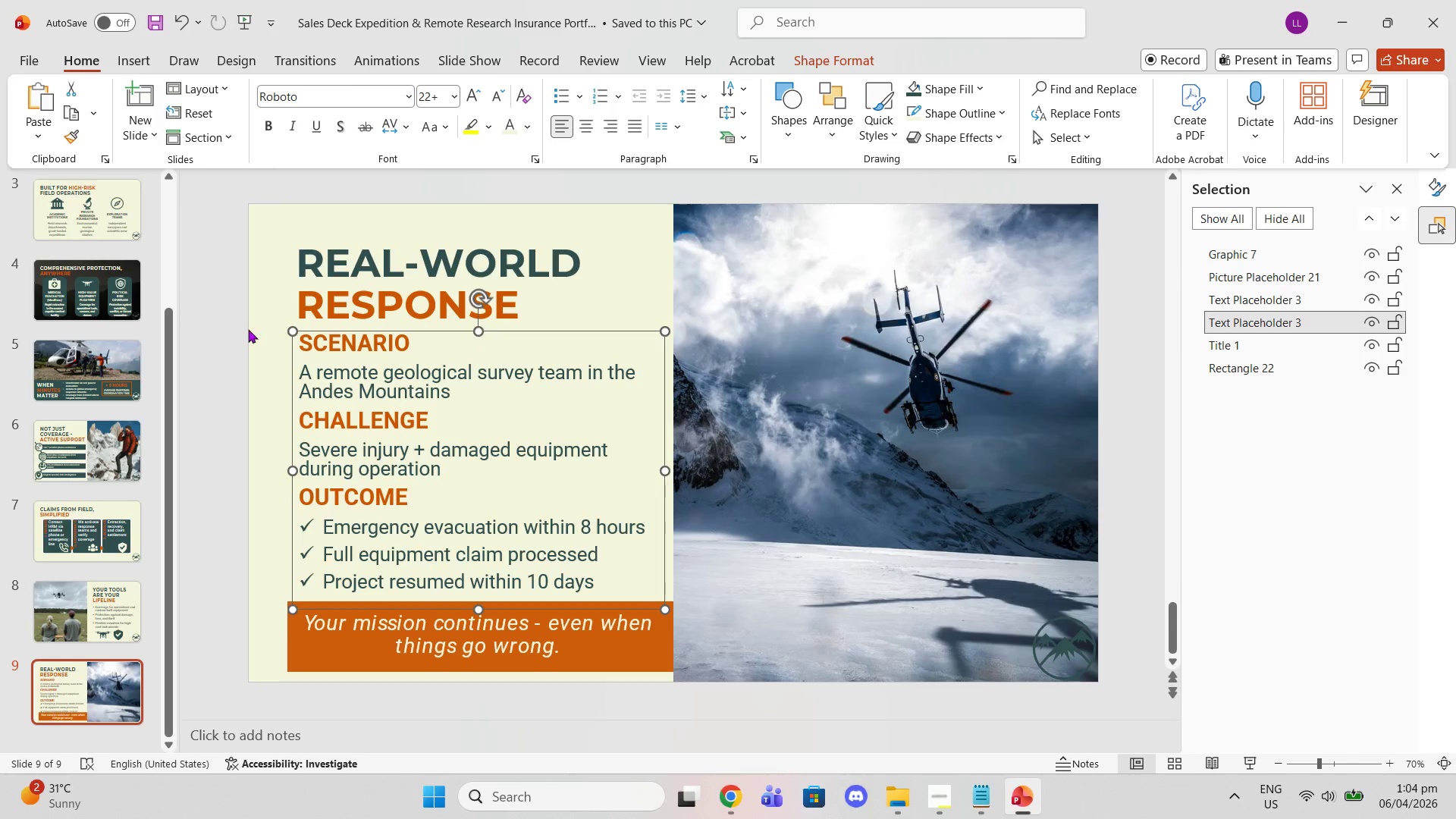 
left_click([246, 329])
 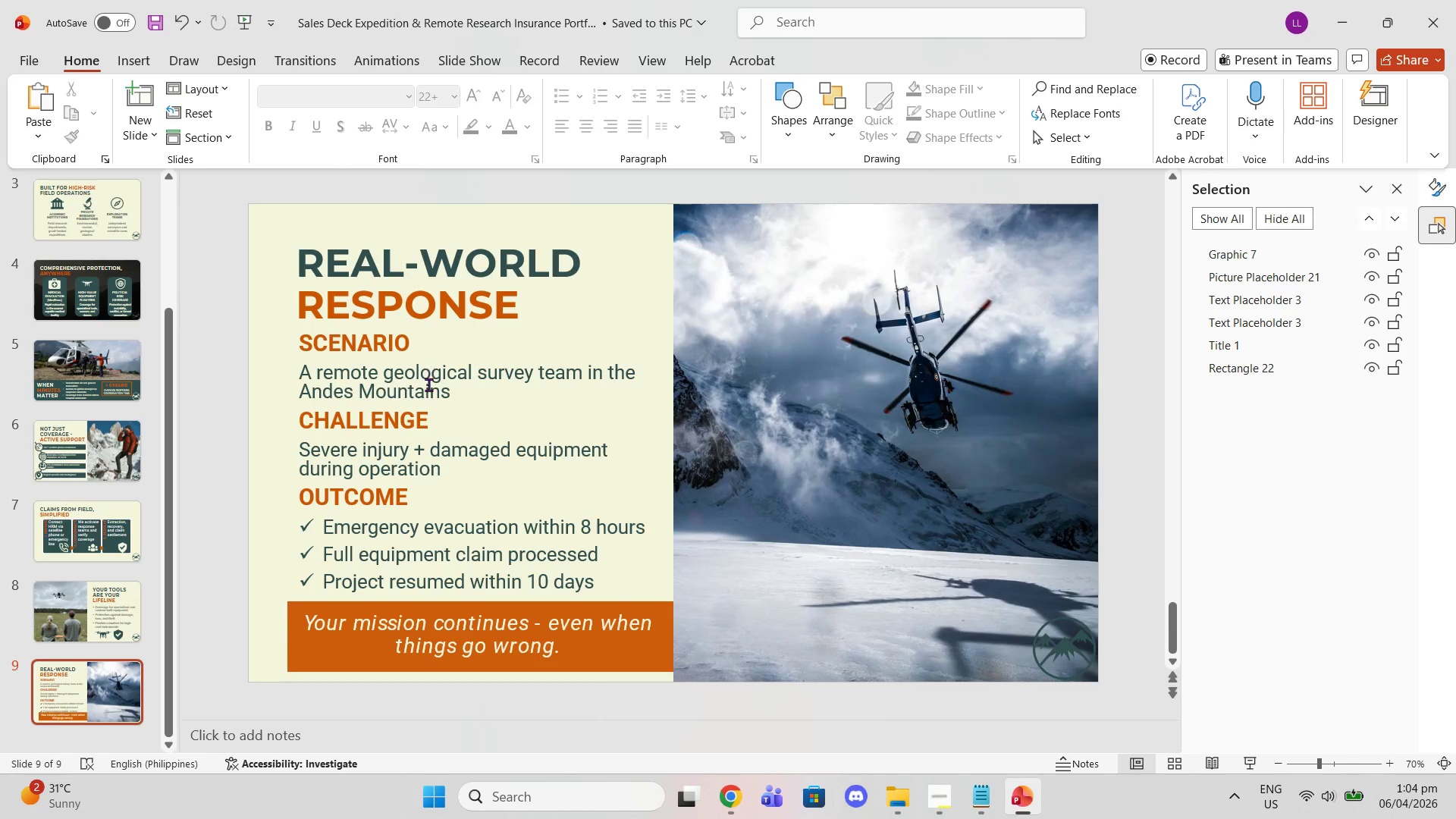 
left_click_drag(start_coordinate=[451, 392], to_coordinate=[281, 370])
 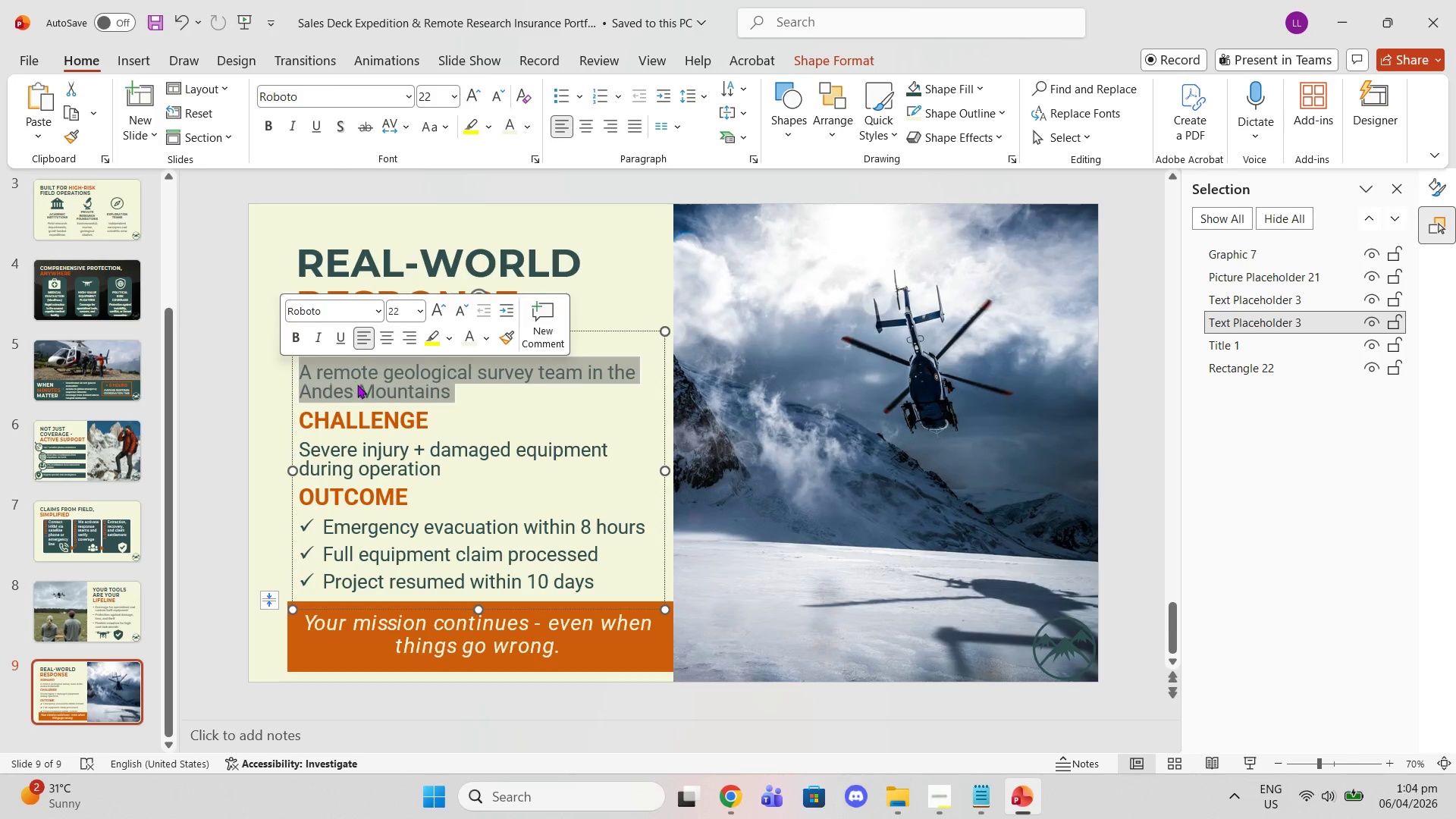 
left_click([357, 384])
 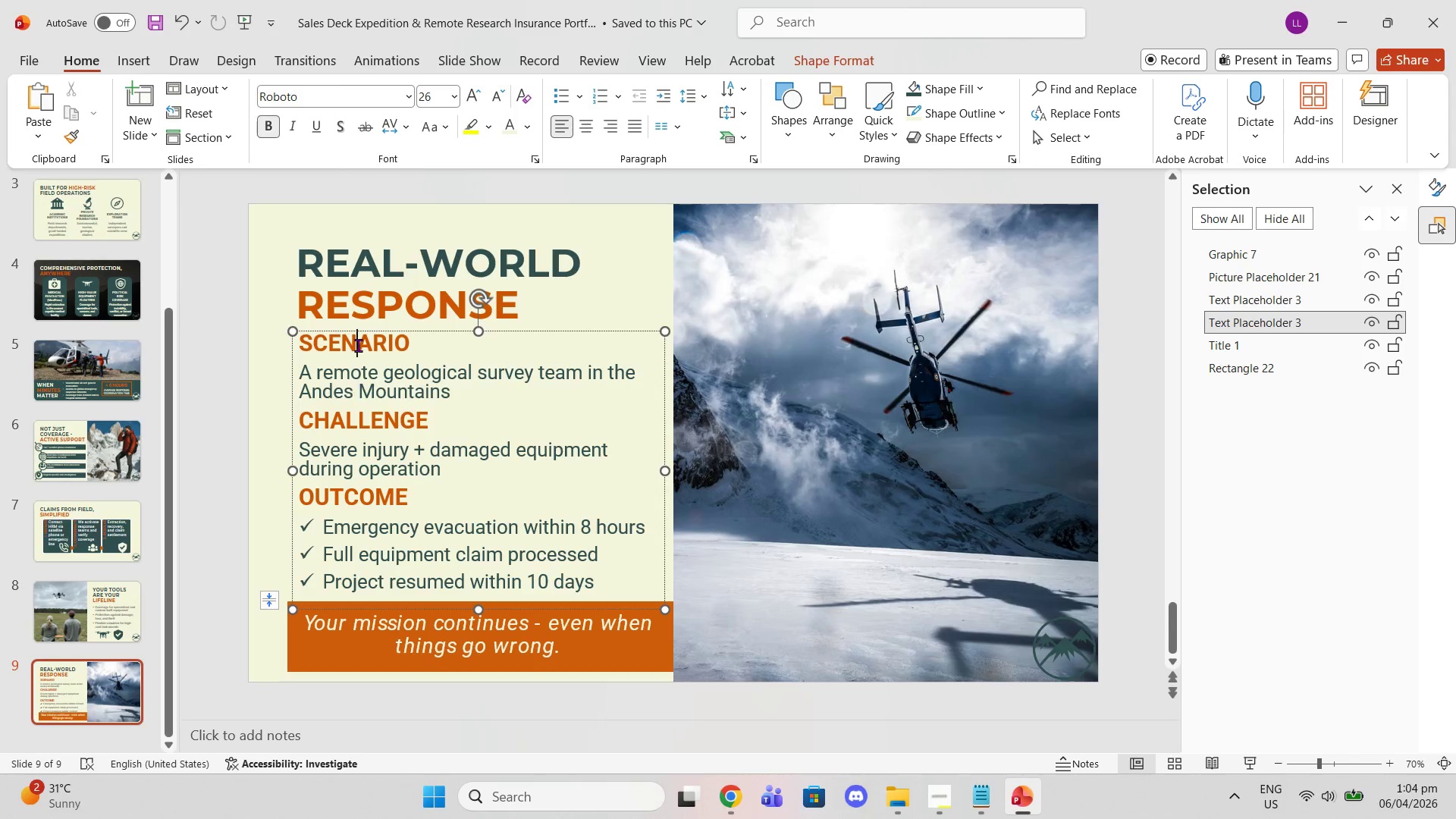 
left_click([358, 345])
 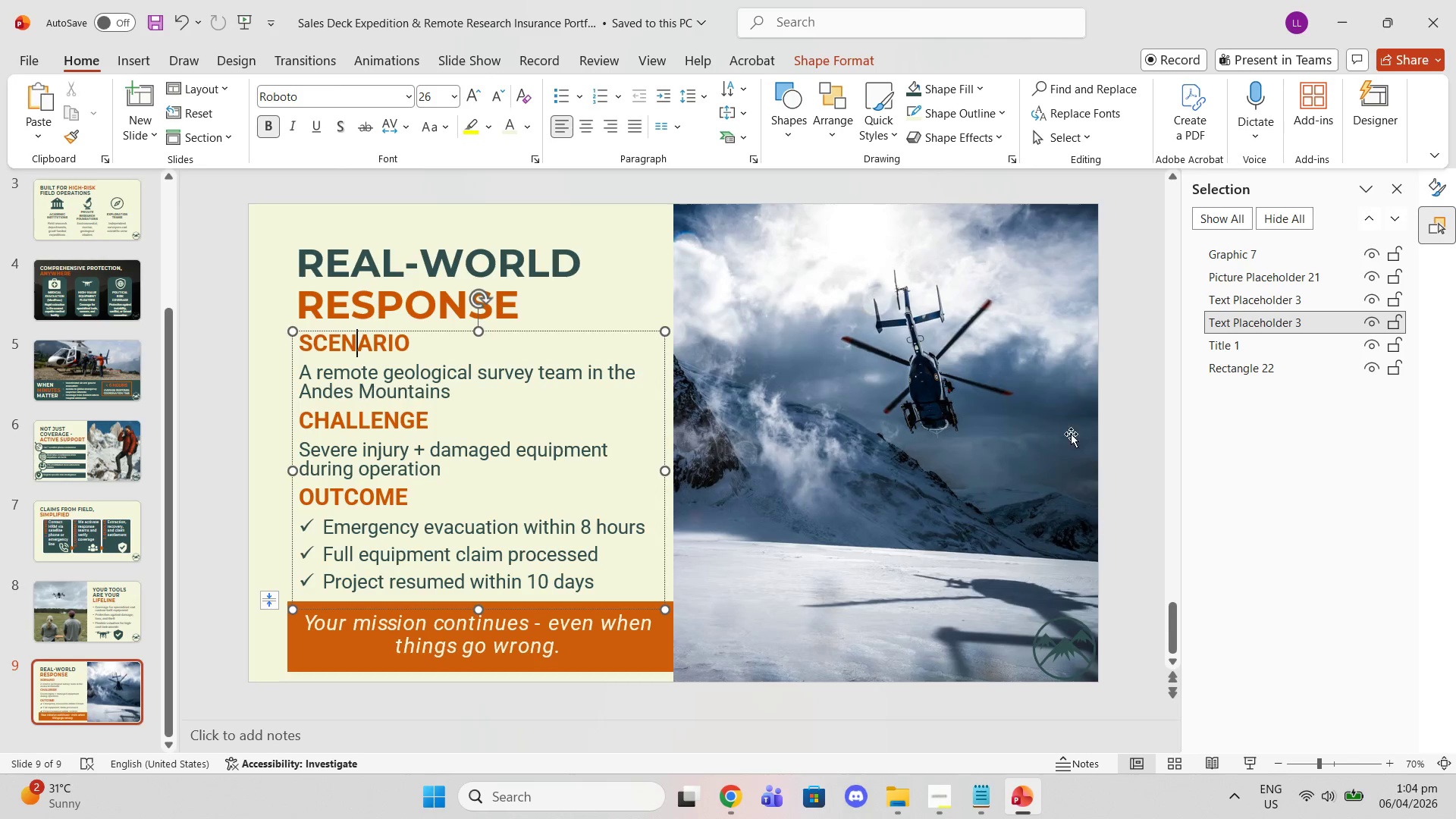 
left_click_drag(start_coordinate=[1146, 408], to_coordinate=[1142, 408])
 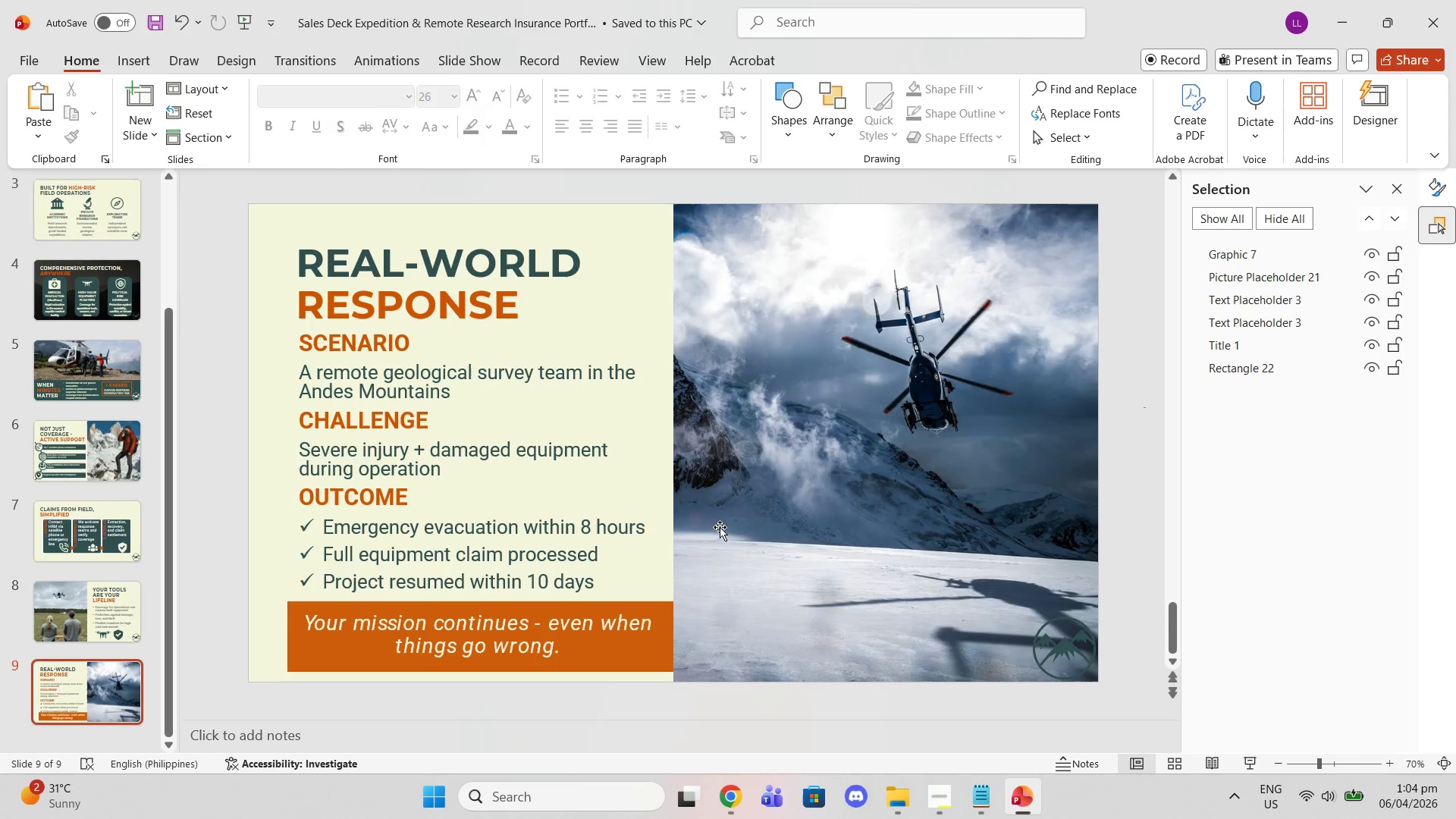 
left_click([714, 531])
 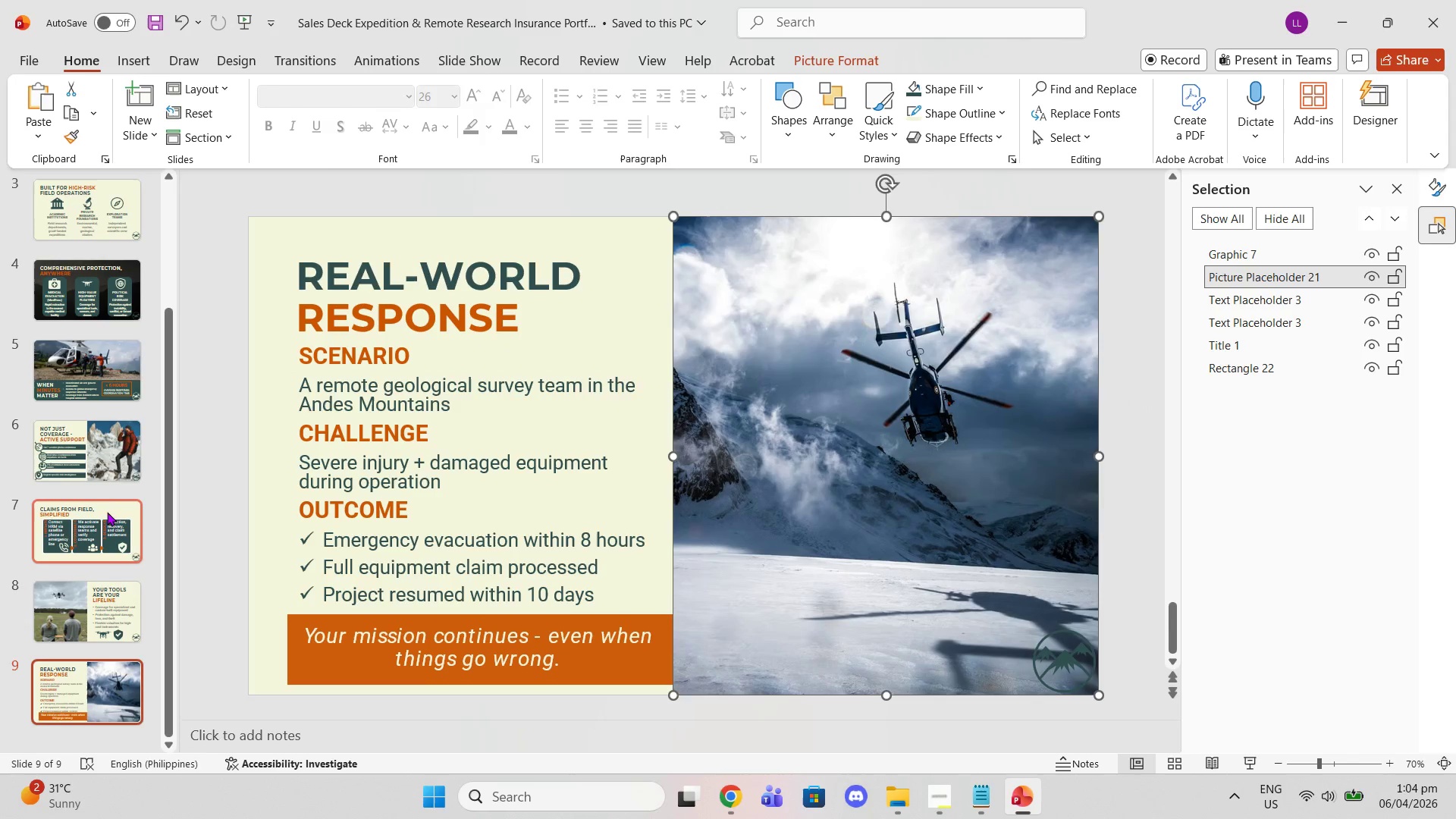 
scroll: coordinate [95, 499], scroll_direction: up, amount: 3.0
 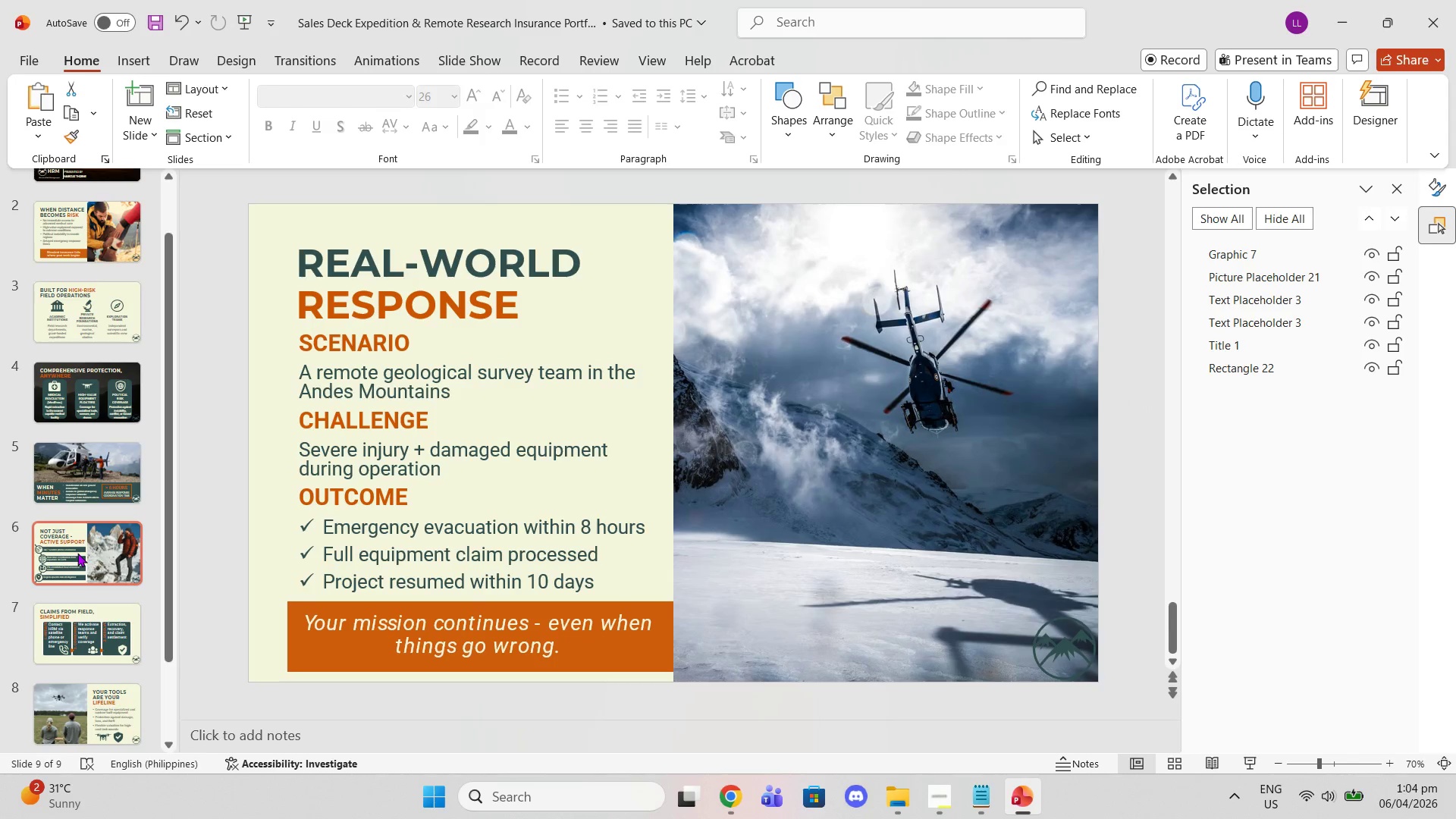 
left_click([77, 553])
 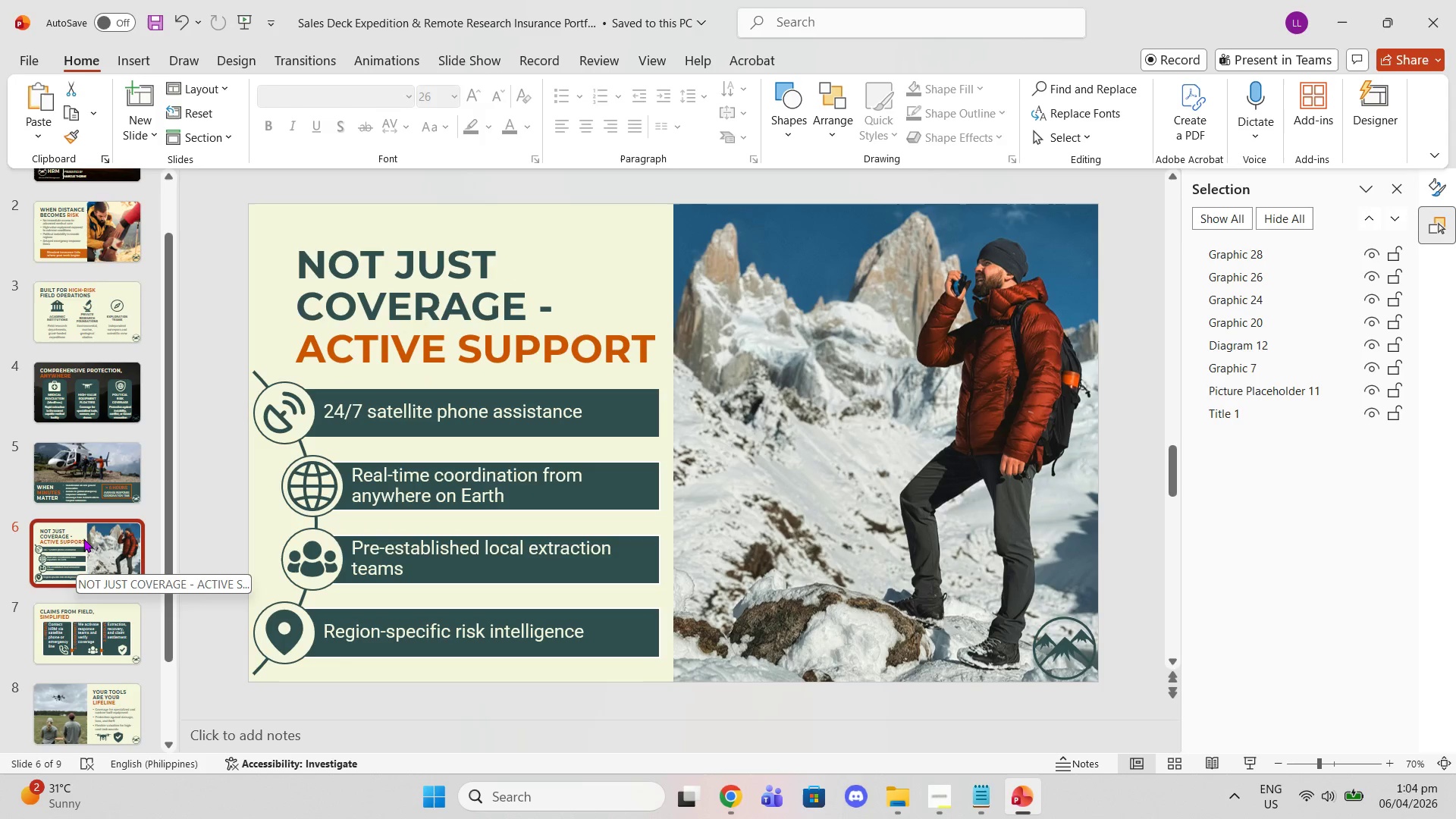 
scroll: coordinate [83, 529], scroll_direction: down, amount: 5.0
 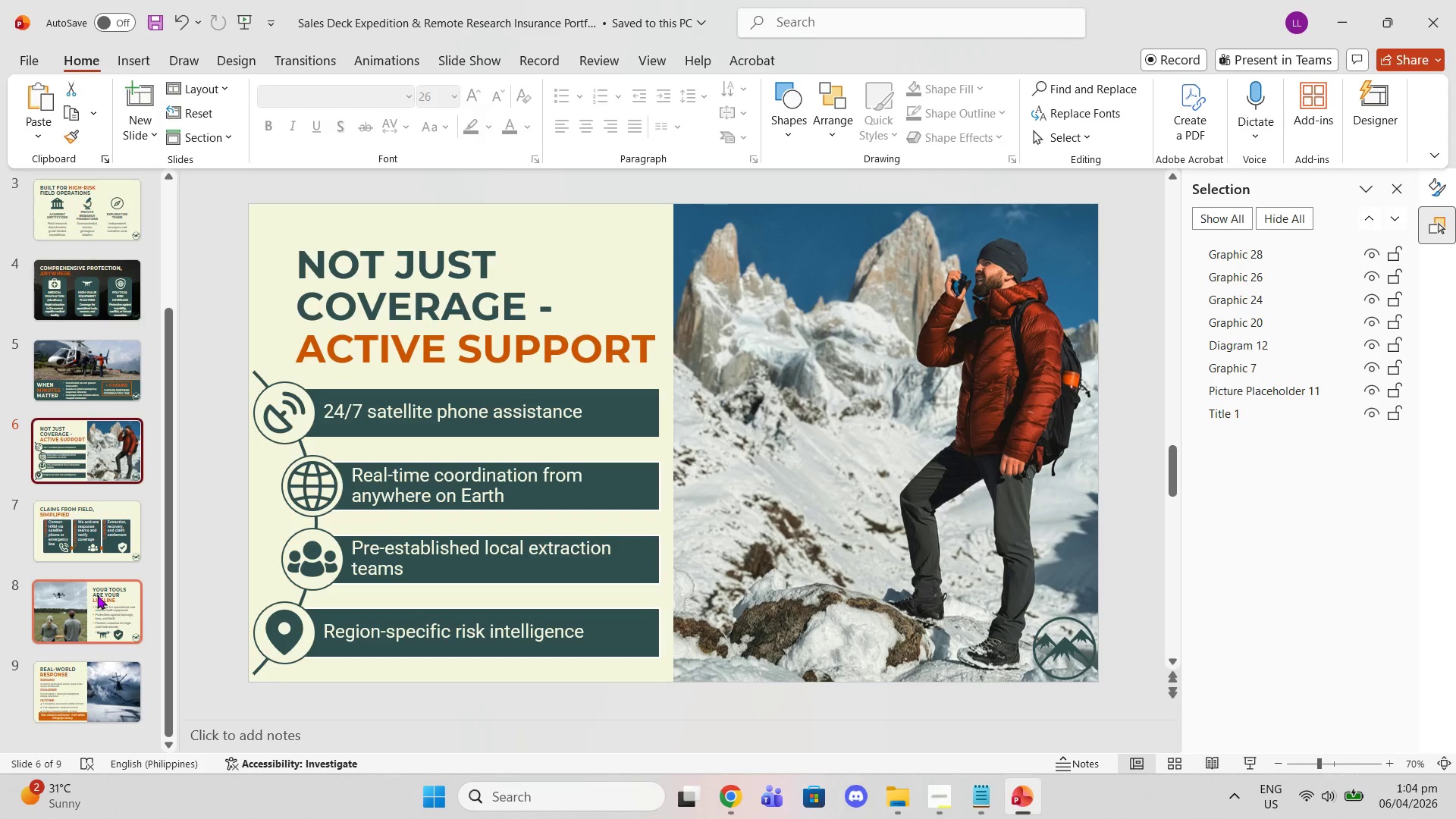 
left_click([97, 595])
 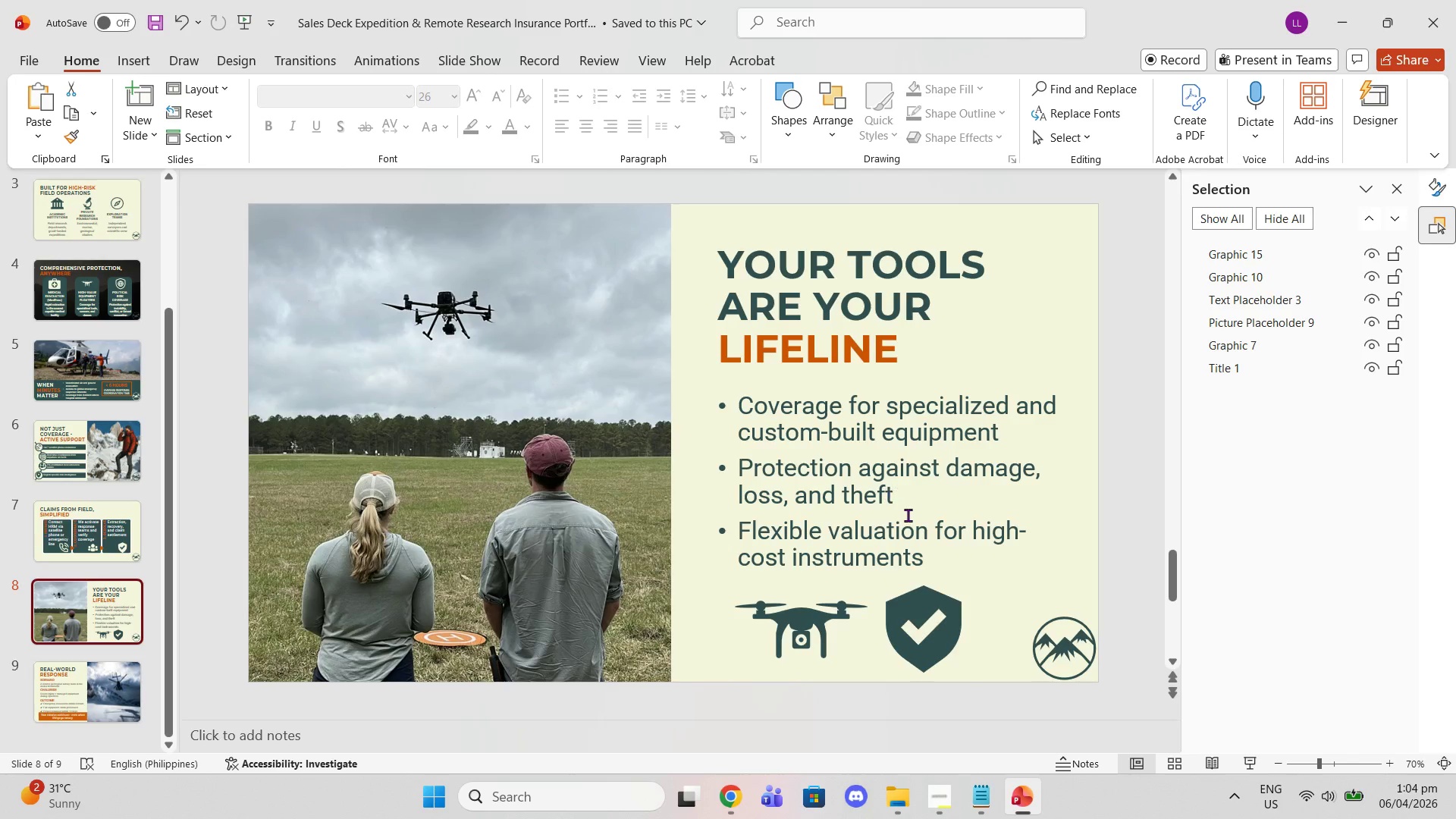 
scroll: coordinate [99, 441], scroll_direction: up, amount: 6.0
 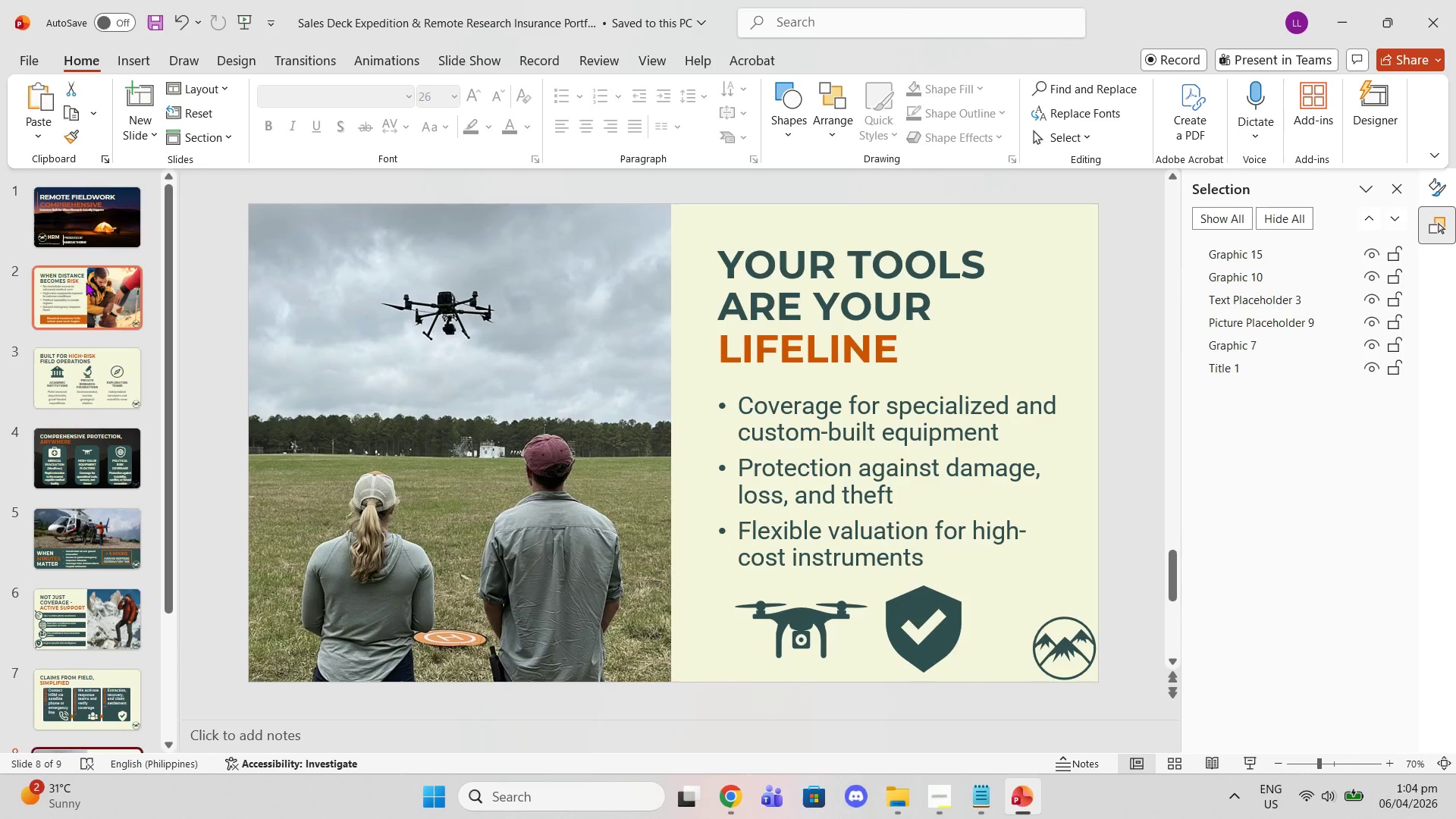 
left_click([86, 282])
 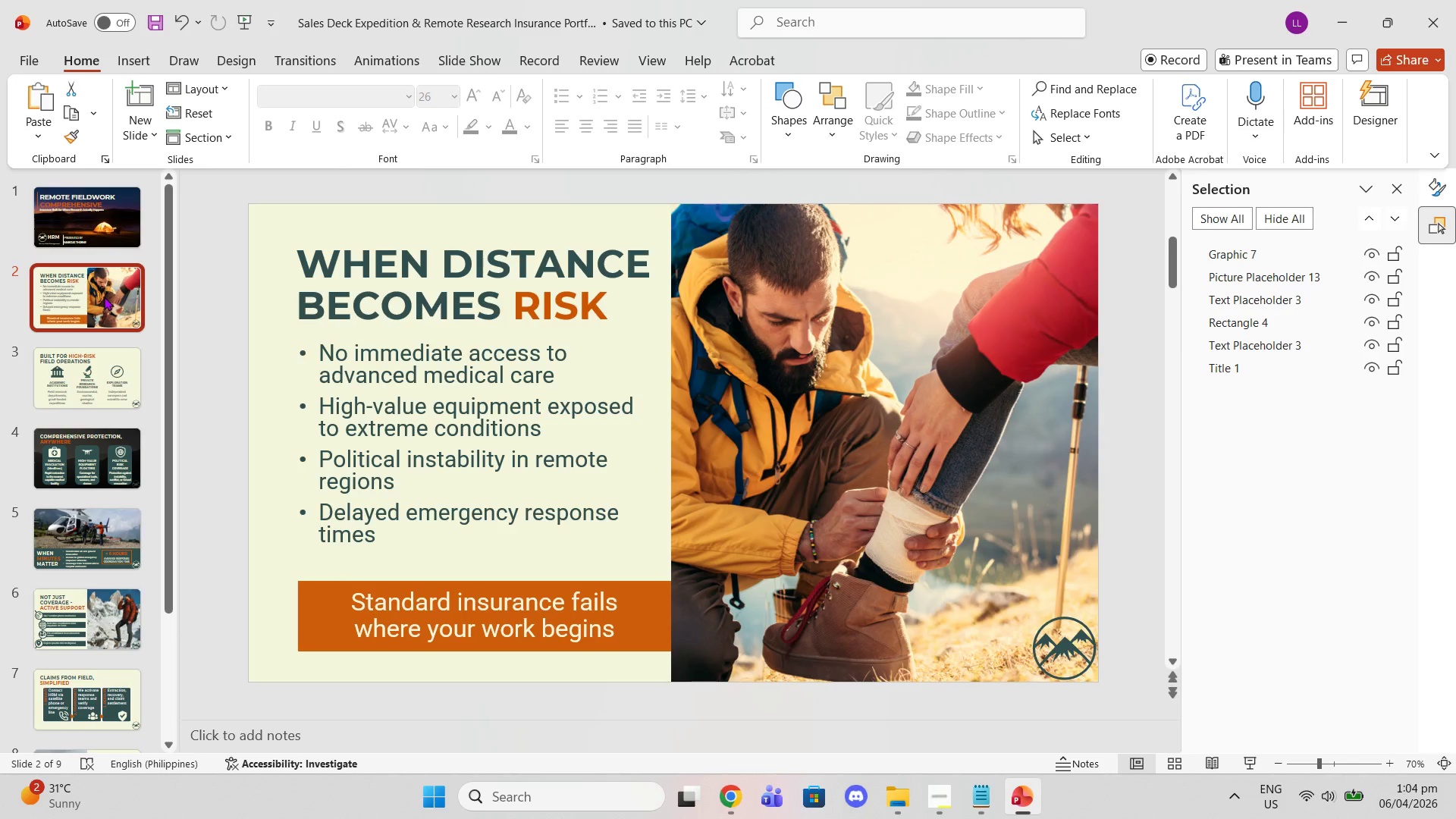 
wait(12.97)
 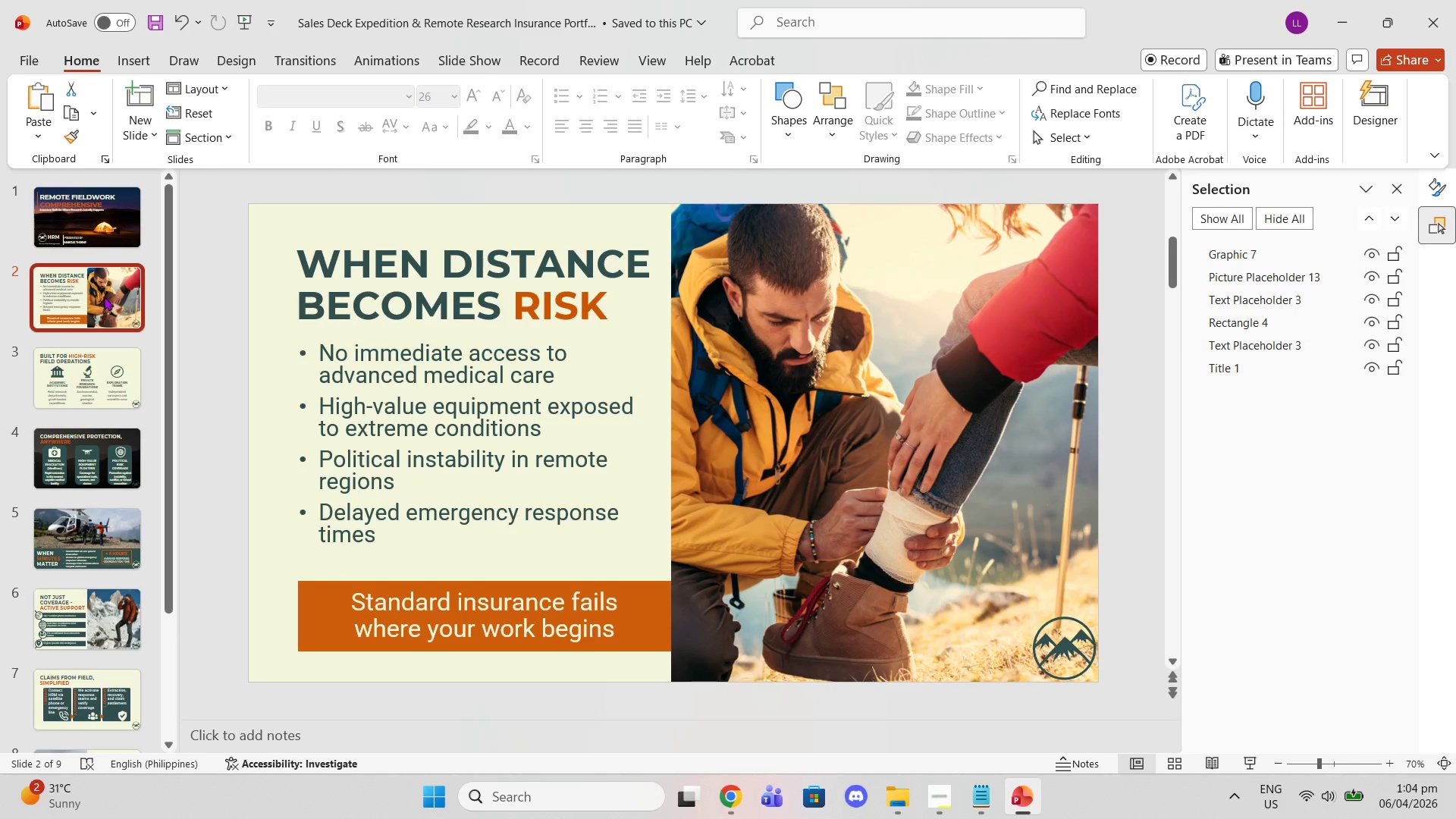 
scroll: coordinate [124, 550], scroll_direction: down, amount: 3.0
 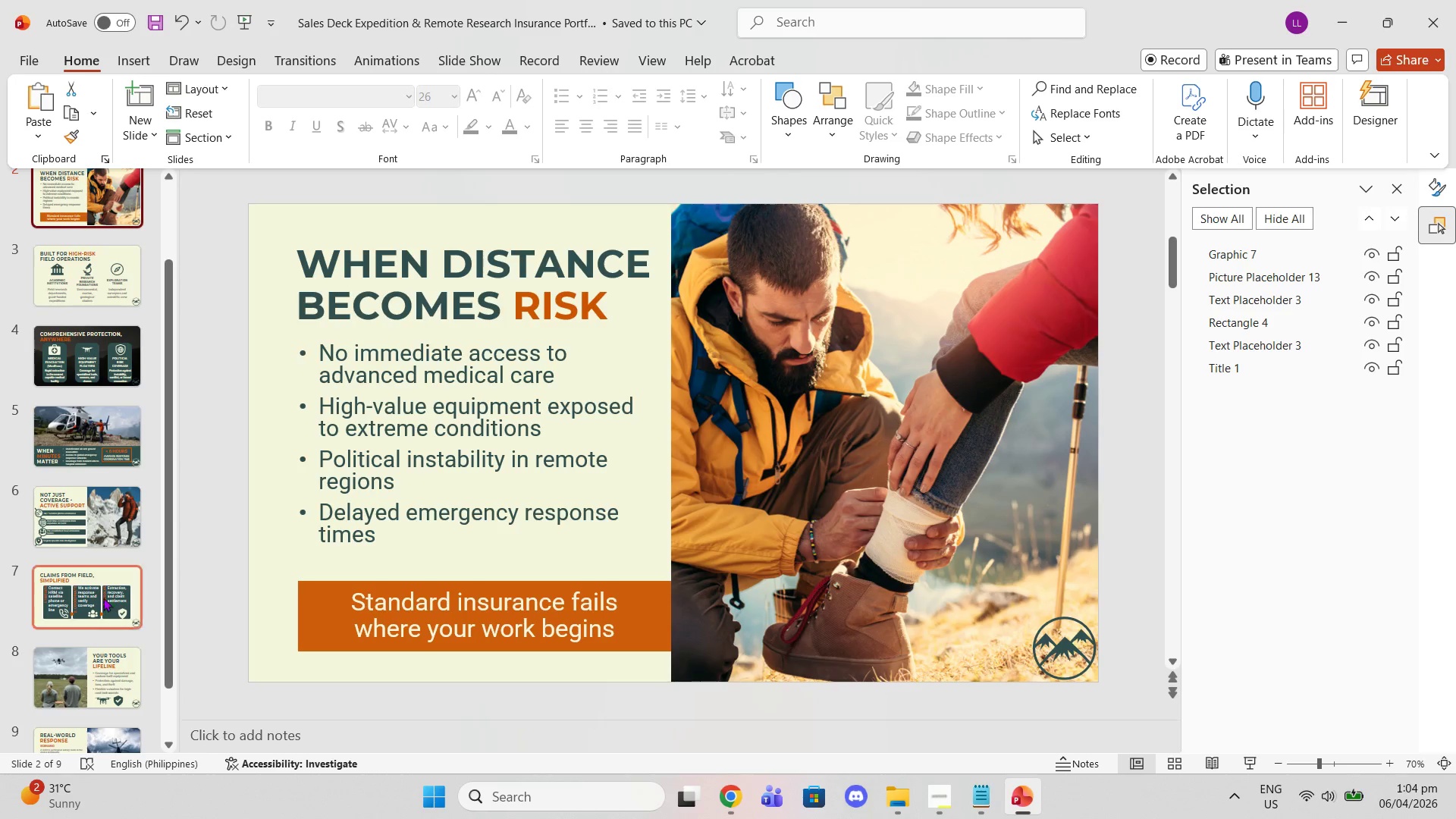 
left_click([105, 667])
 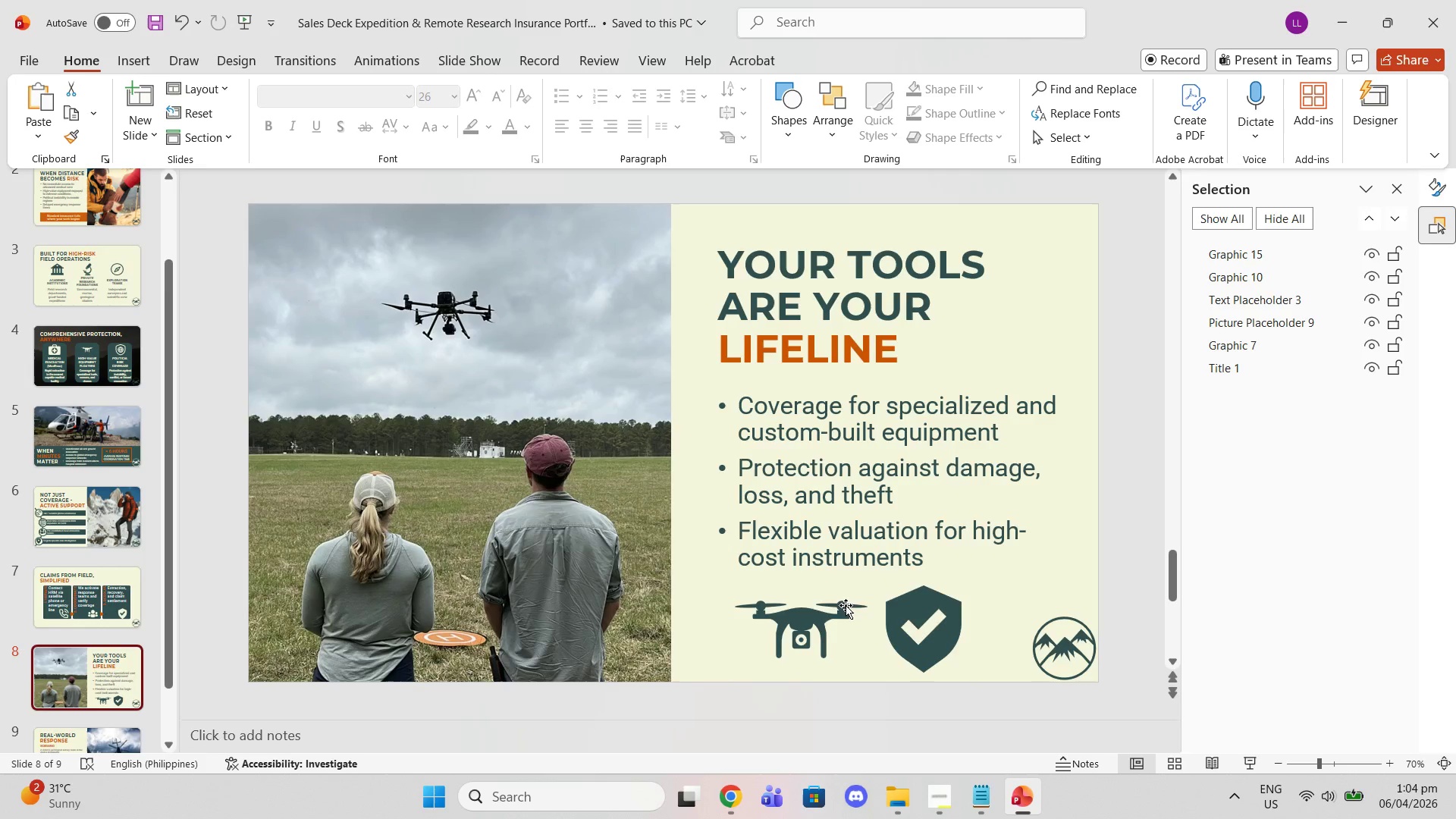 
left_click_drag(start_coordinate=[810, 612], to_coordinate=[760, 608])
 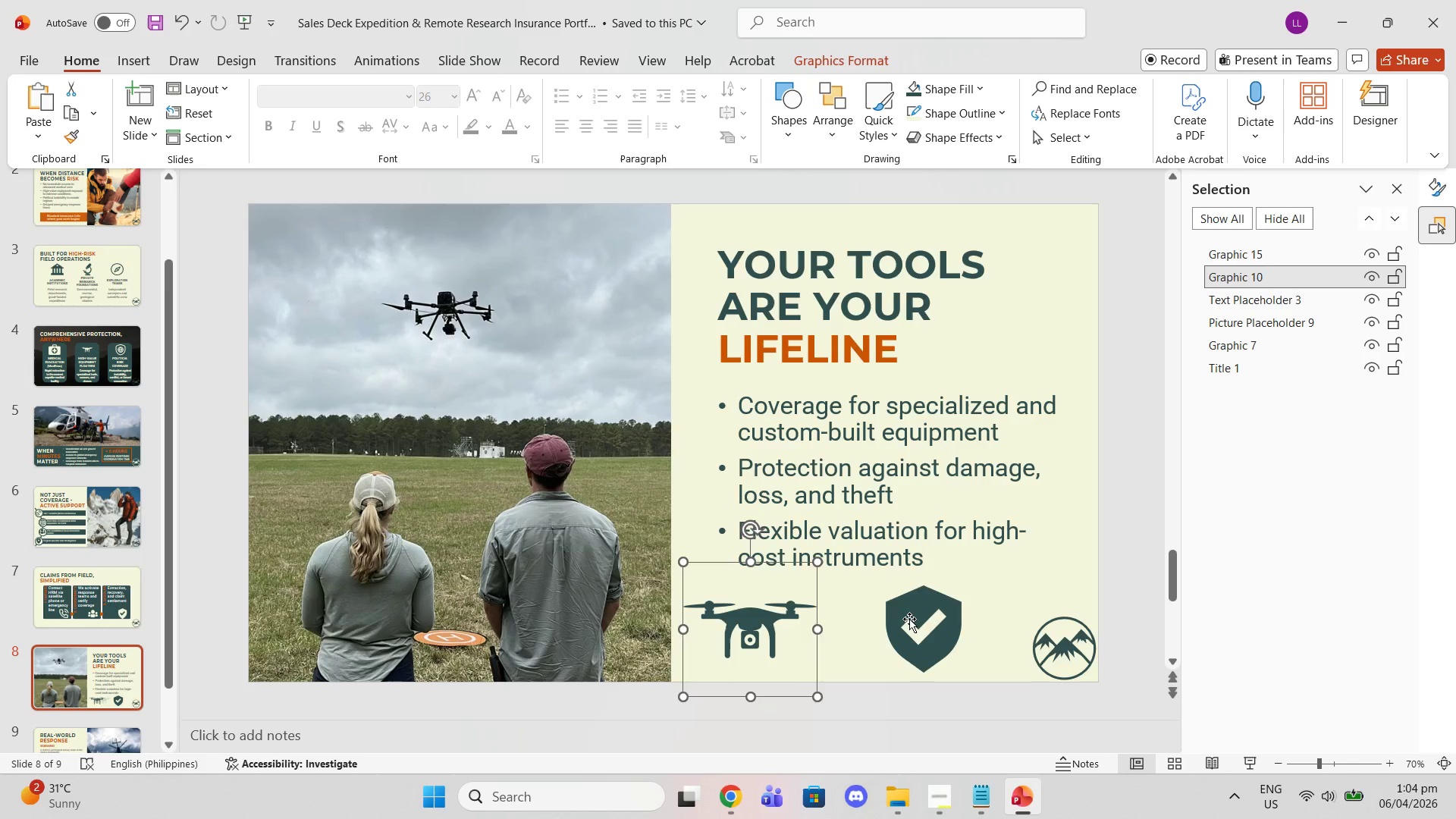 
left_click_drag(start_coordinate=[909, 619], to_coordinate=[1029, 342])
 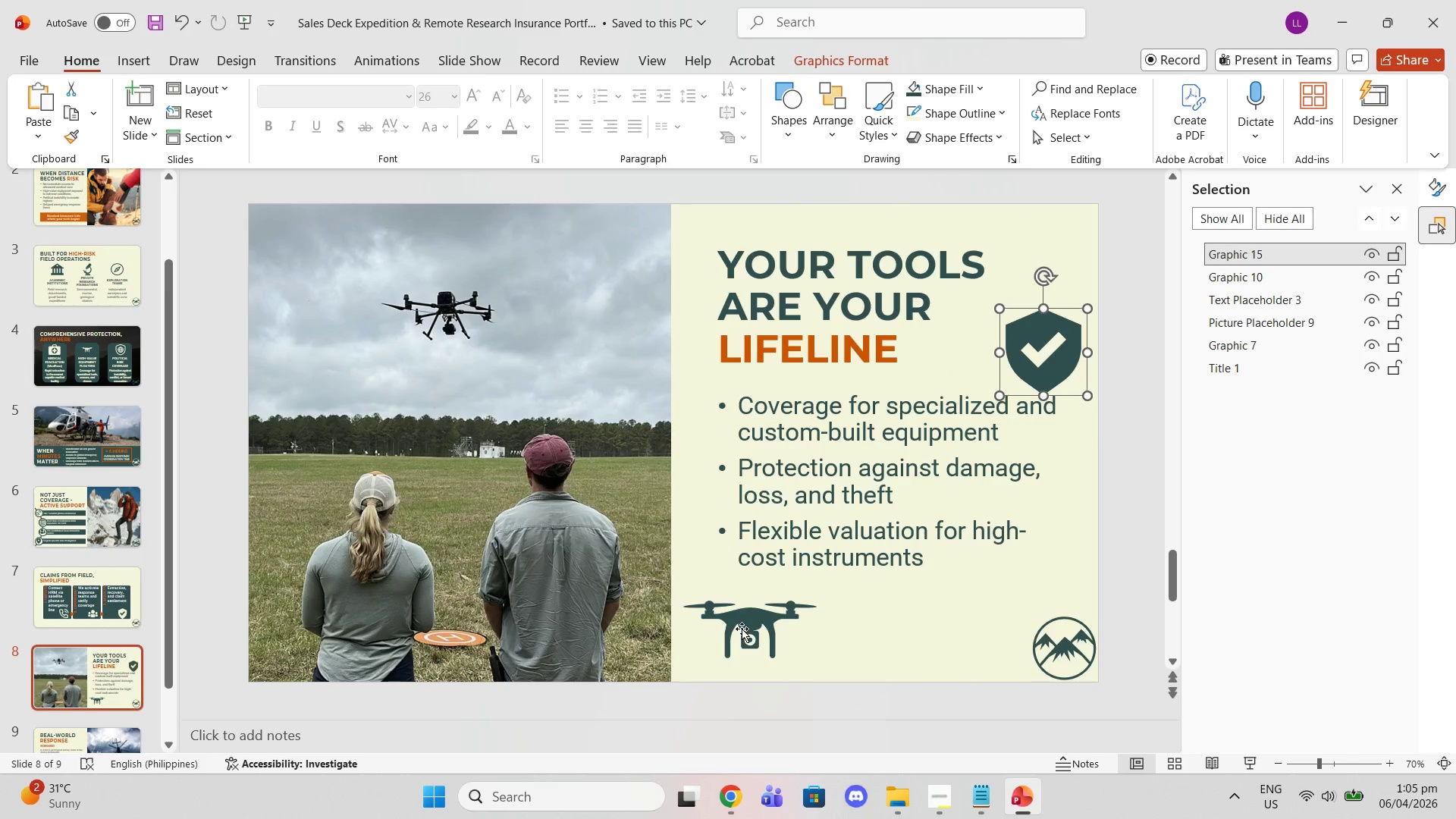 
left_click_drag(start_coordinate=[742, 629], to_coordinate=[949, 355])
 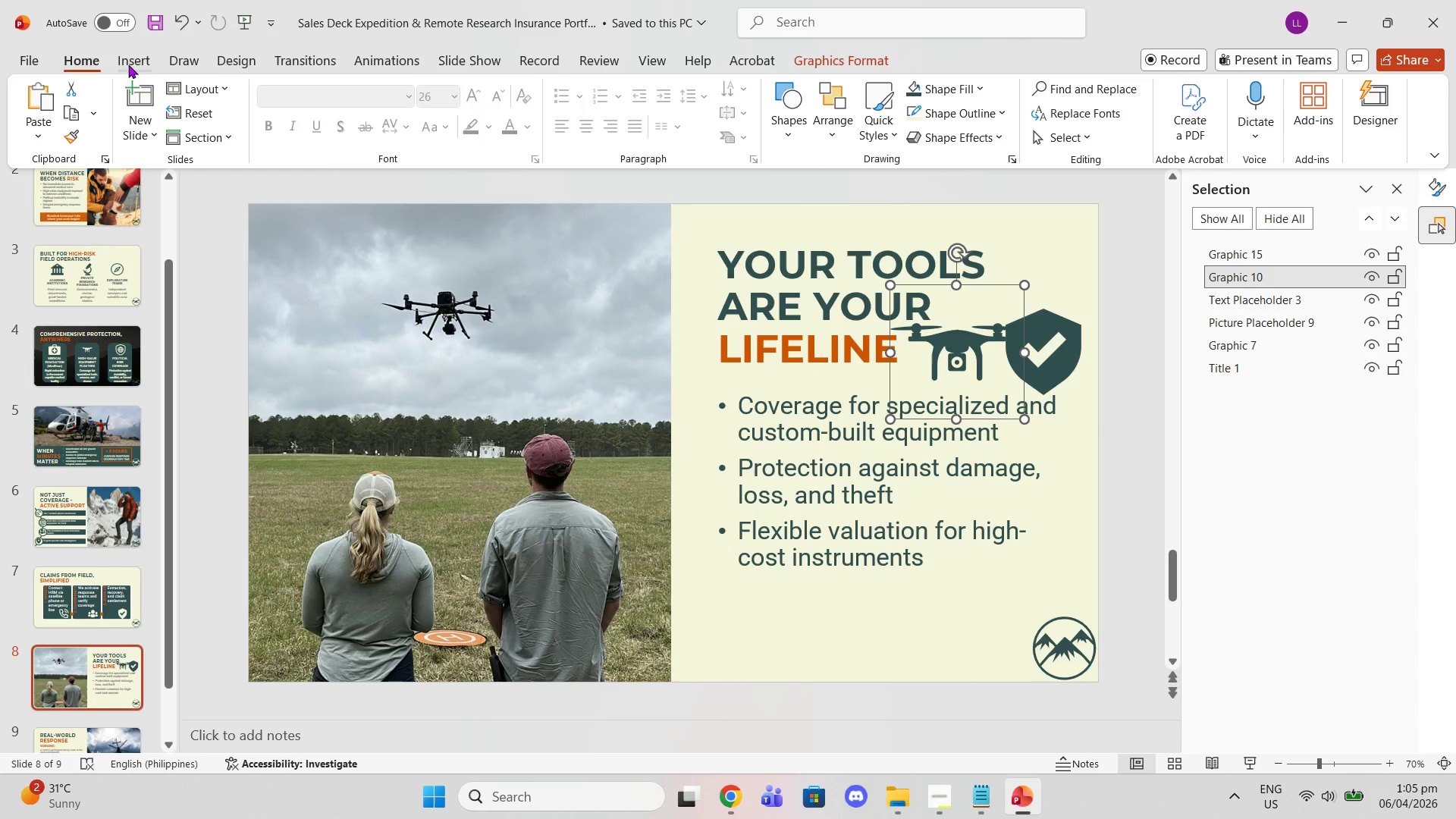 
left_click([127, 69])
 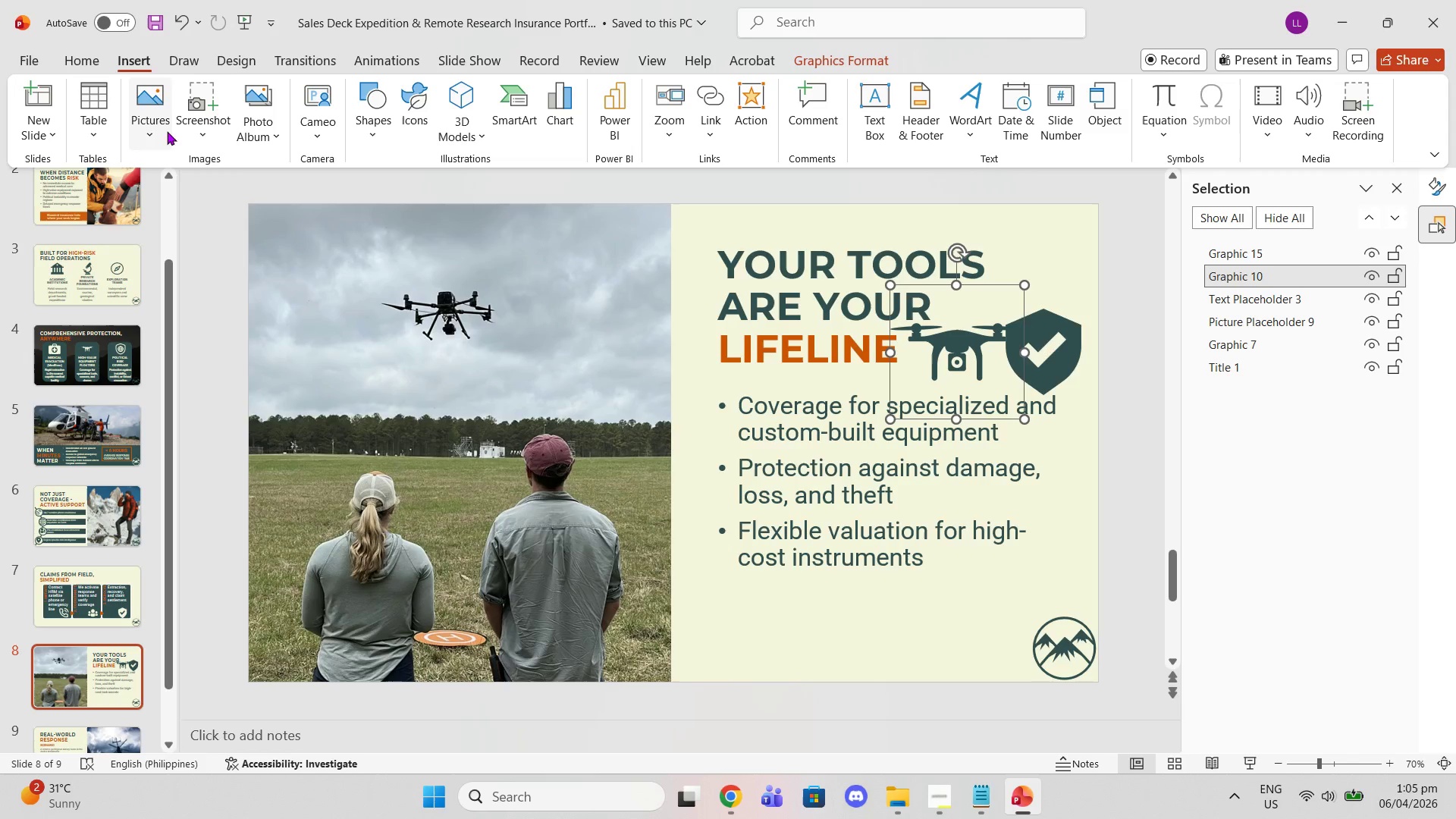 
left_click([362, 129])
 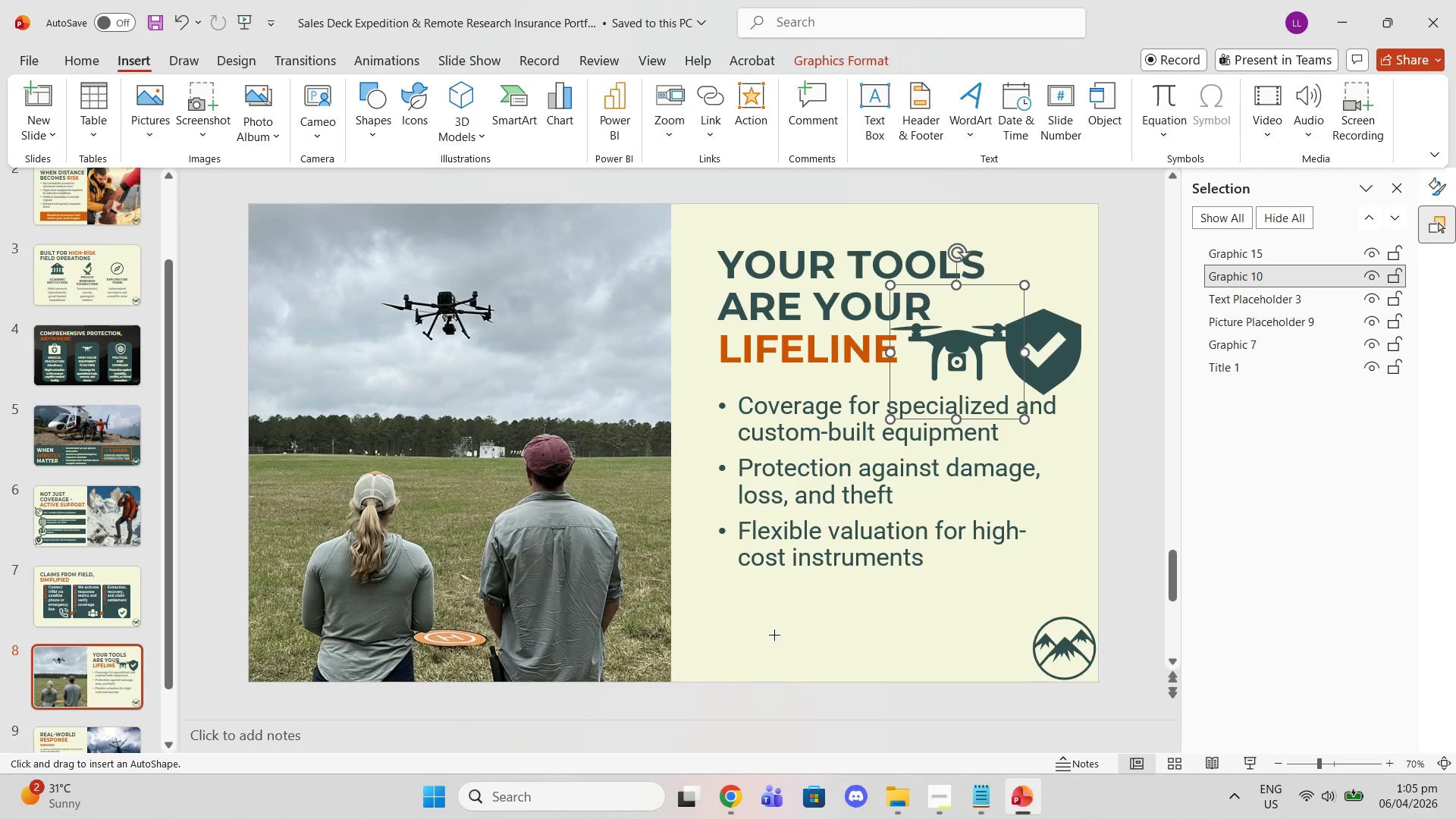 
left_click_drag(start_coordinate=[698, 591], to_coordinate=[1022, 664])
 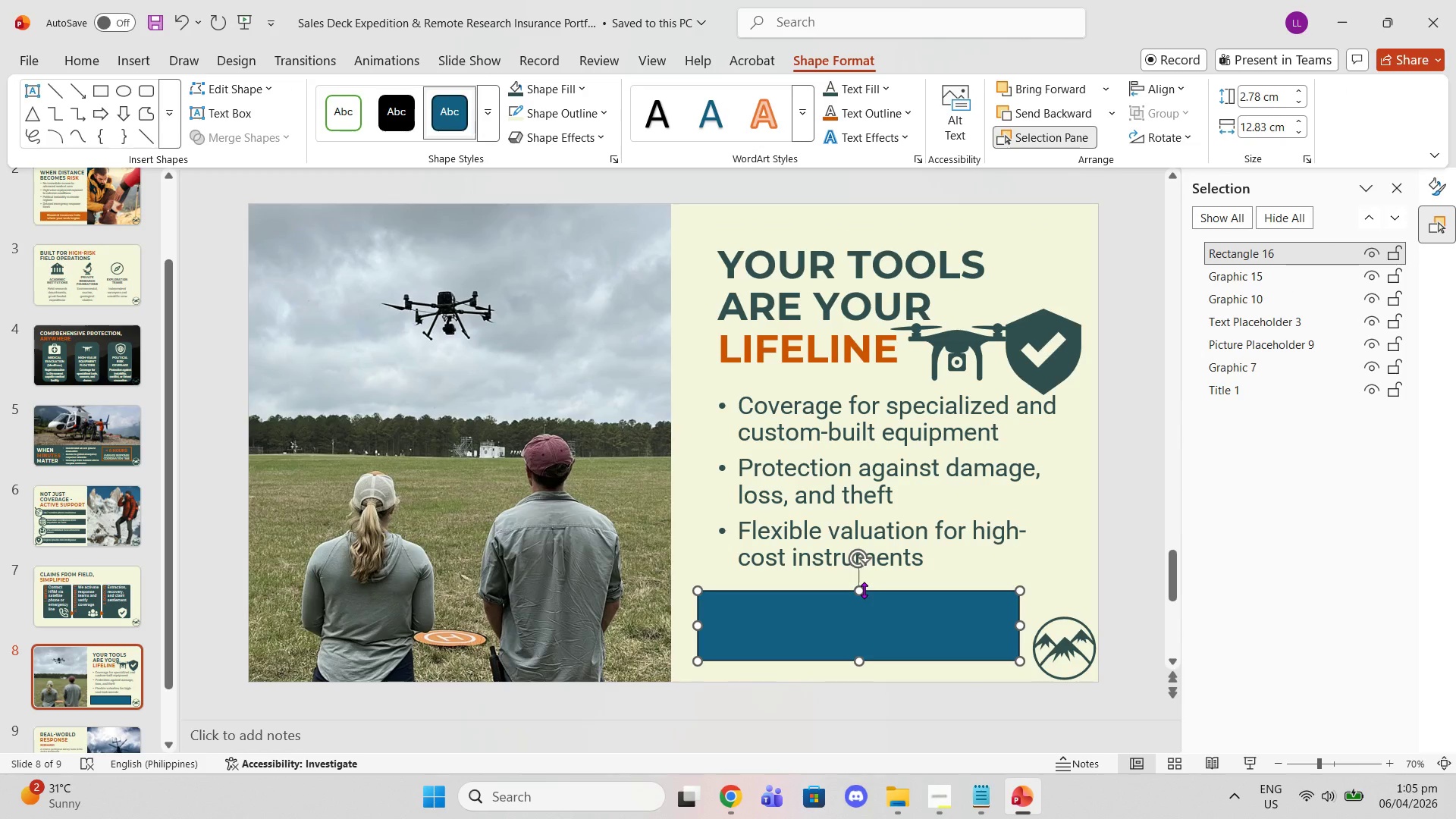 
left_click_drag(start_coordinate=[859, 588], to_coordinate=[859, 578])
 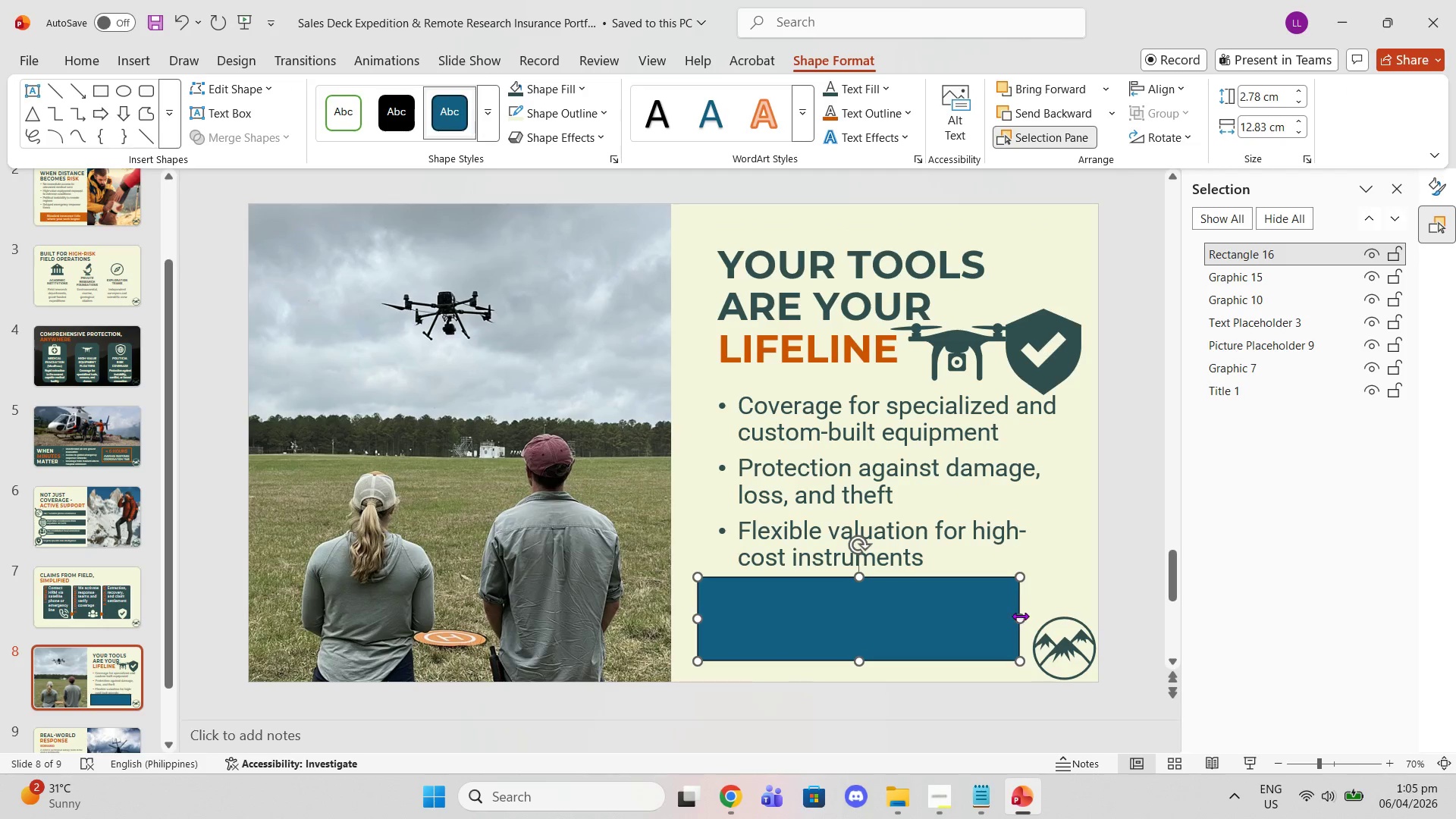 
left_click_drag(start_coordinate=[1019, 616], to_coordinate=[1015, 620])
 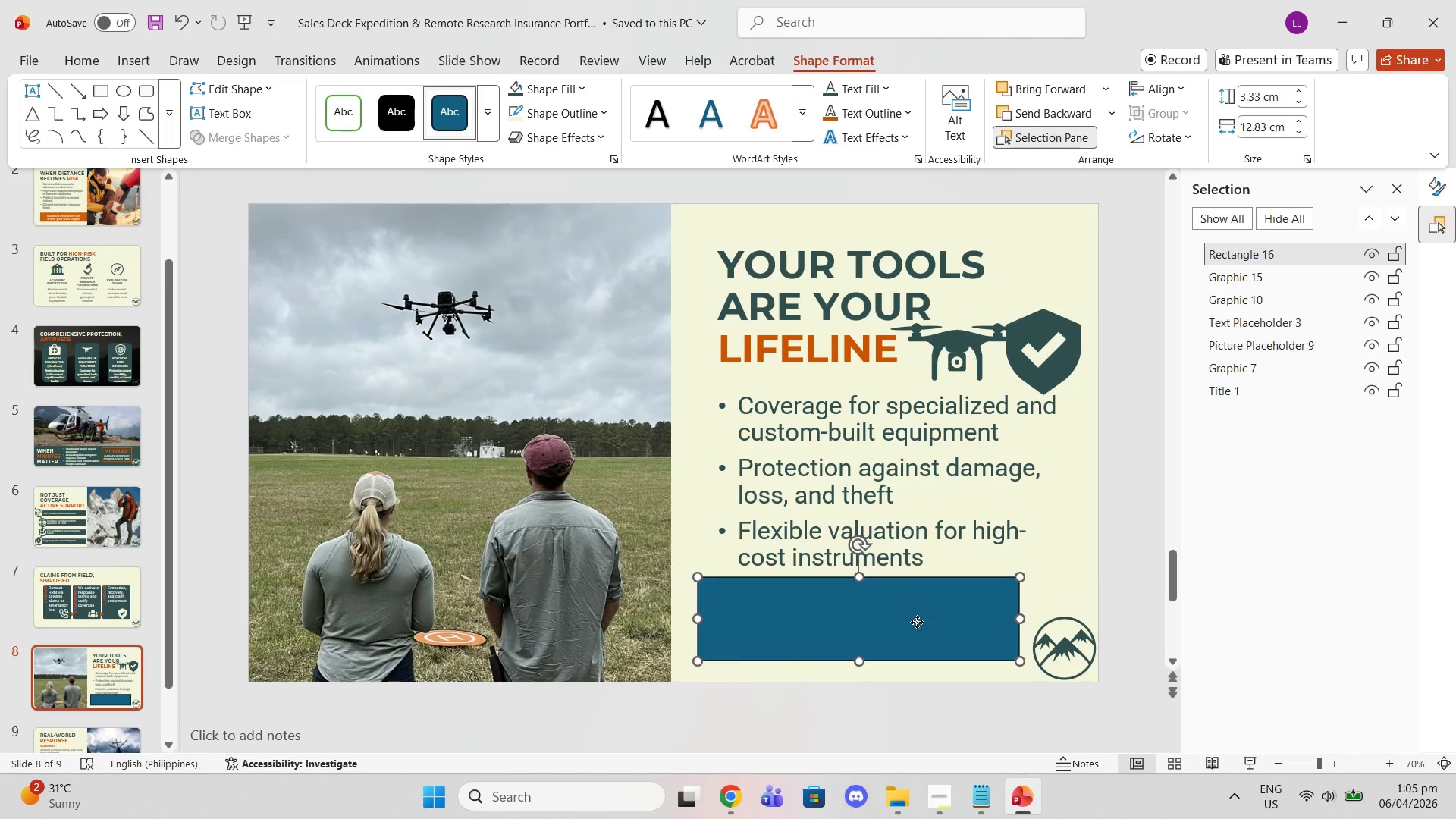 
left_click_drag(start_coordinate=[917, 622], to_coordinate=[911, 629])
 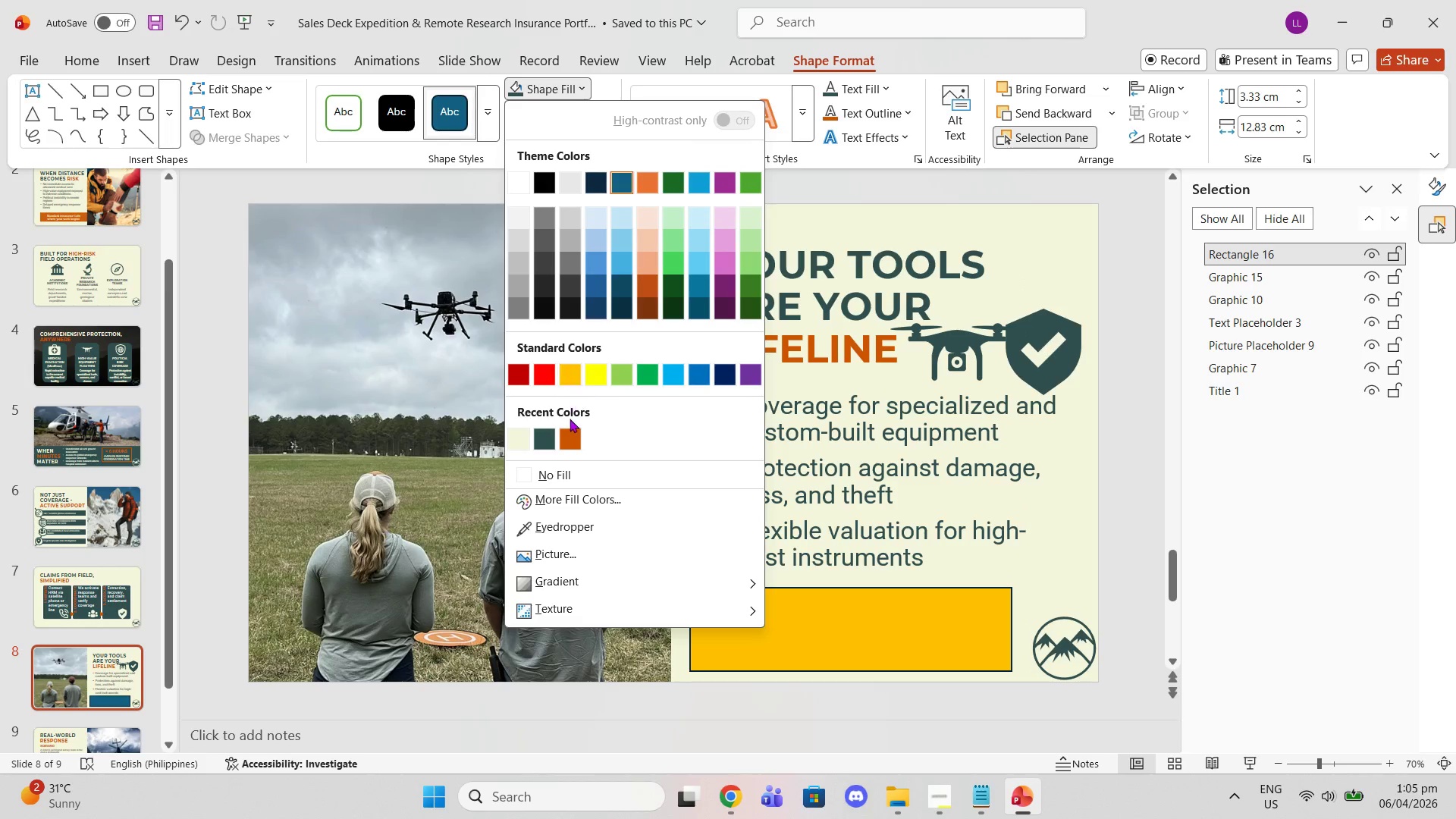 
left_click([535, 437])
 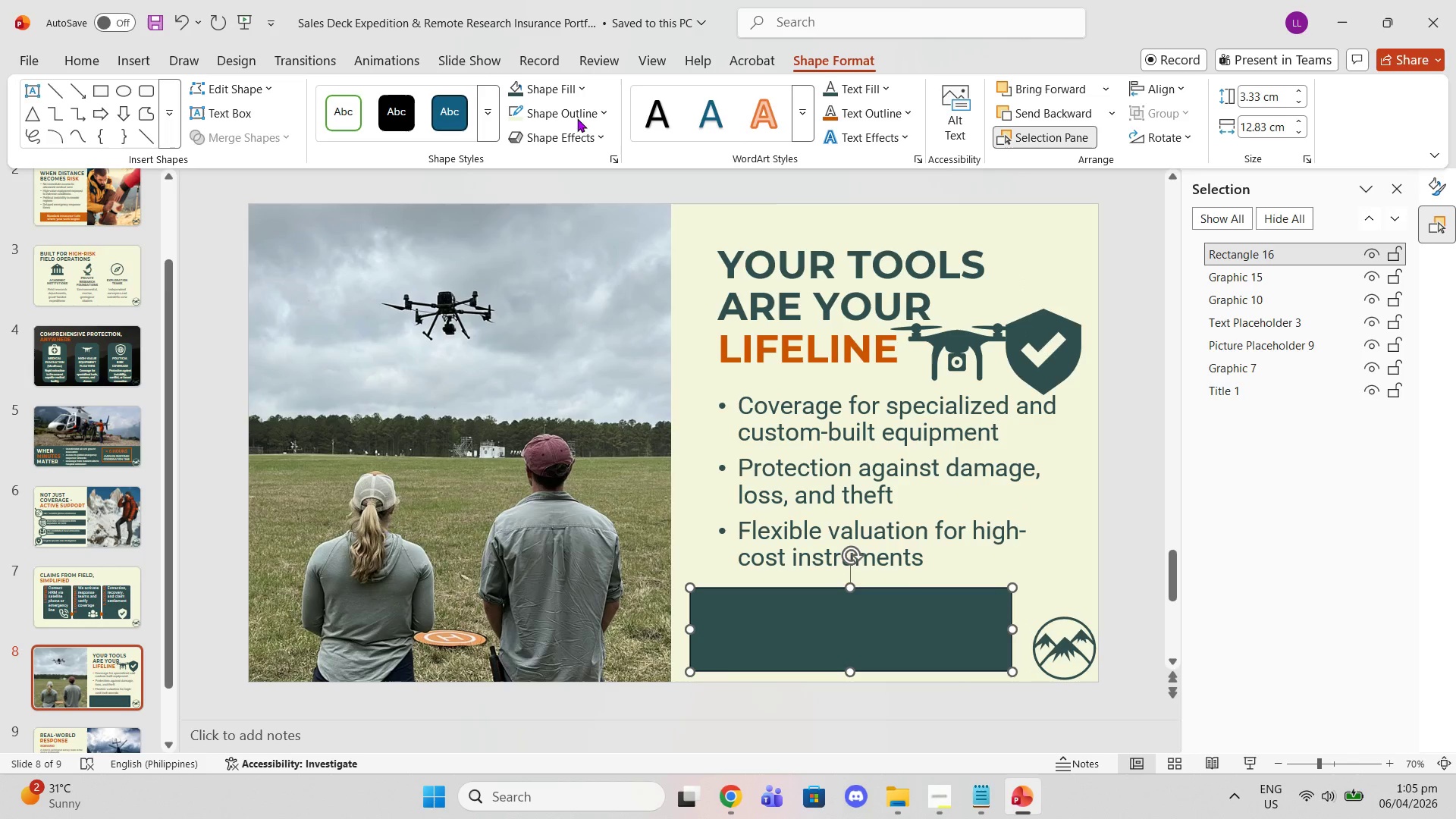 
left_click([576, 115])
 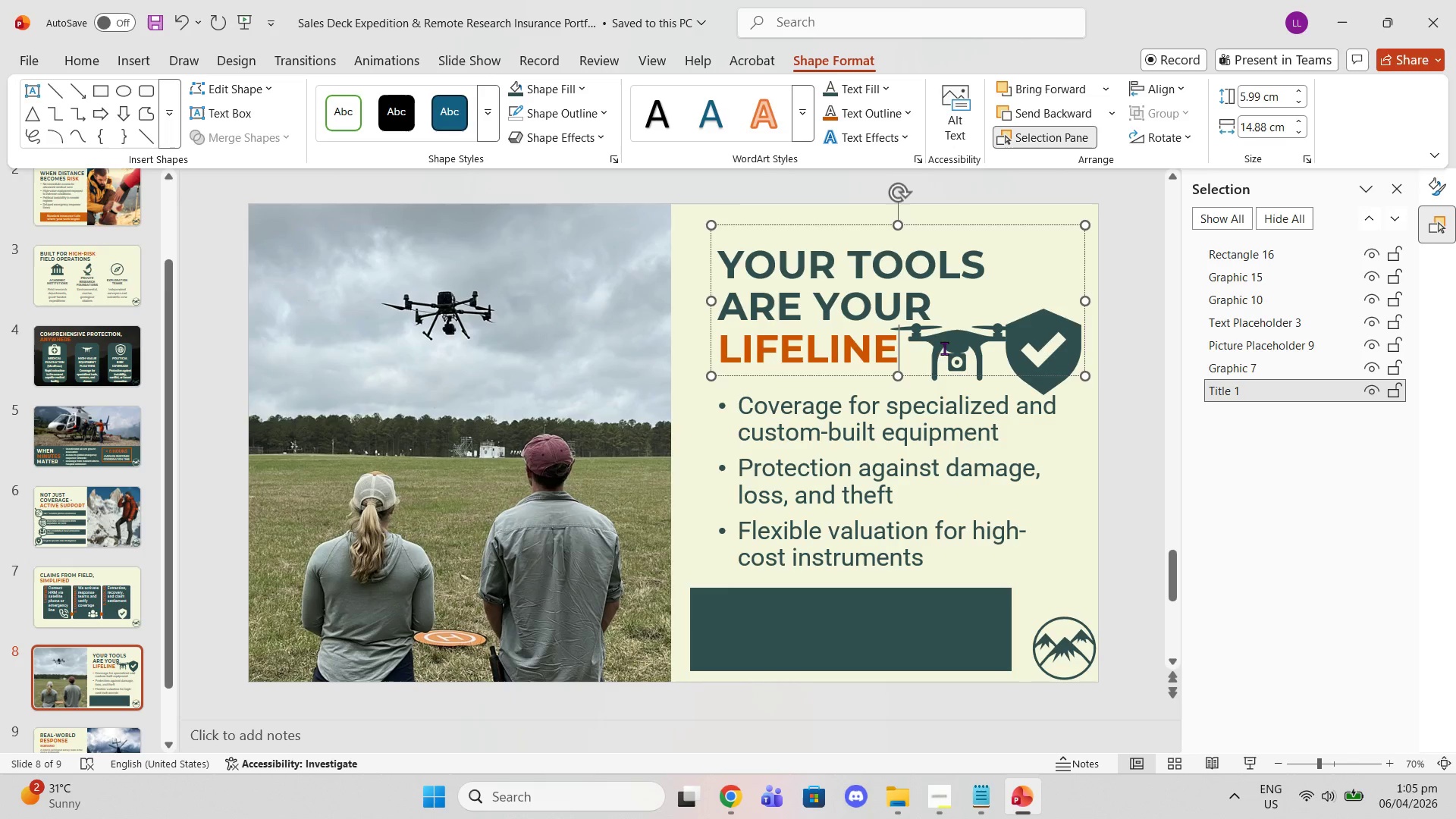 
left_click([955, 343])
 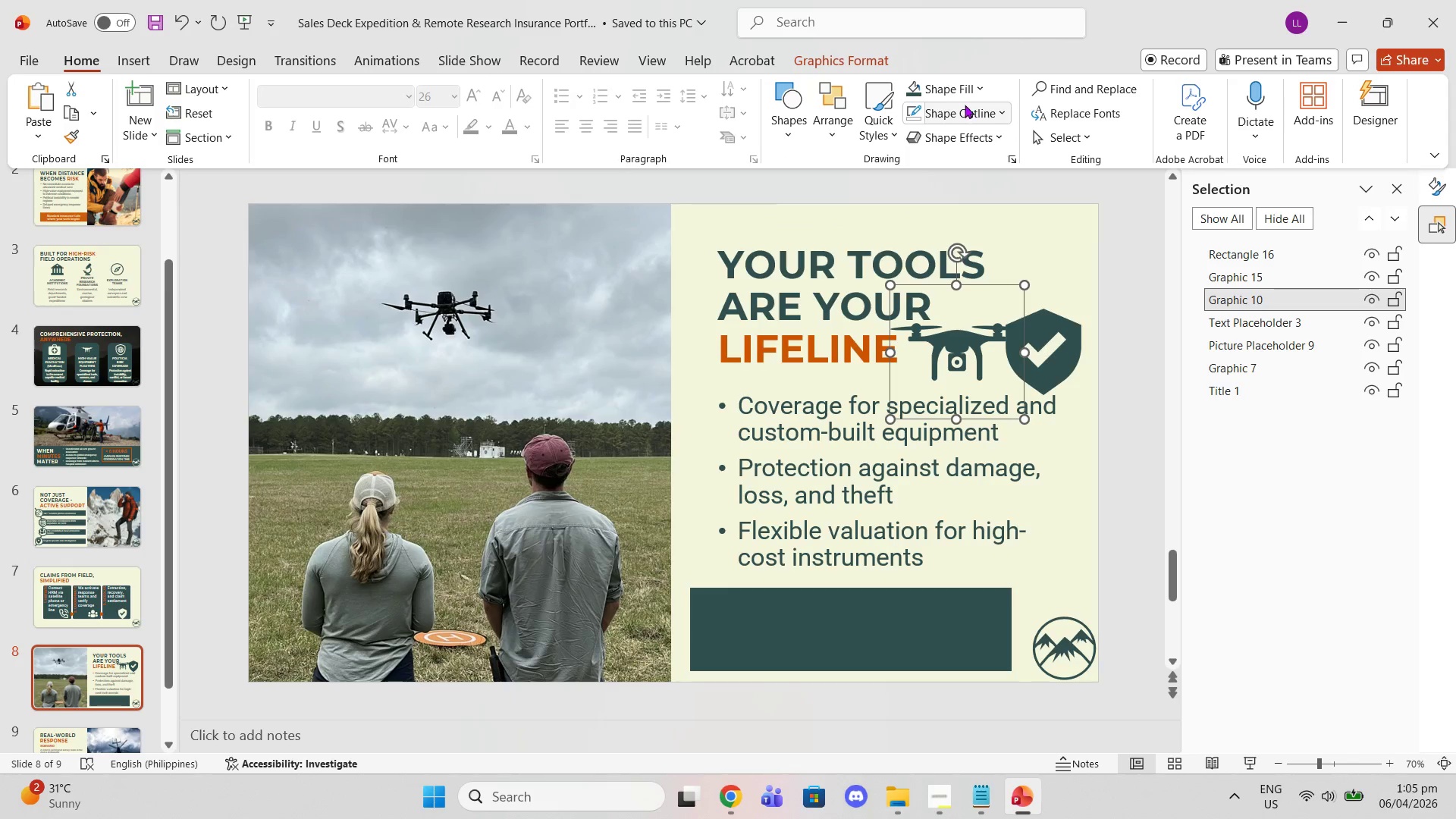 
left_click([961, 91])
 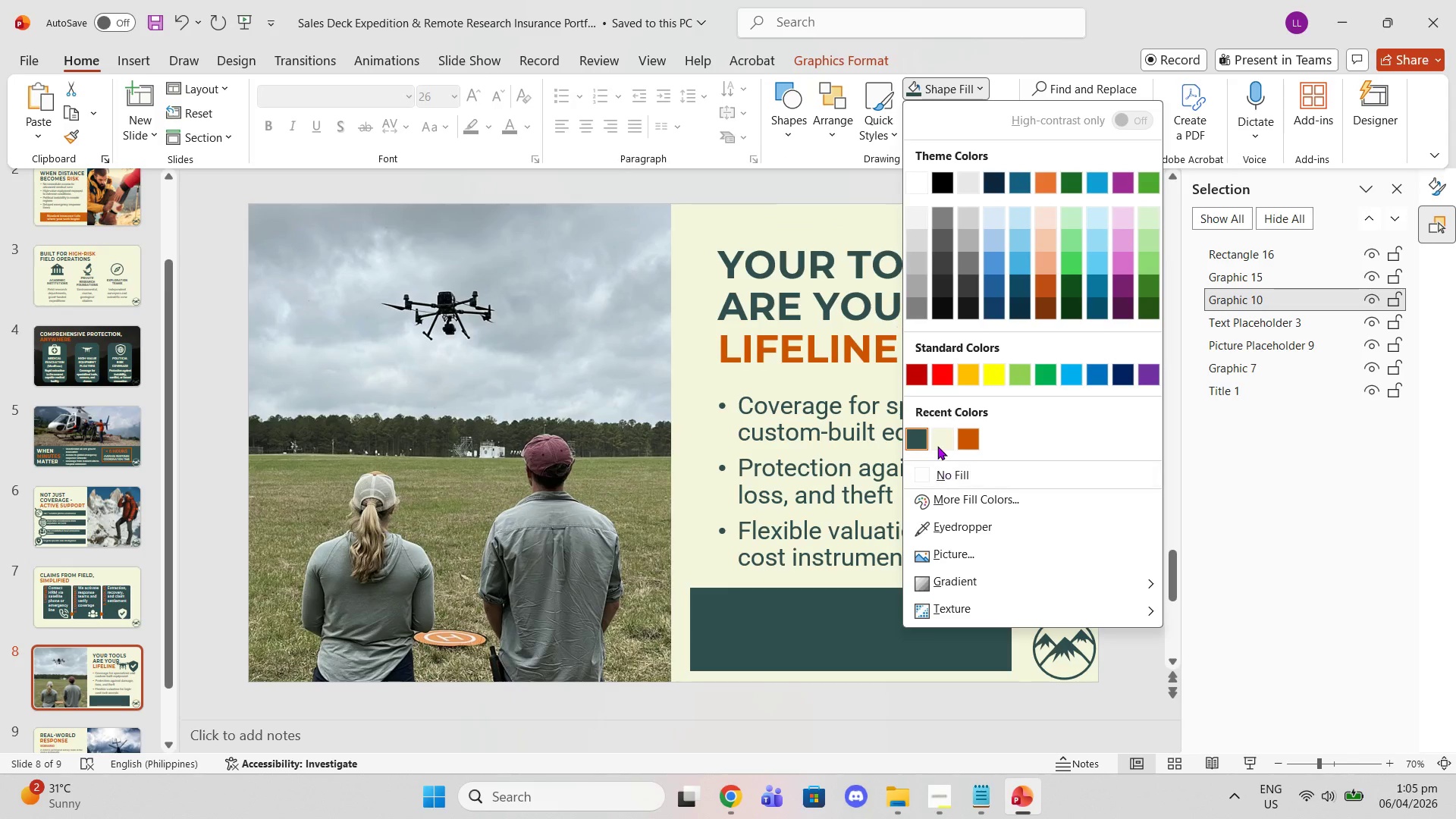 
left_click([937, 438])
 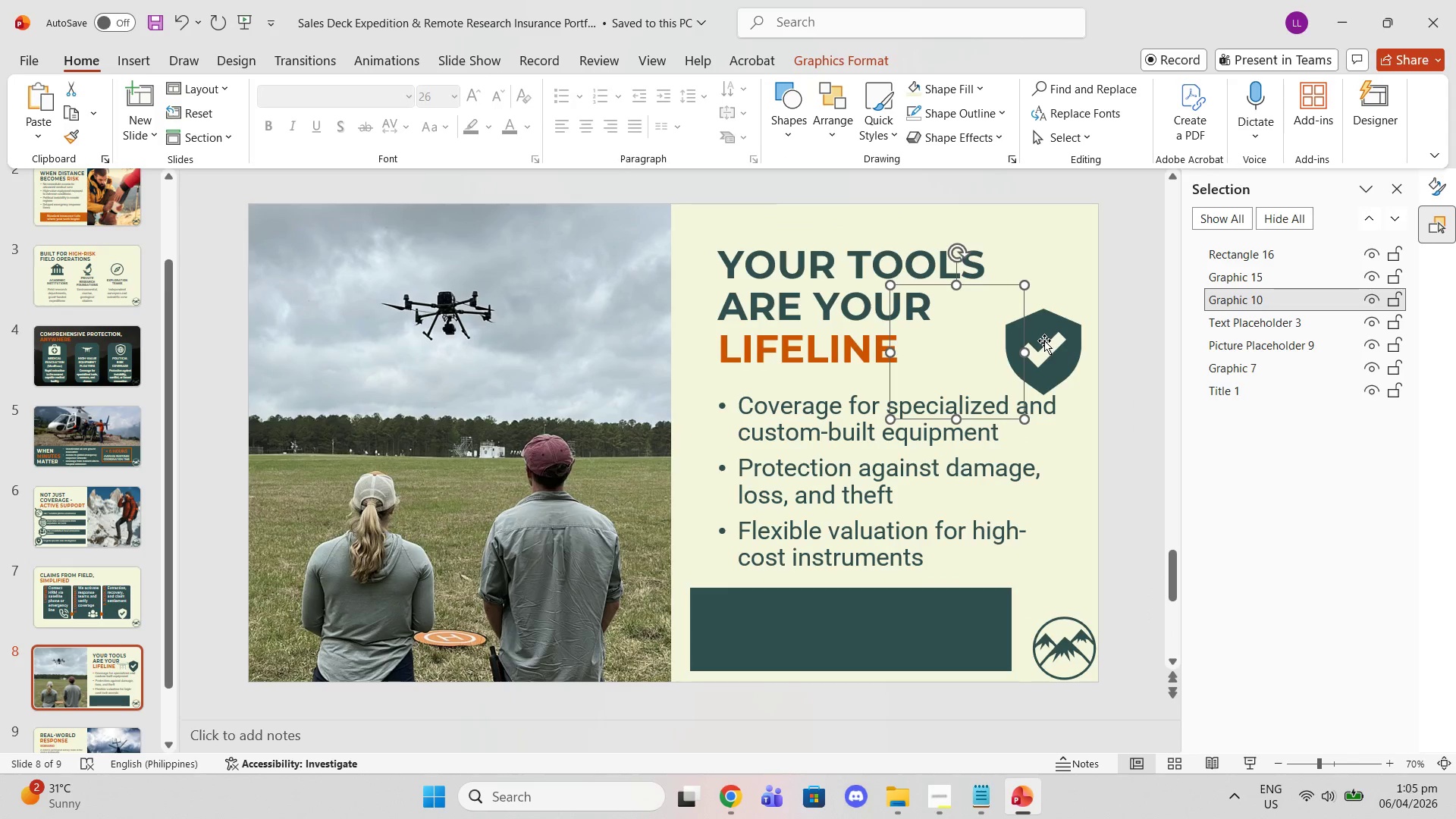 
left_click([1044, 341])
 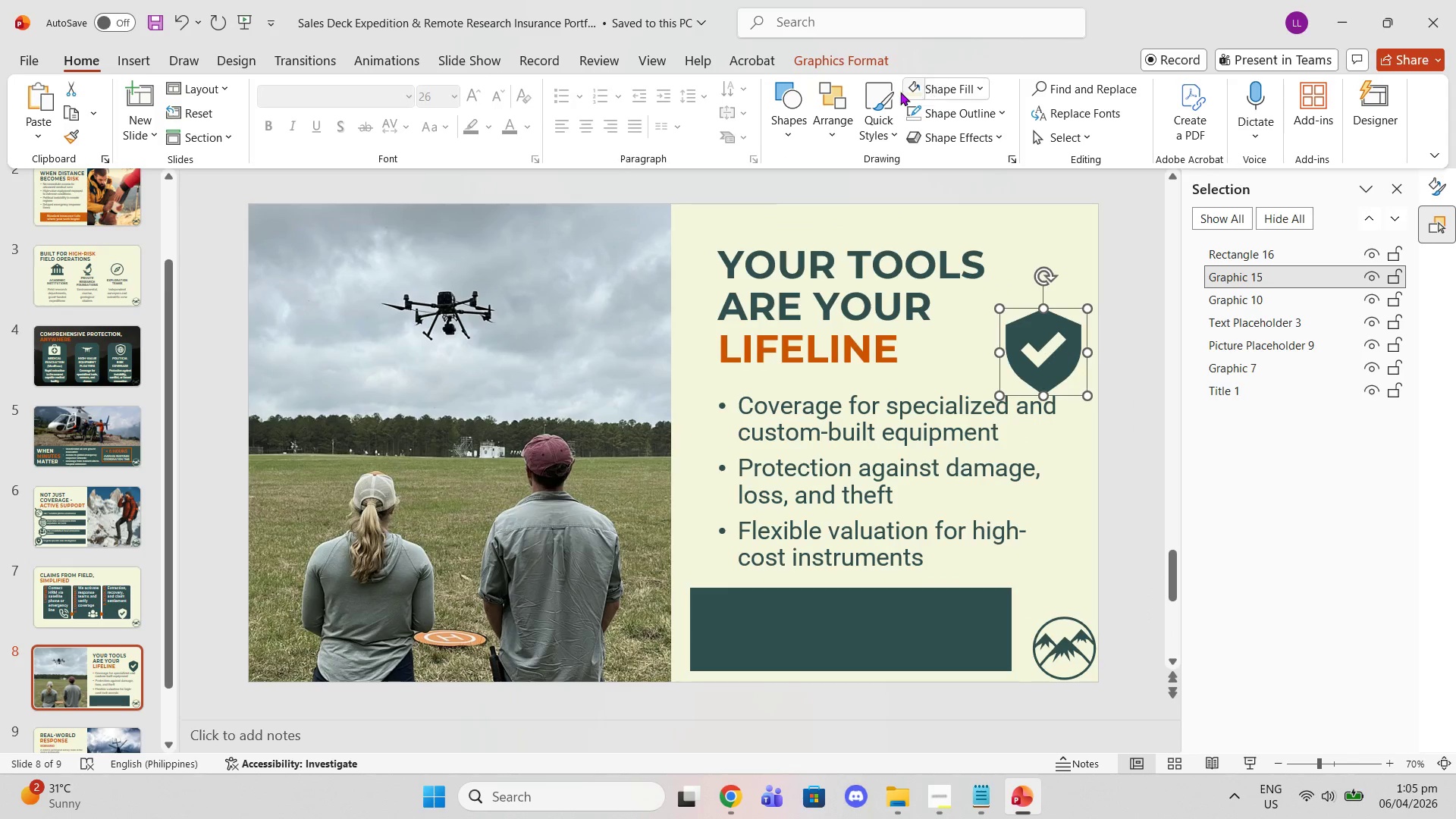 
left_click([900, 92])
 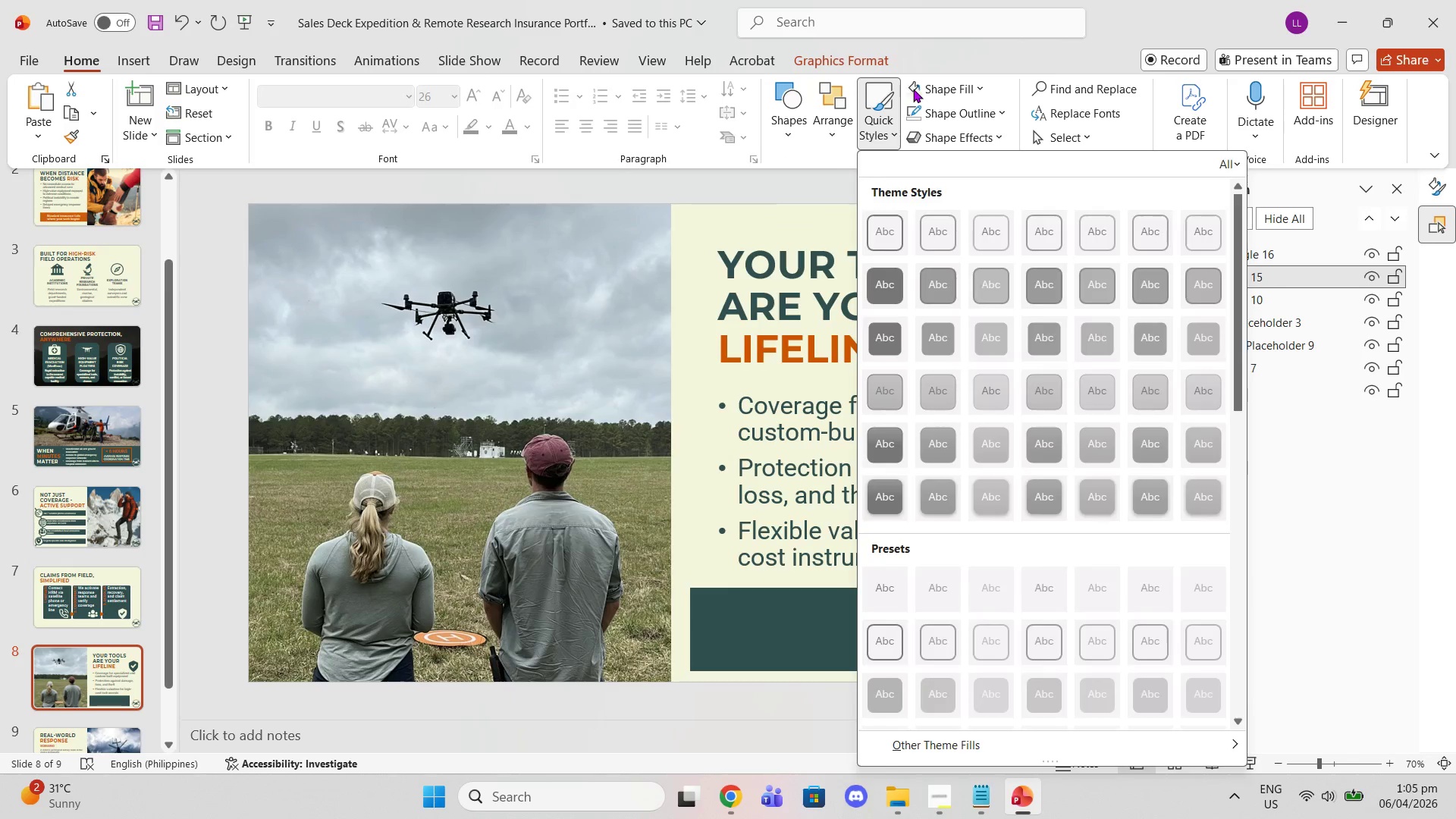 
left_click([913, 89])
 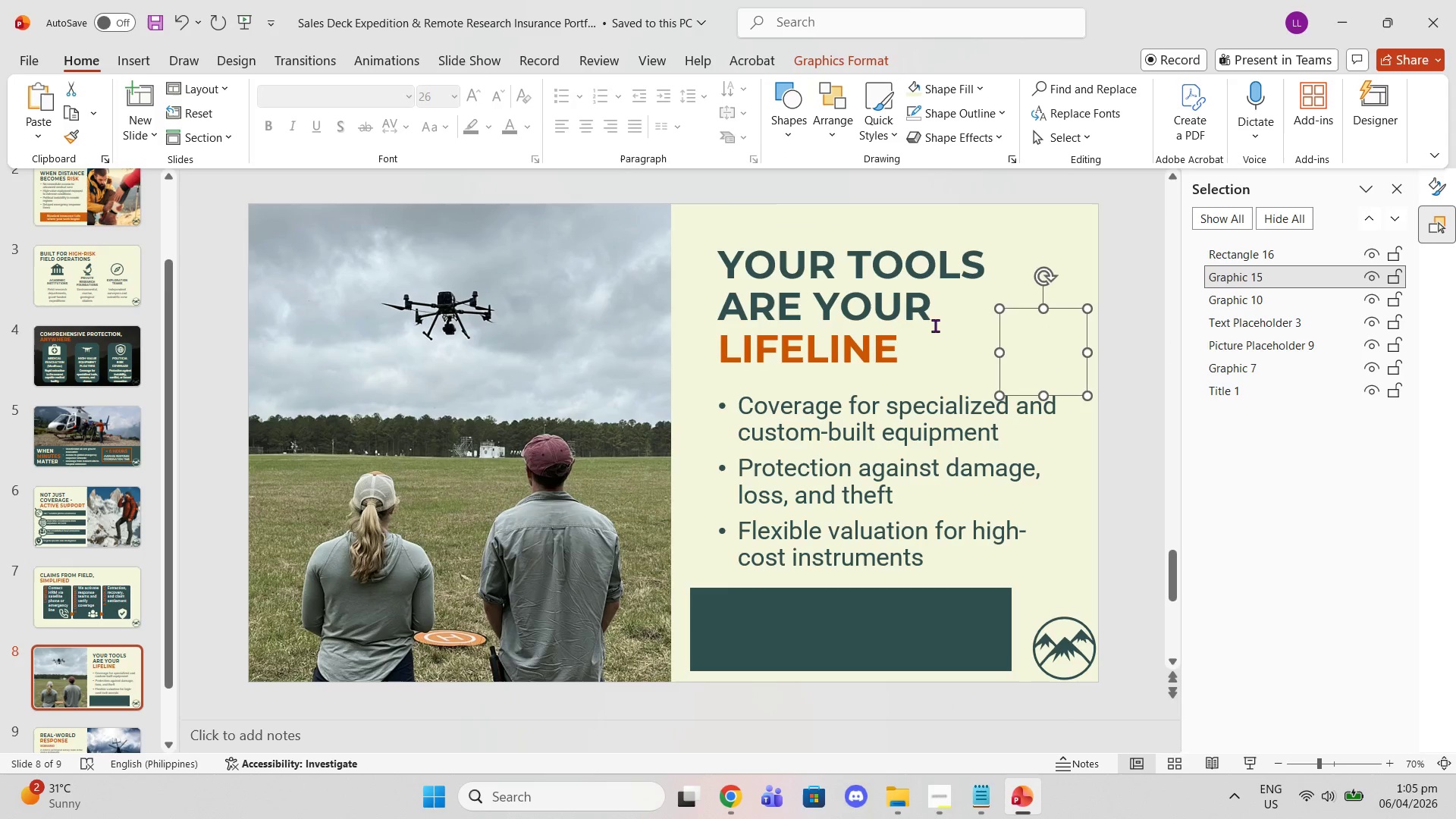 
left_click([941, 356])
 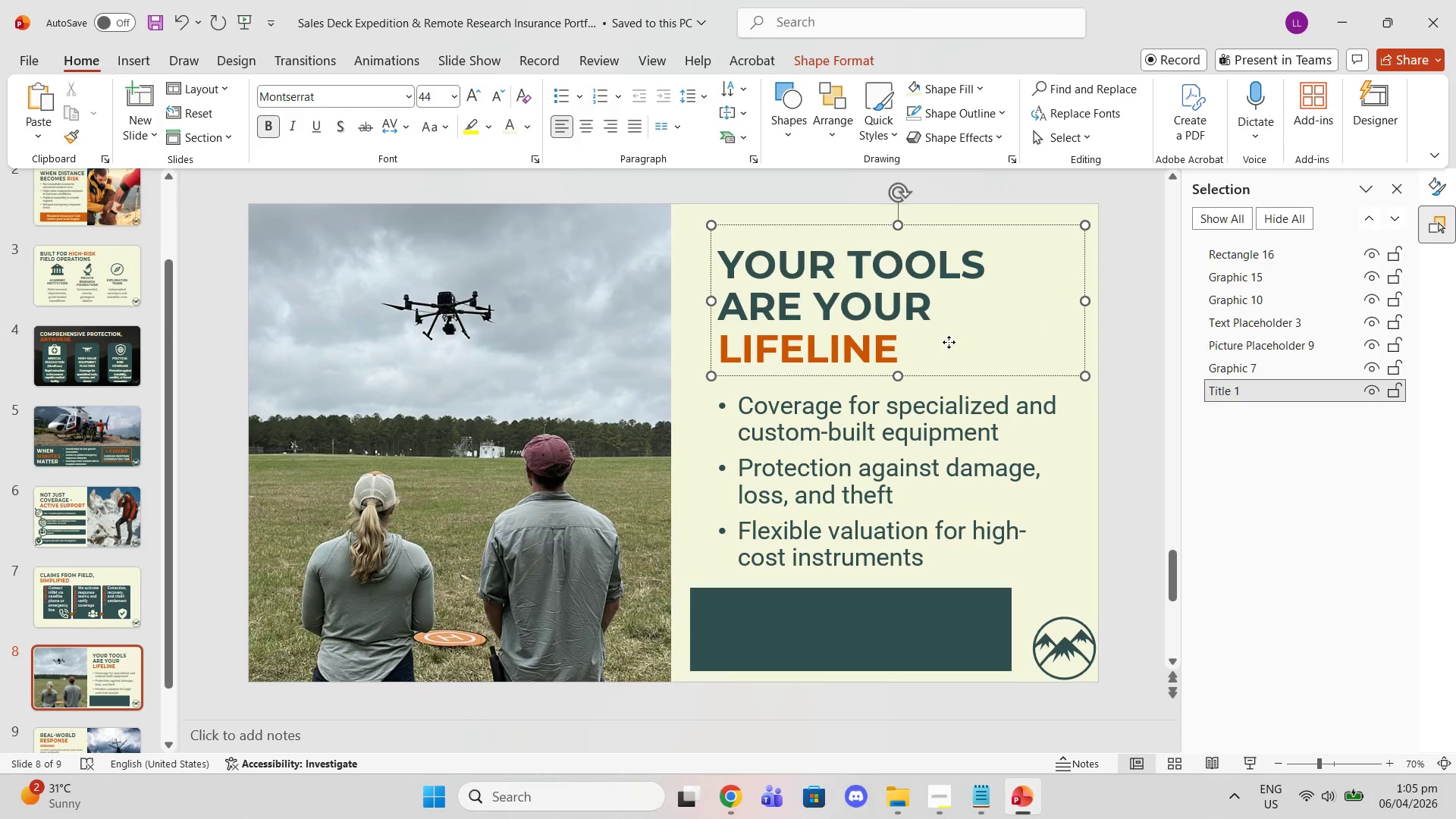 
left_click([949, 342])
 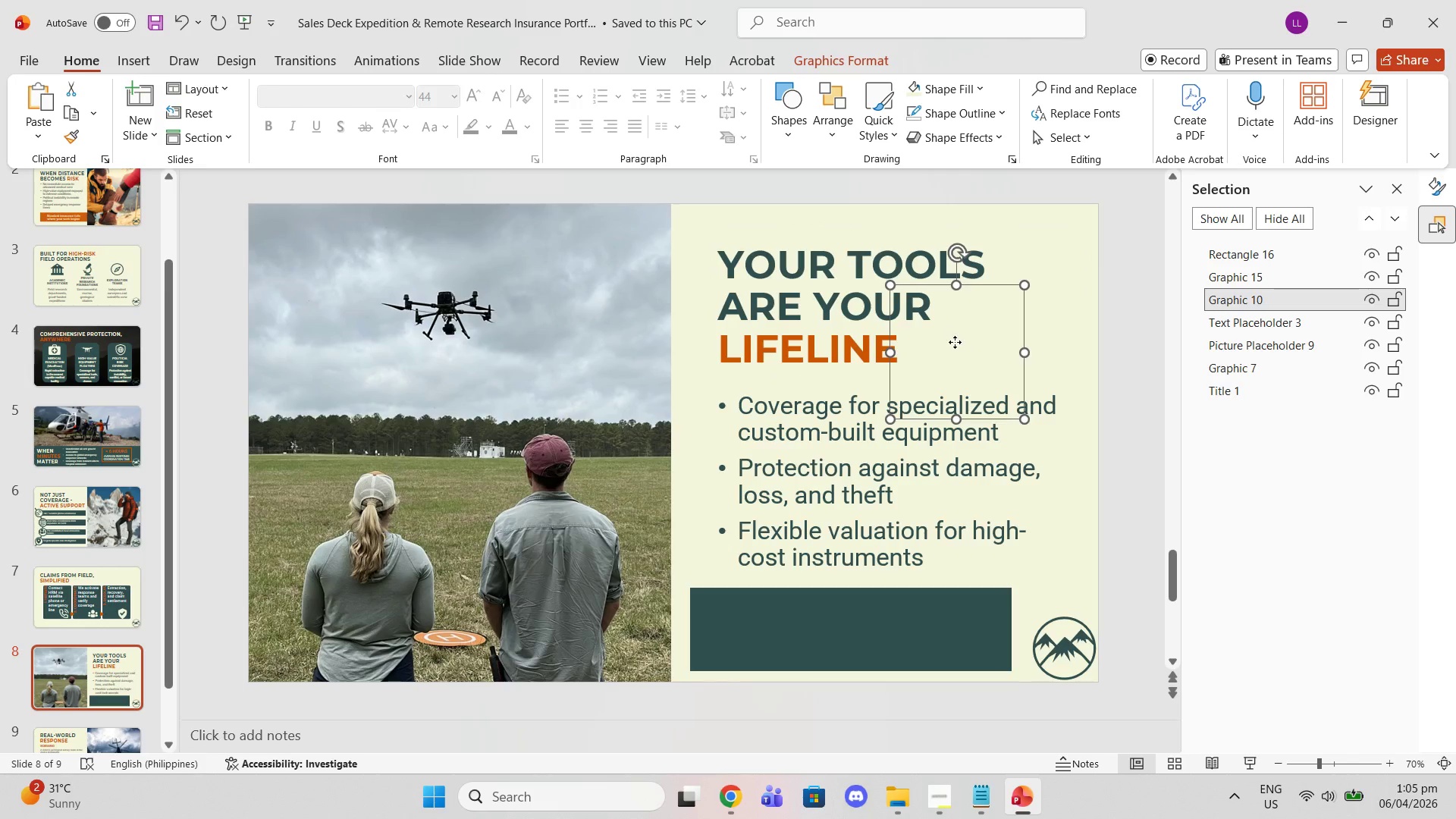 
left_click_drag(start_coordinate=[955, 334], to_coordinate=[736, 645])
 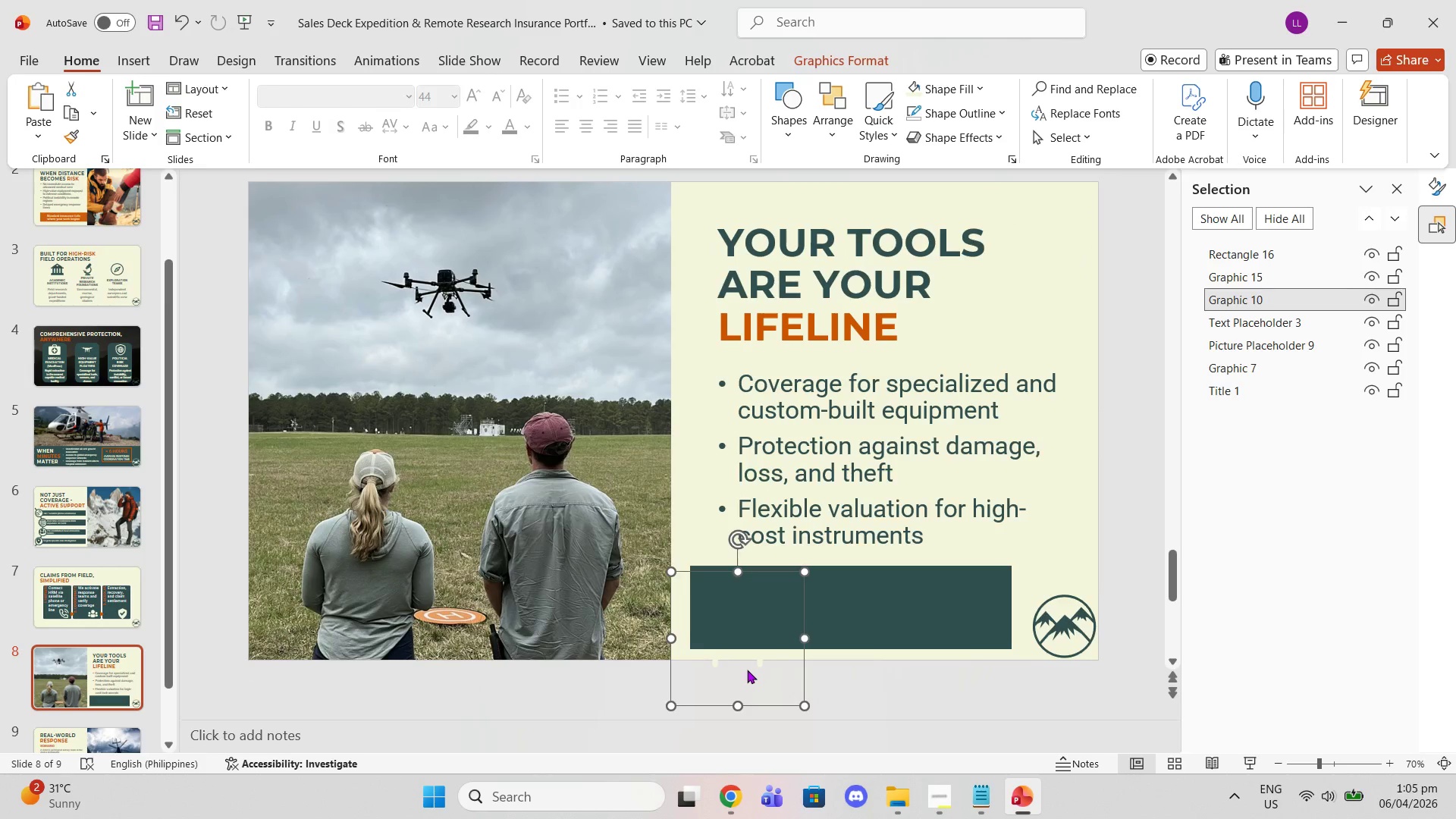 
left_click_drag(start_coordinate=[747, 670], to_coordinate=[755, 644])
 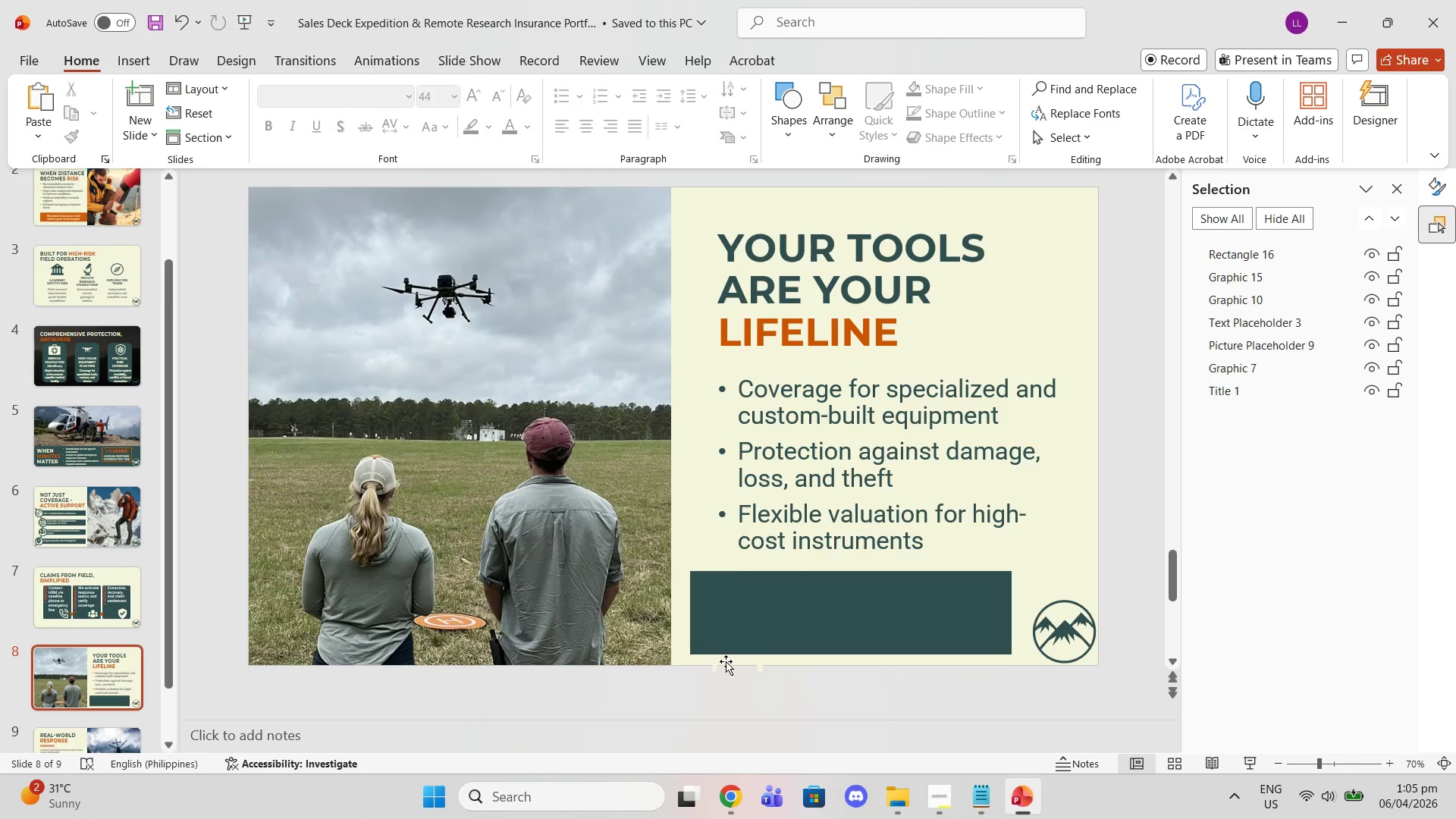 
left_click_drag(start_coordinate=[726, 661], to_coordinate=[736, 626])
 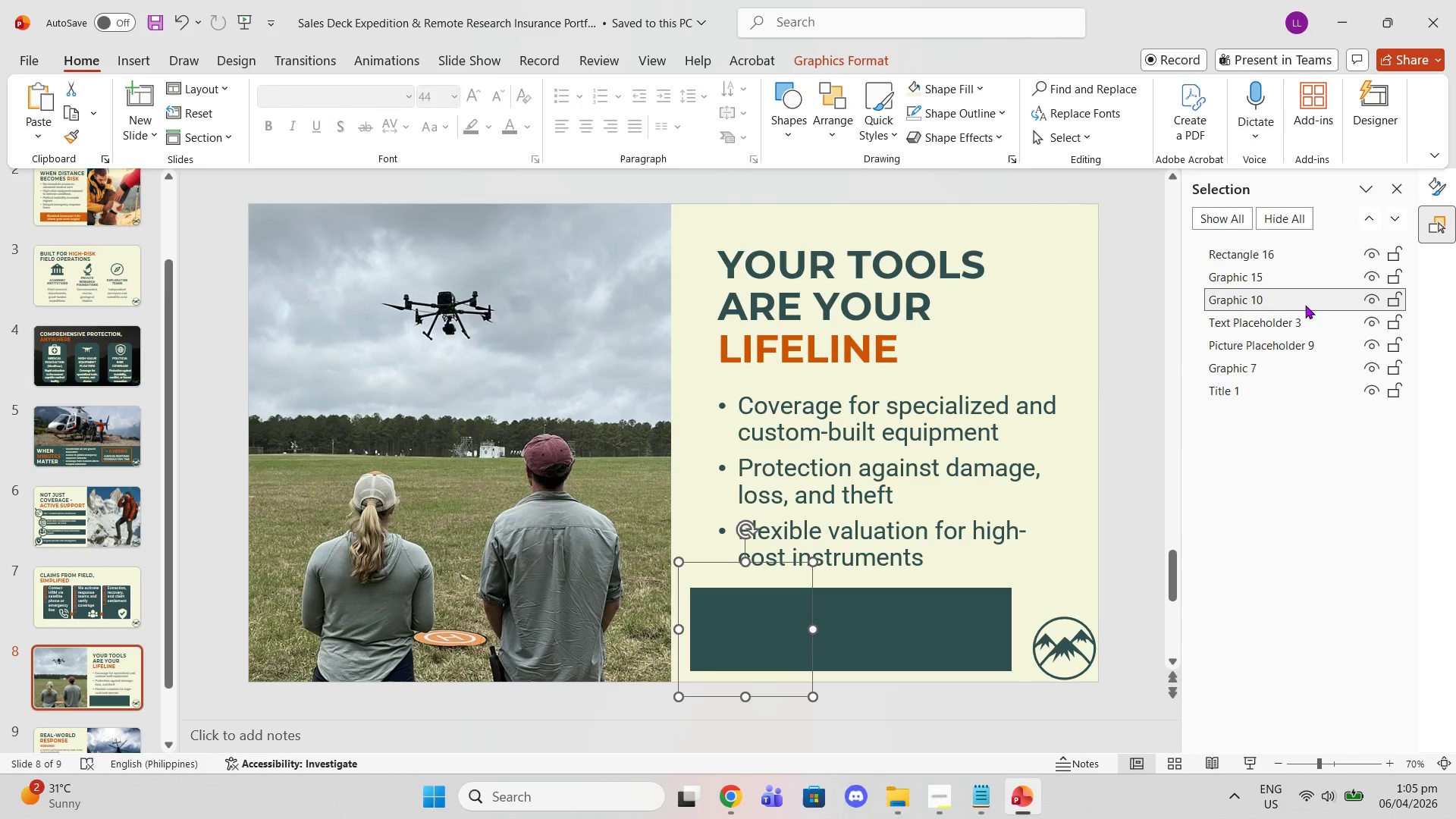 
left_click_drag(start_coordinate=[1294, 295], to_coordinate=[1272, 249])
 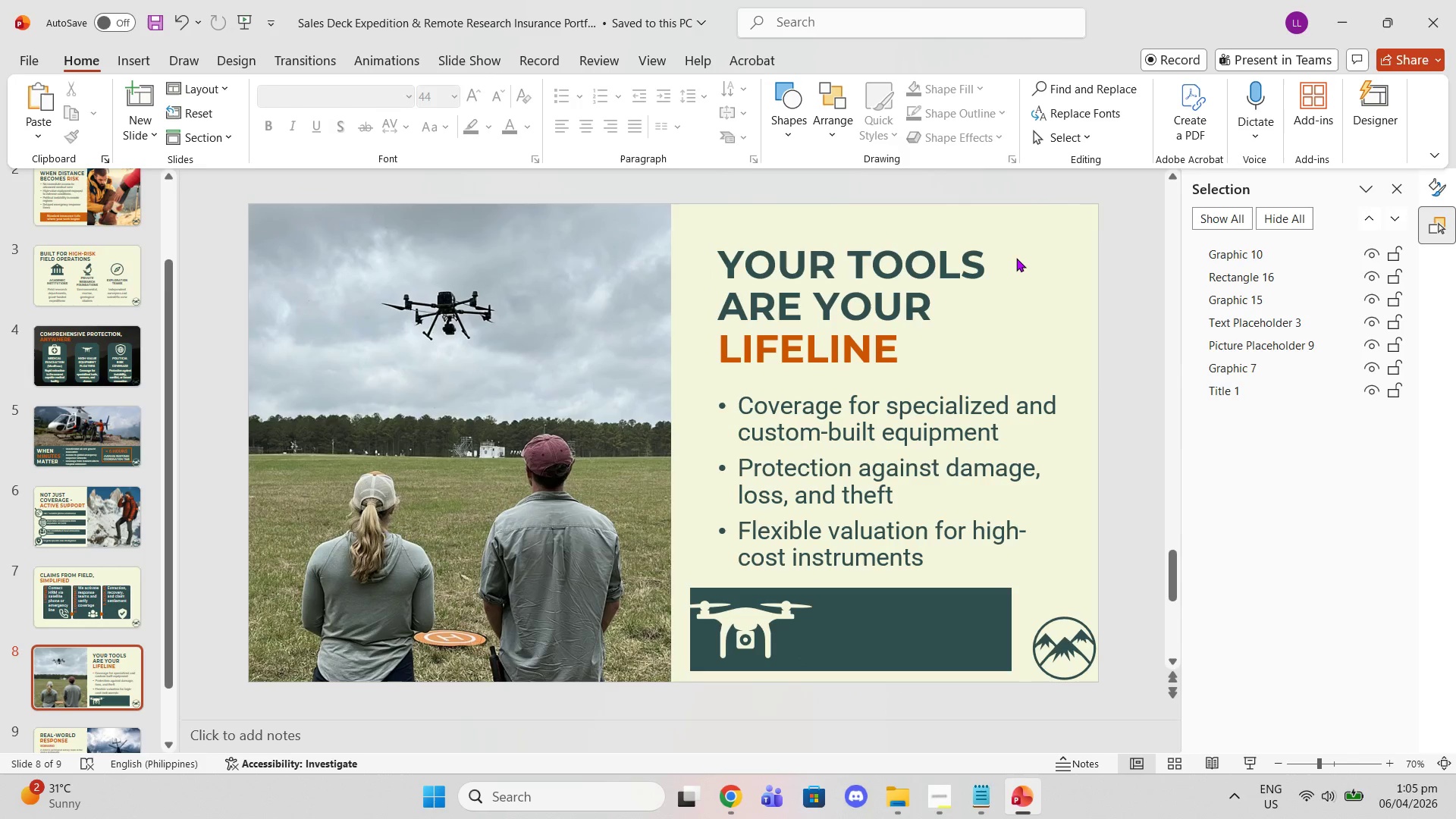 
double_click([1010, 259])
 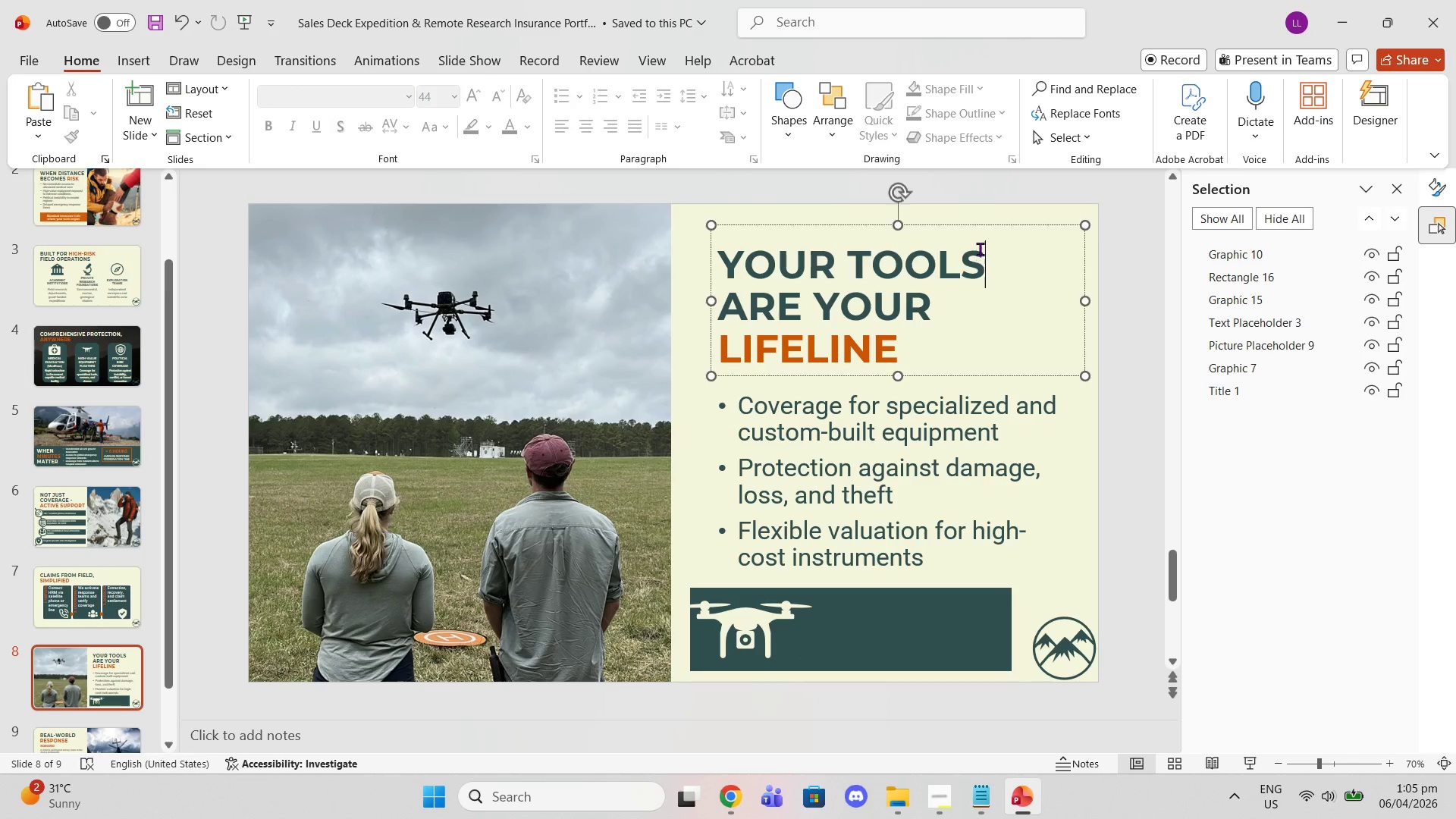 
left_click_drag(start_coordinate=[980, 254], to_coordinate=[980, 249])
 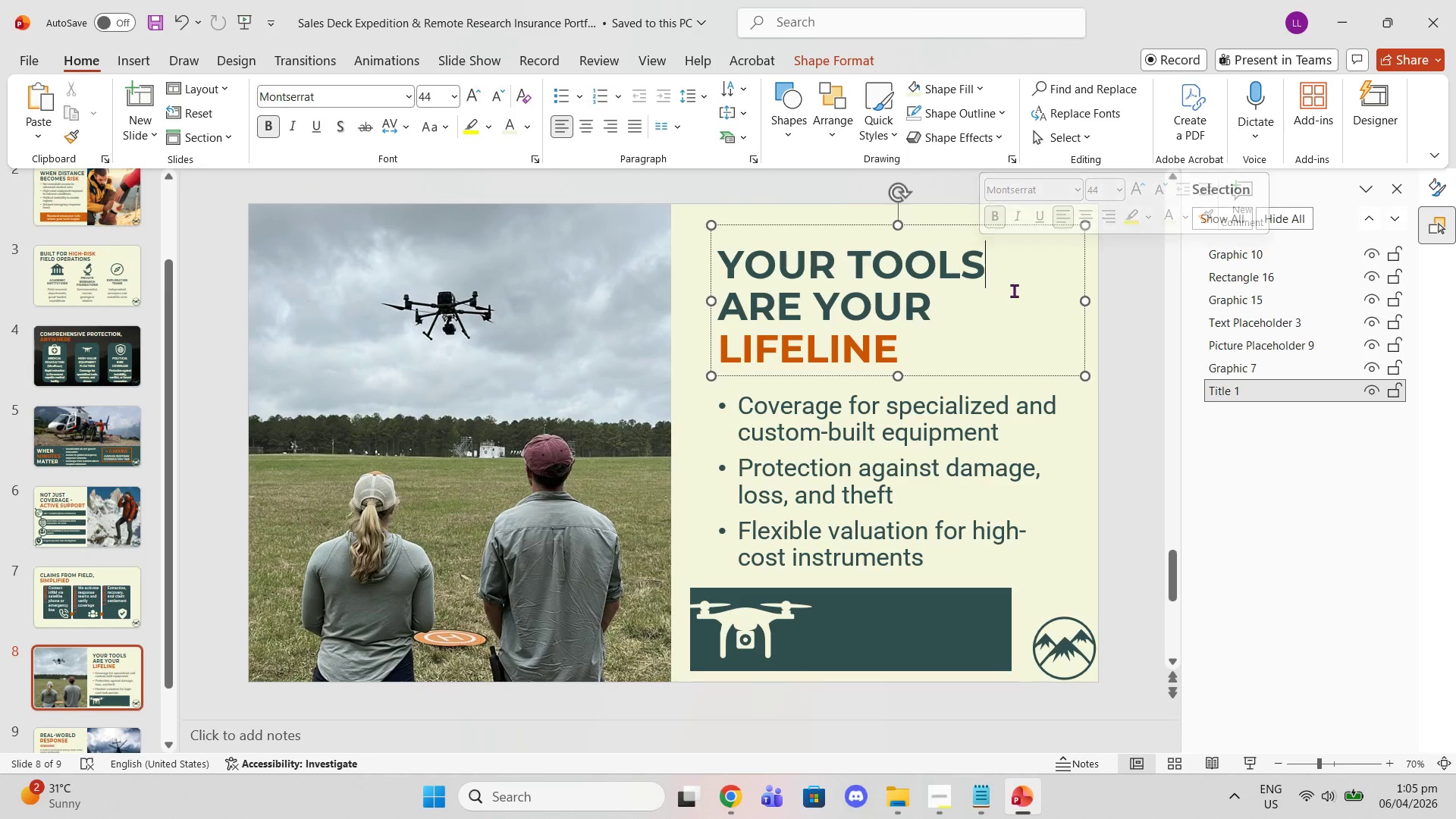 
triple_click([1014, 290])
 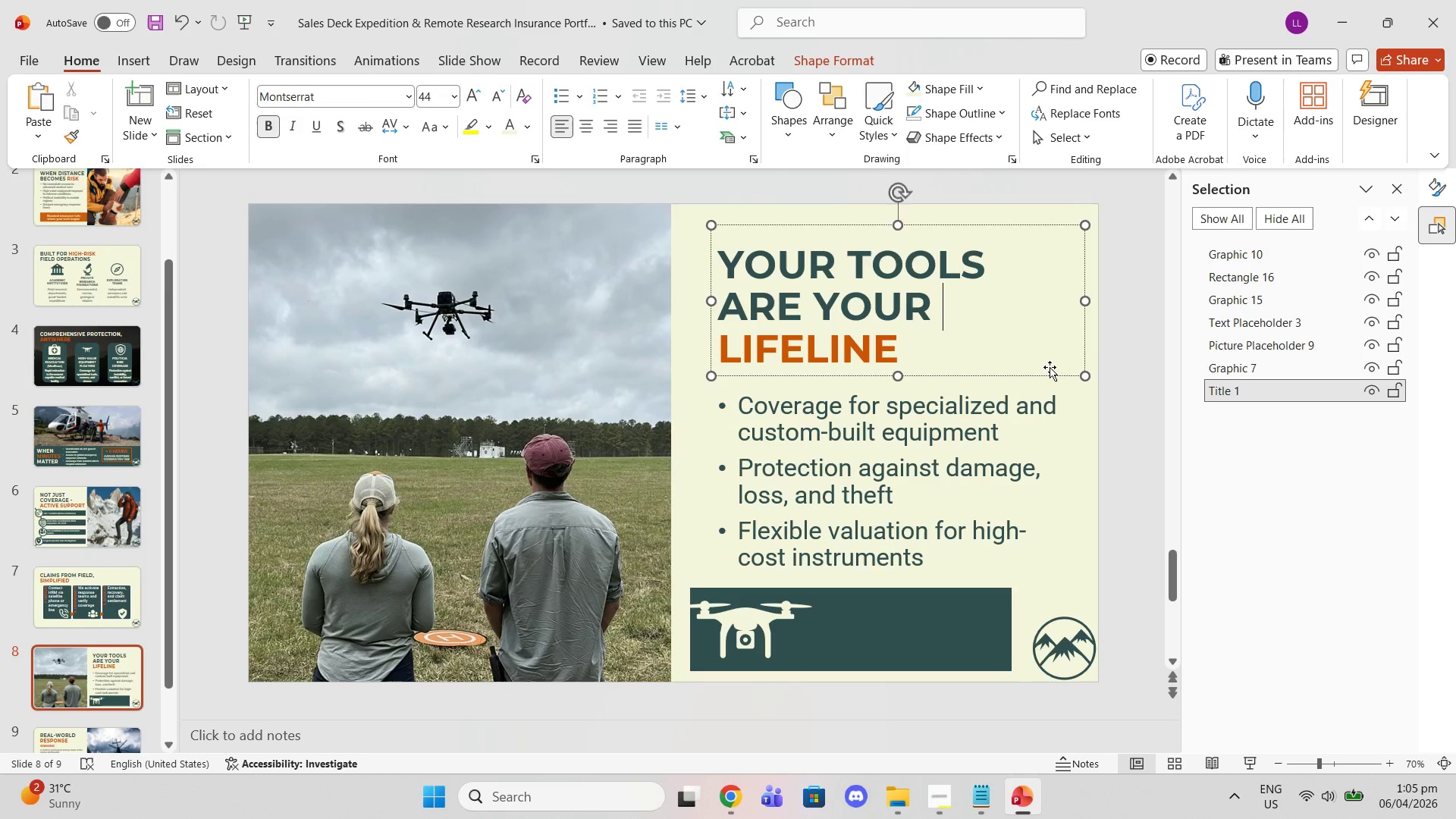 
triple_click([1050, 369])
 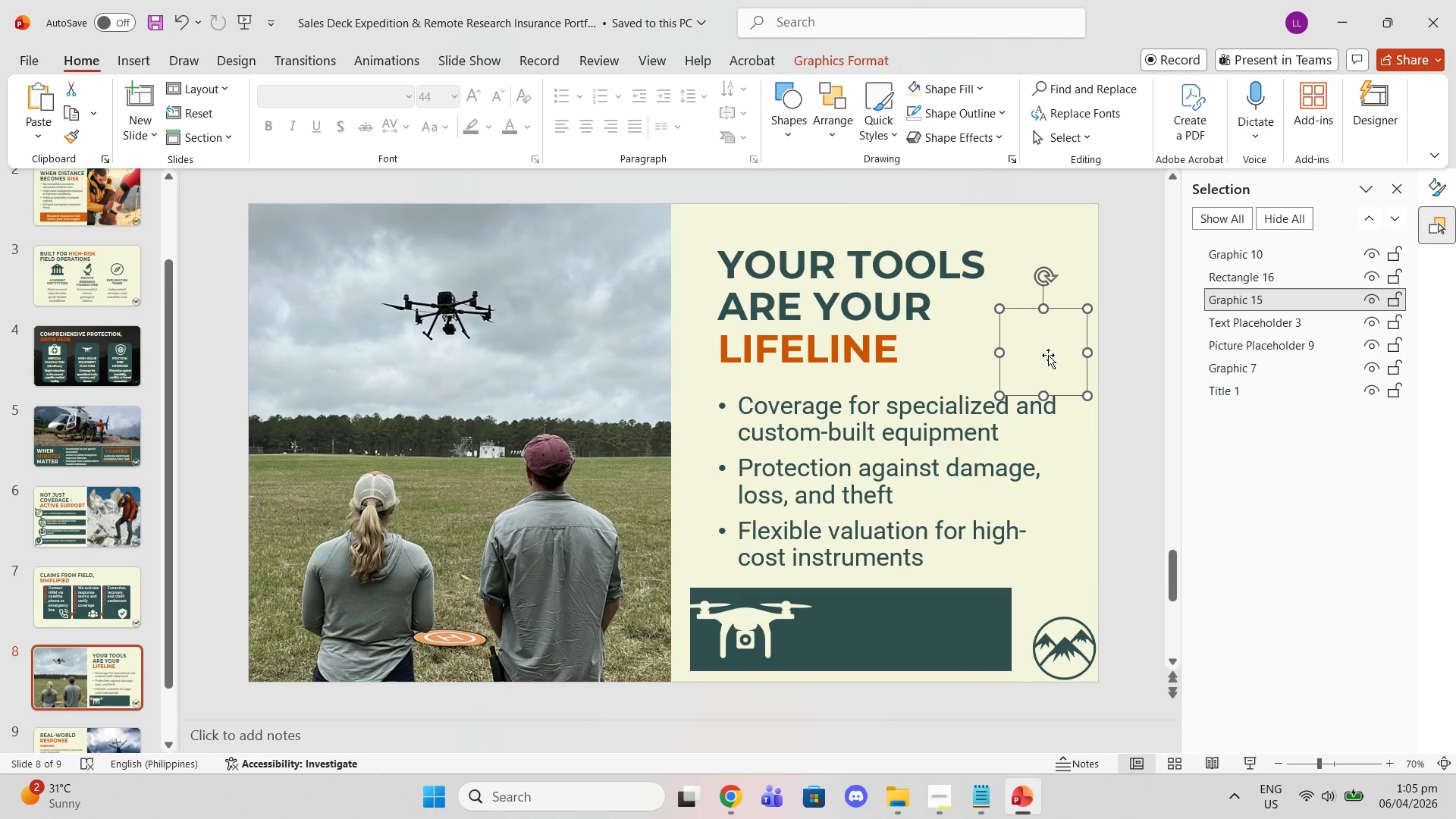 
left_click_drag(start_coordinate=[1048, 355], to_coordinate=[859, 646])
 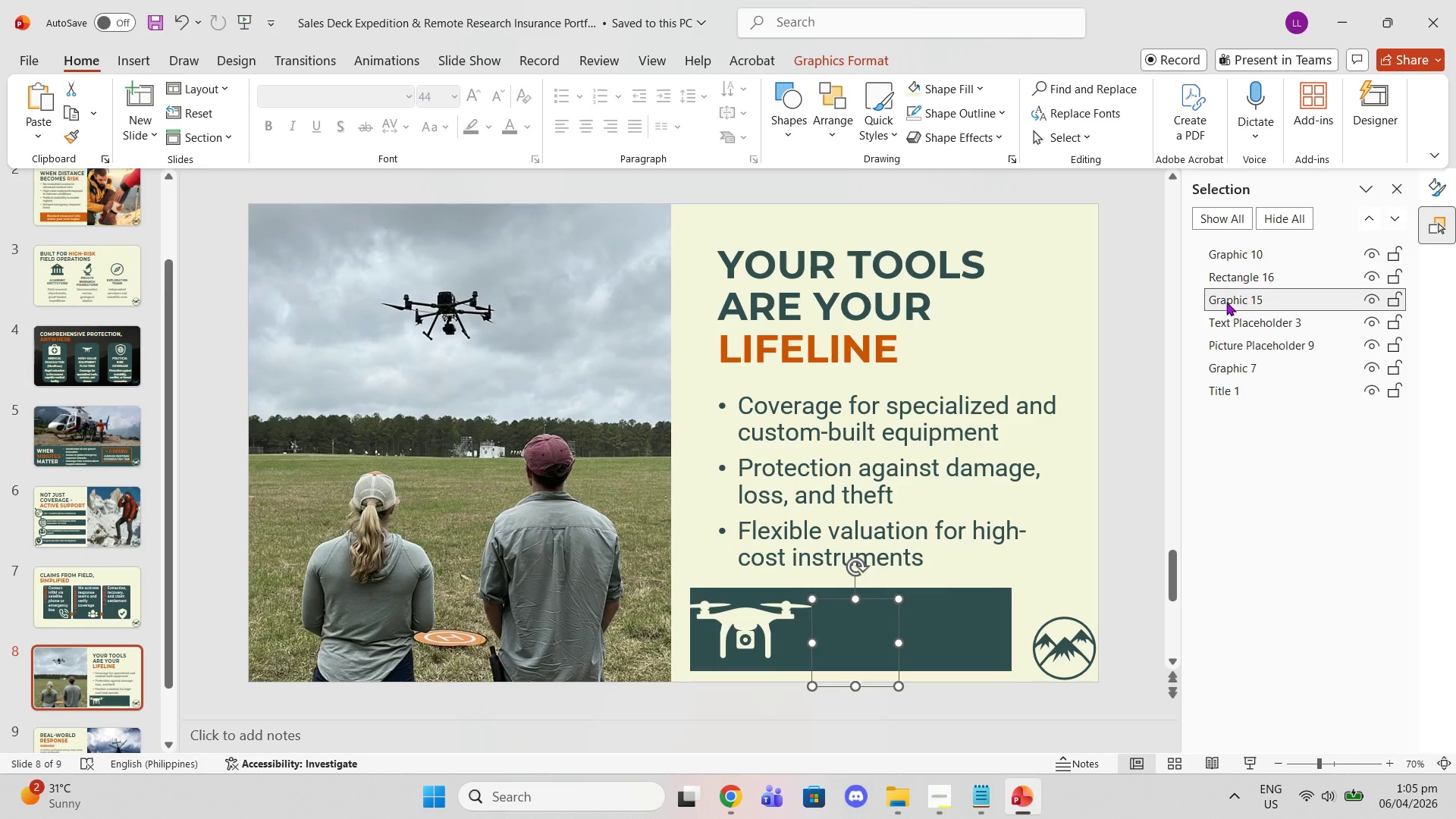 
left_click_drag(start_coordinate=[1224, 300], to_coordinate=[1219, 262])
 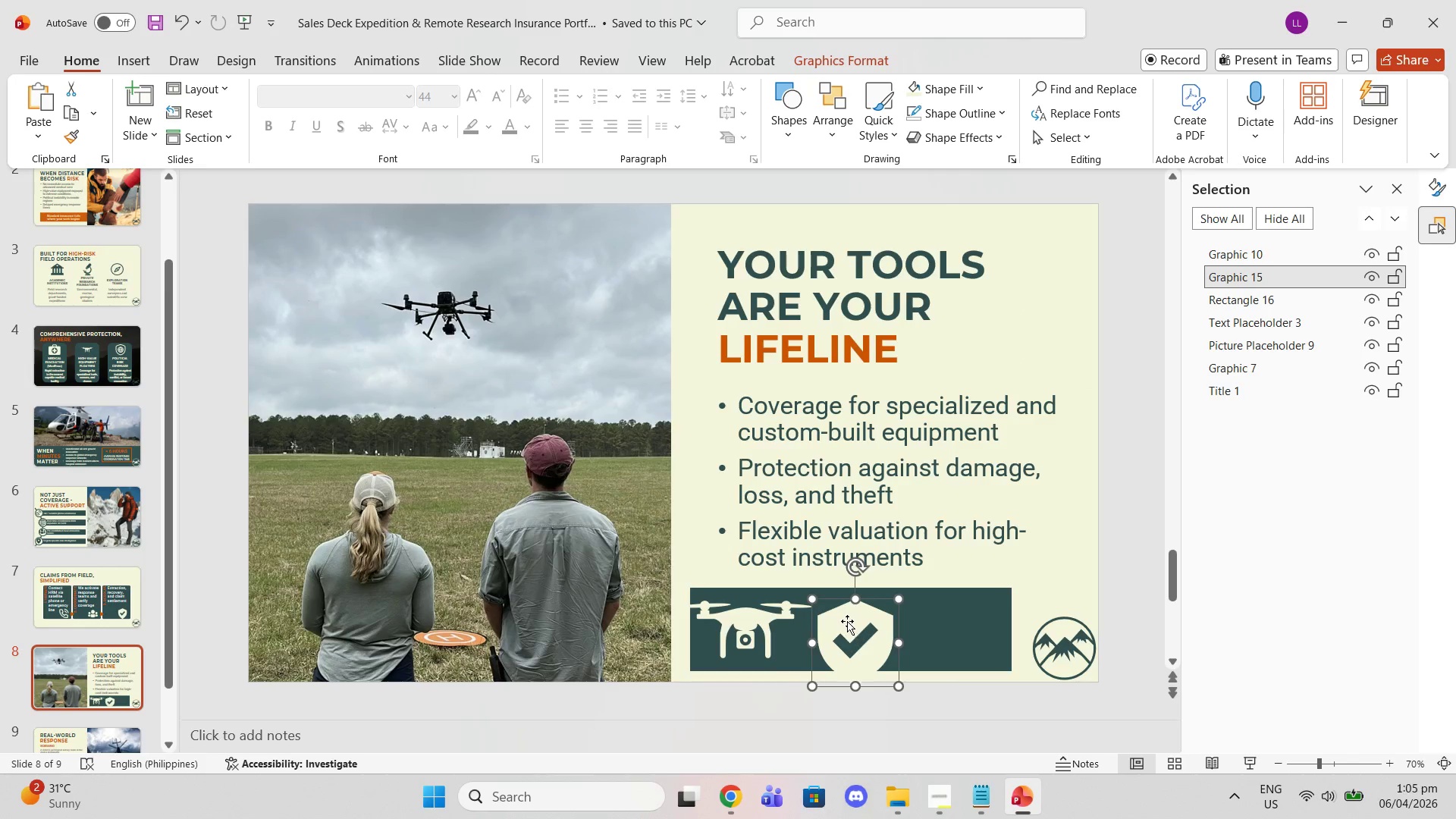 
left_click([848, 626])
 